 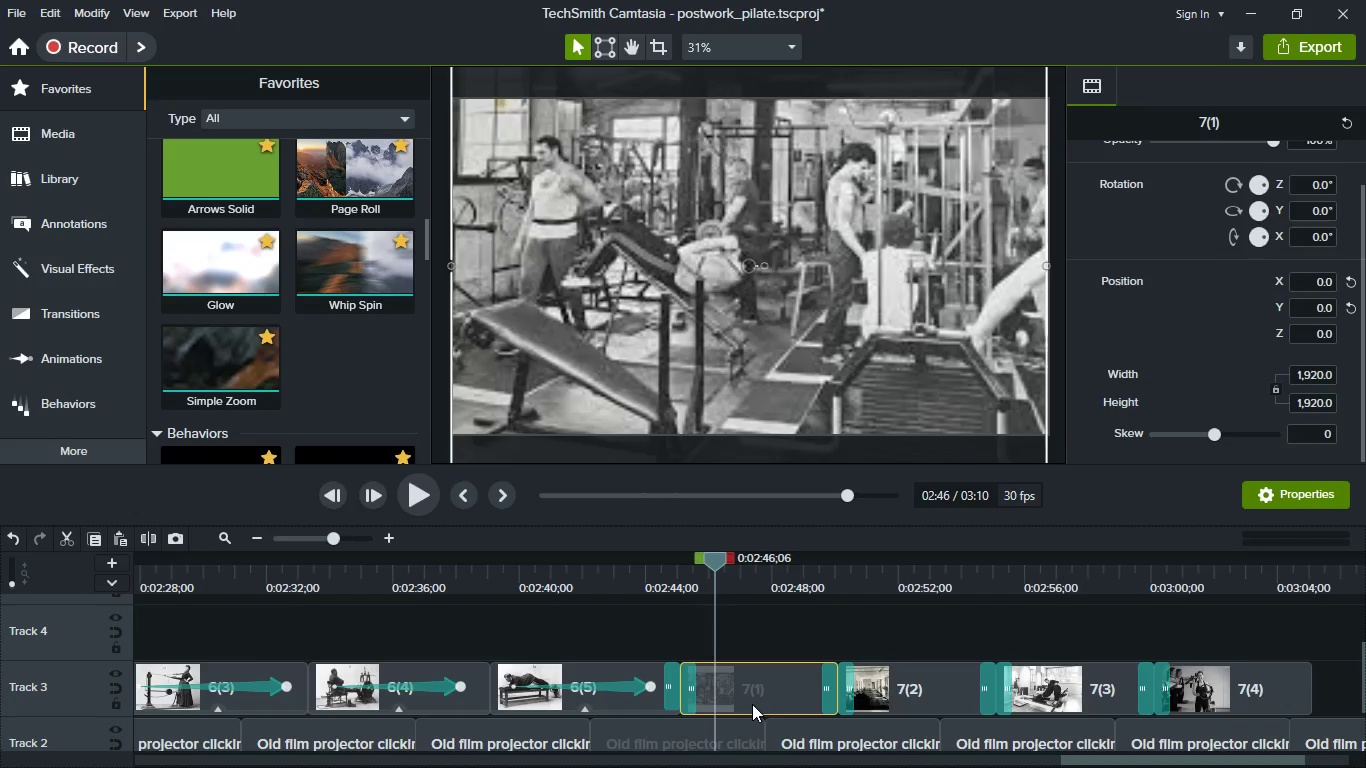 
key(Delete)
 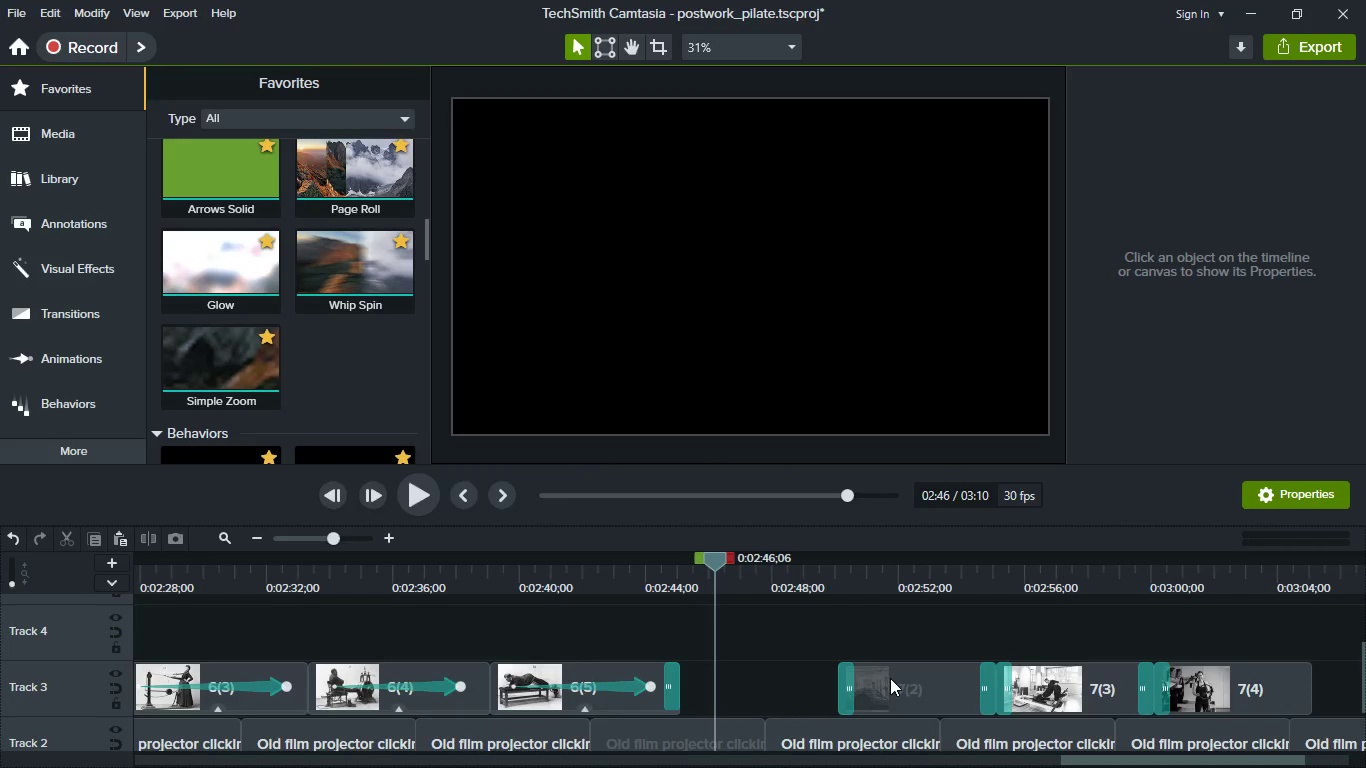 
left_click([890, 678])
 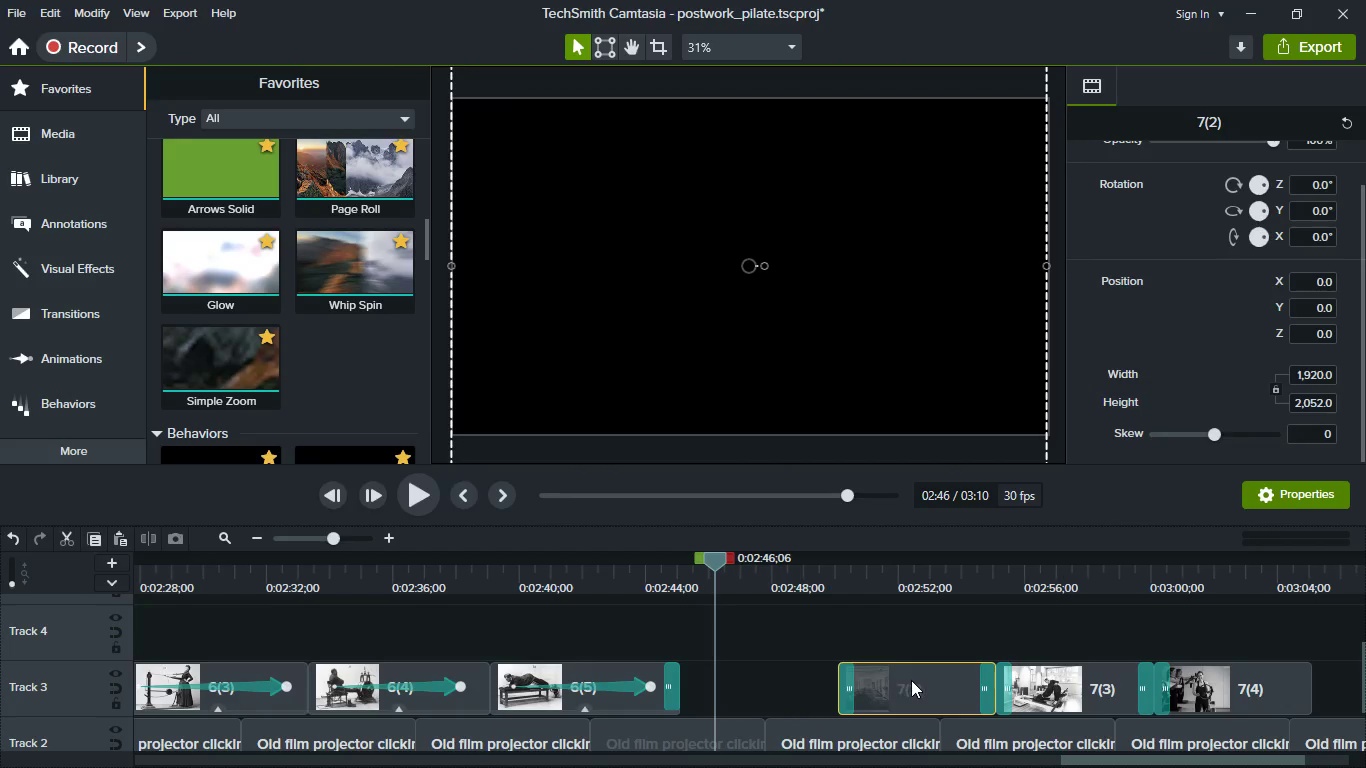 
hold_key(key=ShiftLeft, duration=1.53)
left_click_drag(start_coordinate=[911, 680], to_coordinate=[724, 677])
 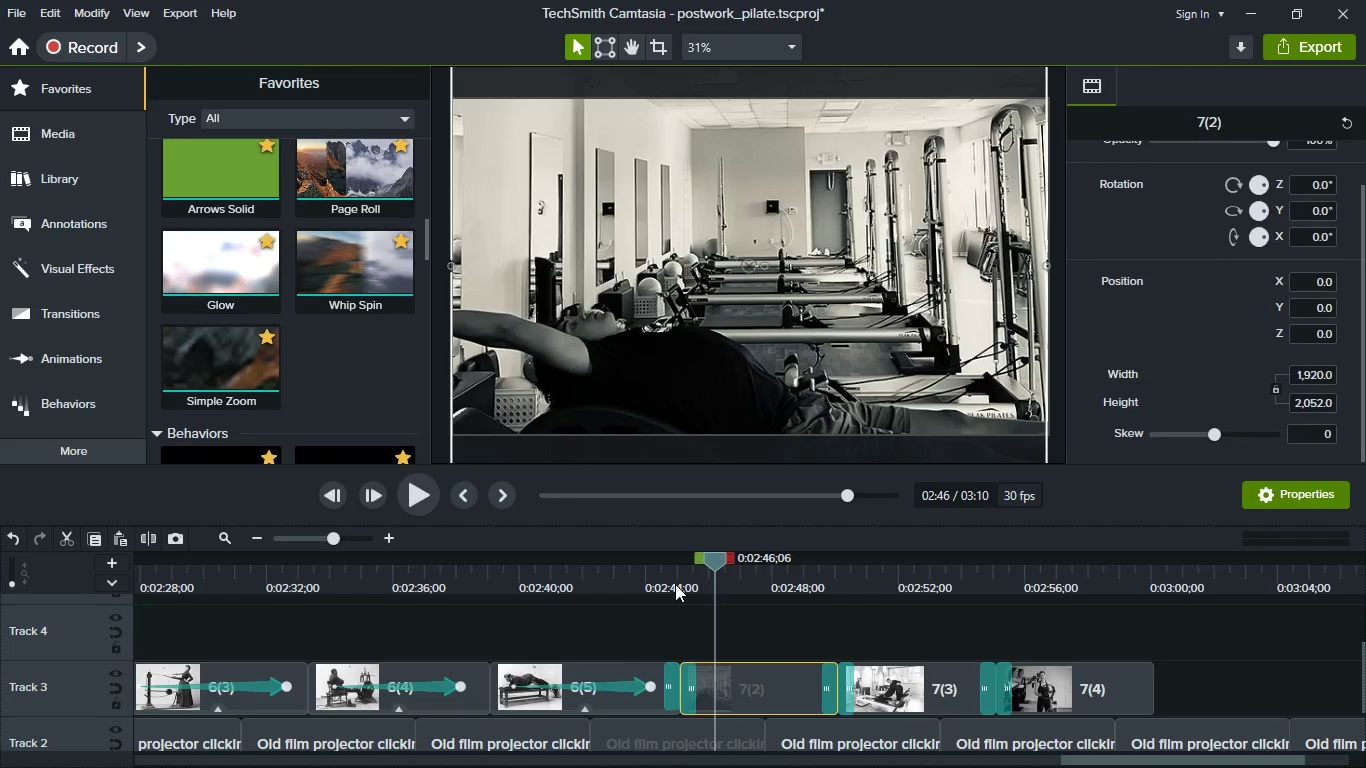 
hold_key(key=ShiftLeft, duration=0.45)
 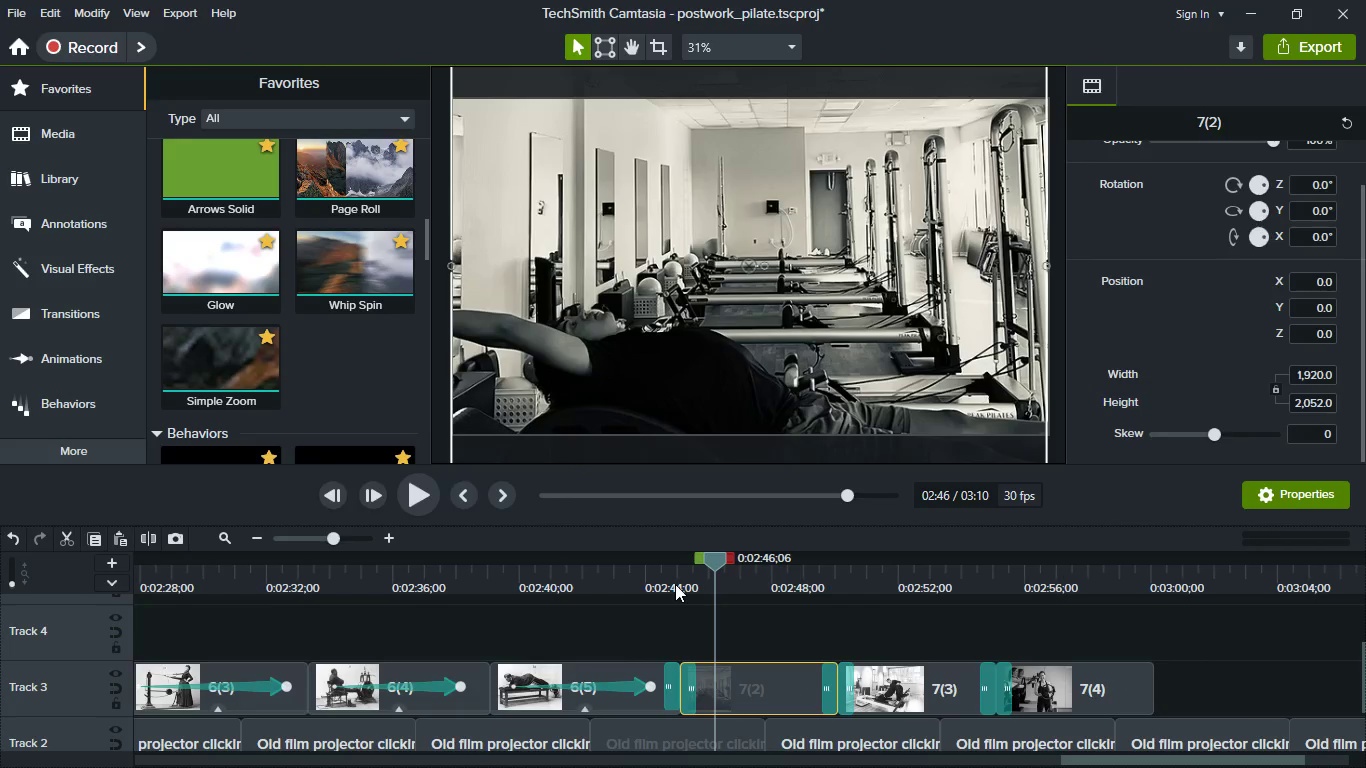 
left_click([675, 584])
 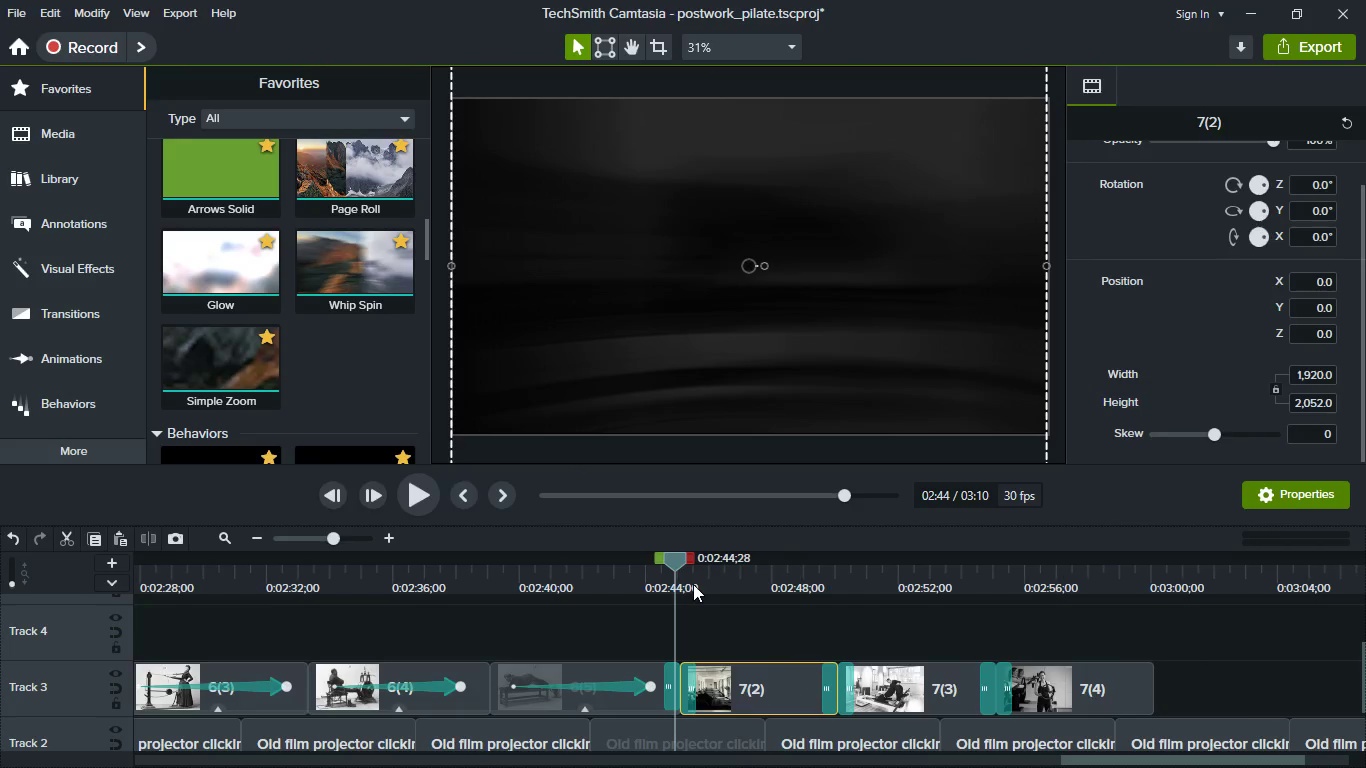 
left_click([709, 578])
 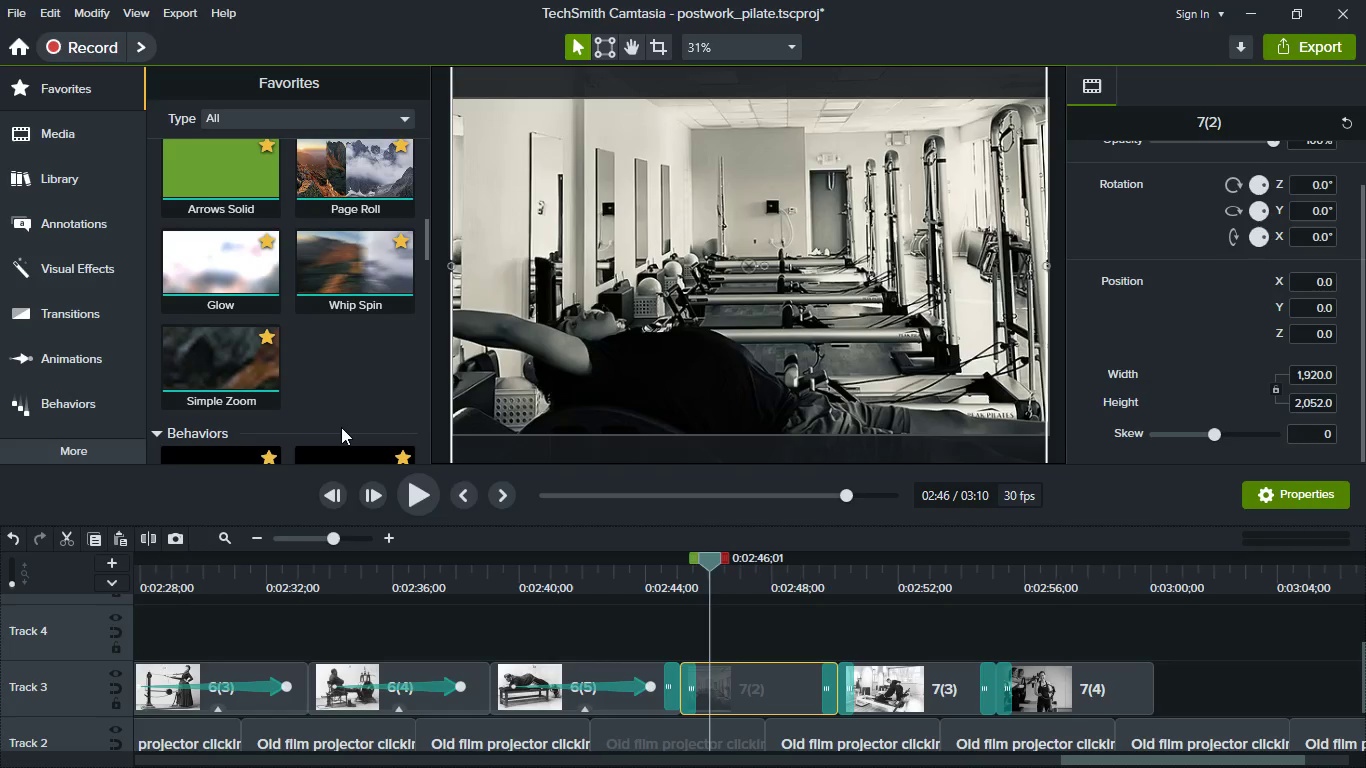 
scroll: coordinate [330, 383], scroll_direction: down, amount: 5.0
 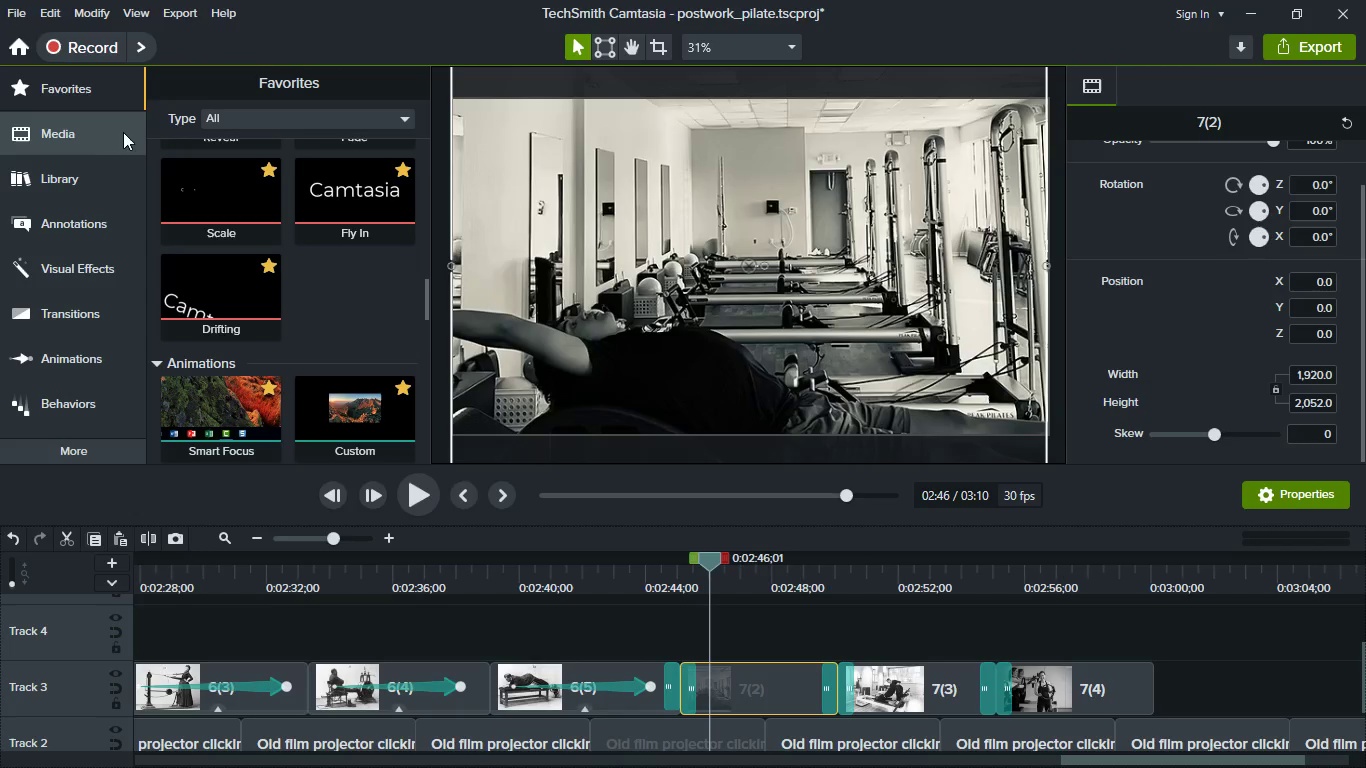 
left_click([79, 135])
 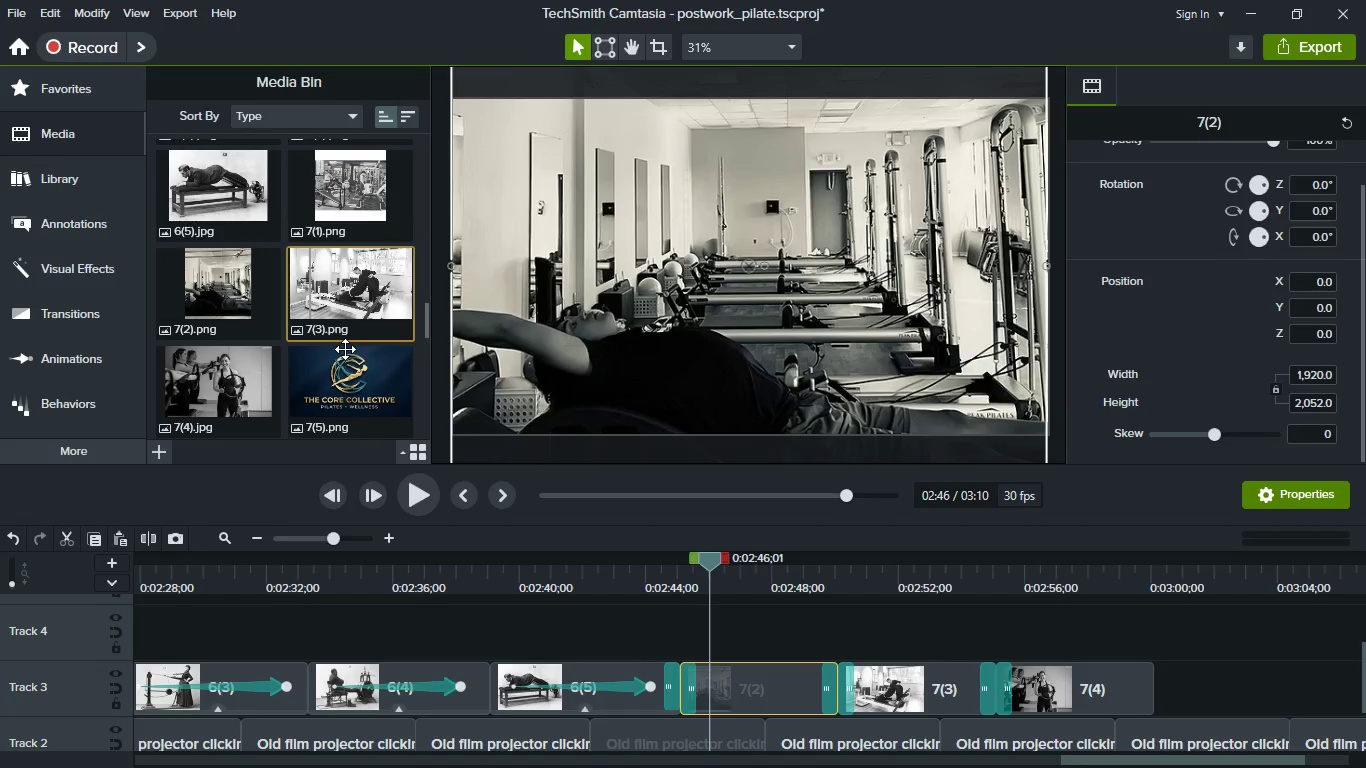 
scroll: coordinate [345, 353], scroll_direction: down, amount: 1.0
 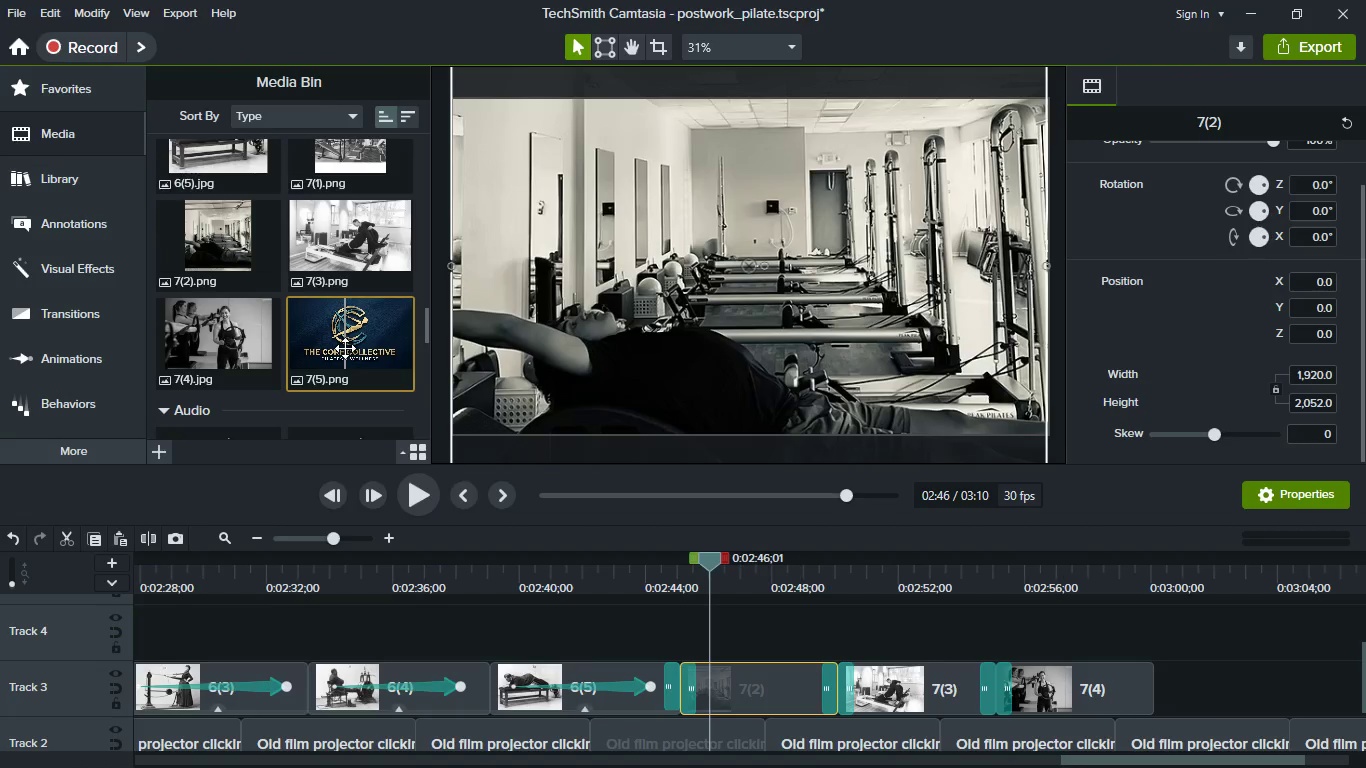 
left_click_drag(start_coordinate=[345, 348], to_coordinate=[1200, 688])
 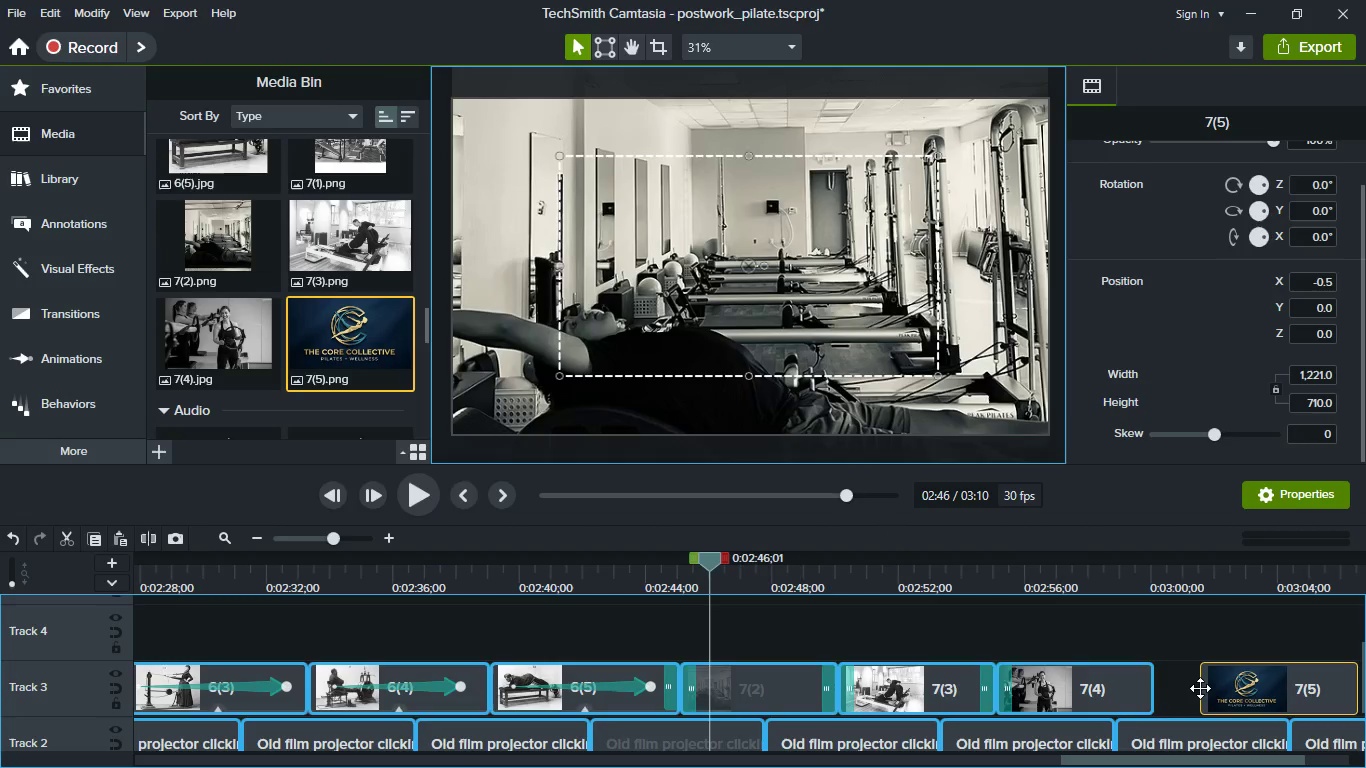 
hold_key(key=ShiftLeft, duration=0.41)
scroll: coordinate [1200, 688], scroll_direction: down, amount: 2.0
 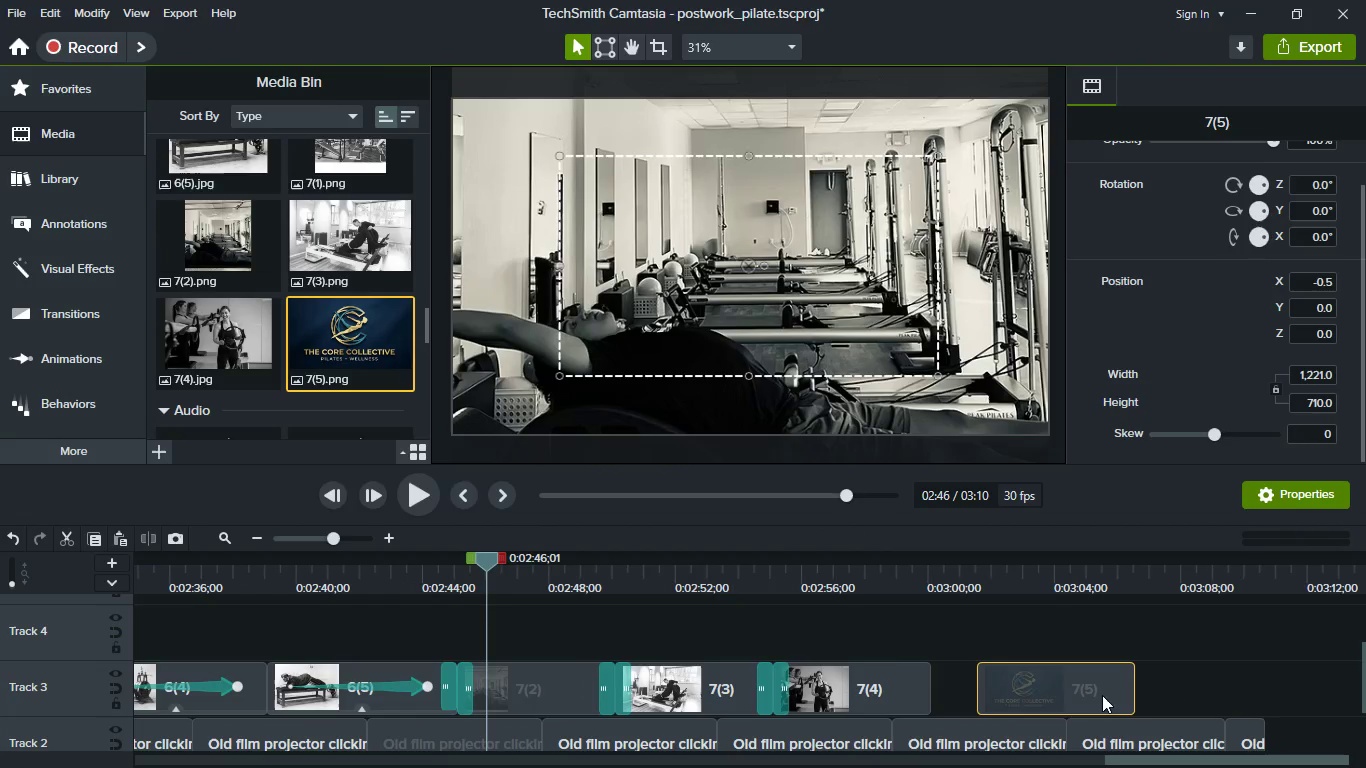 
left_click_drag(start_coordinate=[1102, 695], to_coordinate=[989, 690])
 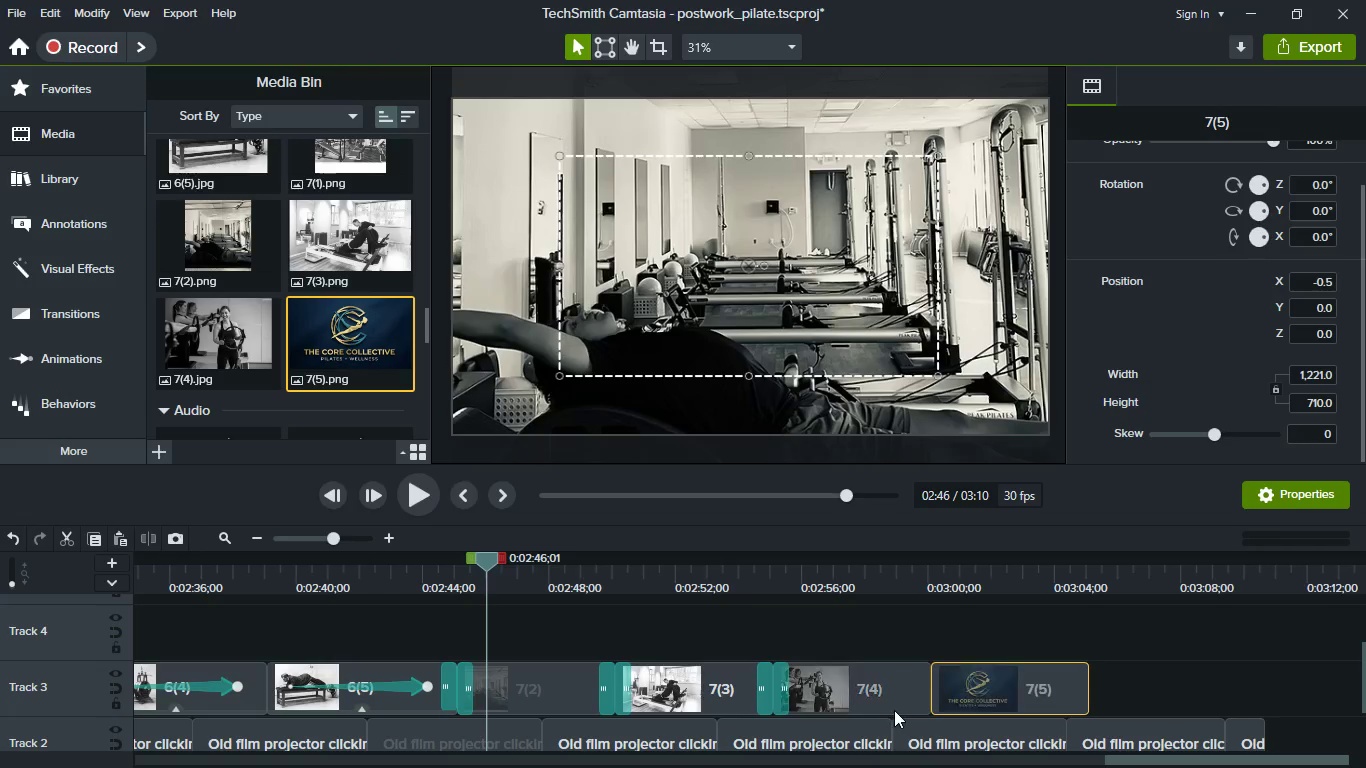 
left_click([882, 708])
 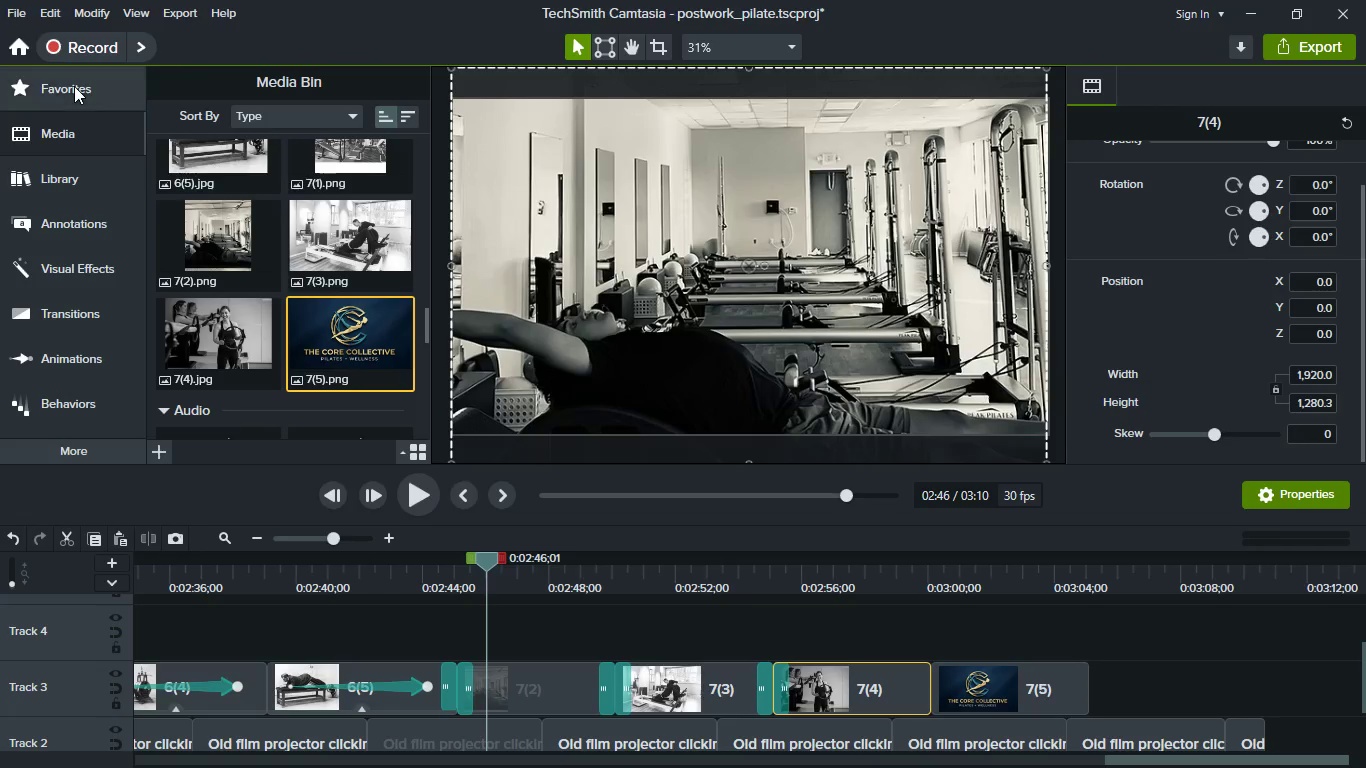 
left_click([74, 86])
 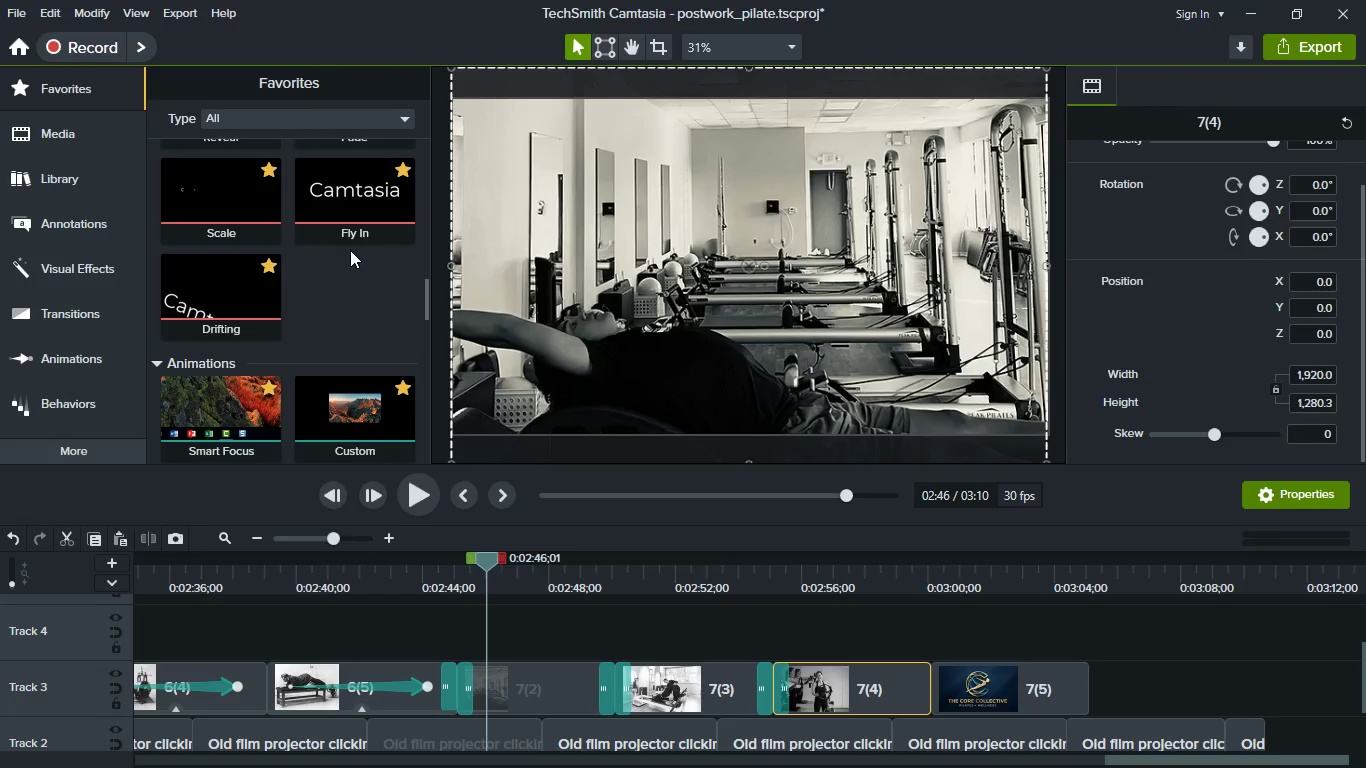 
scroll: coordinate [350, 250], scroll_direction: down, amount: 5.0
 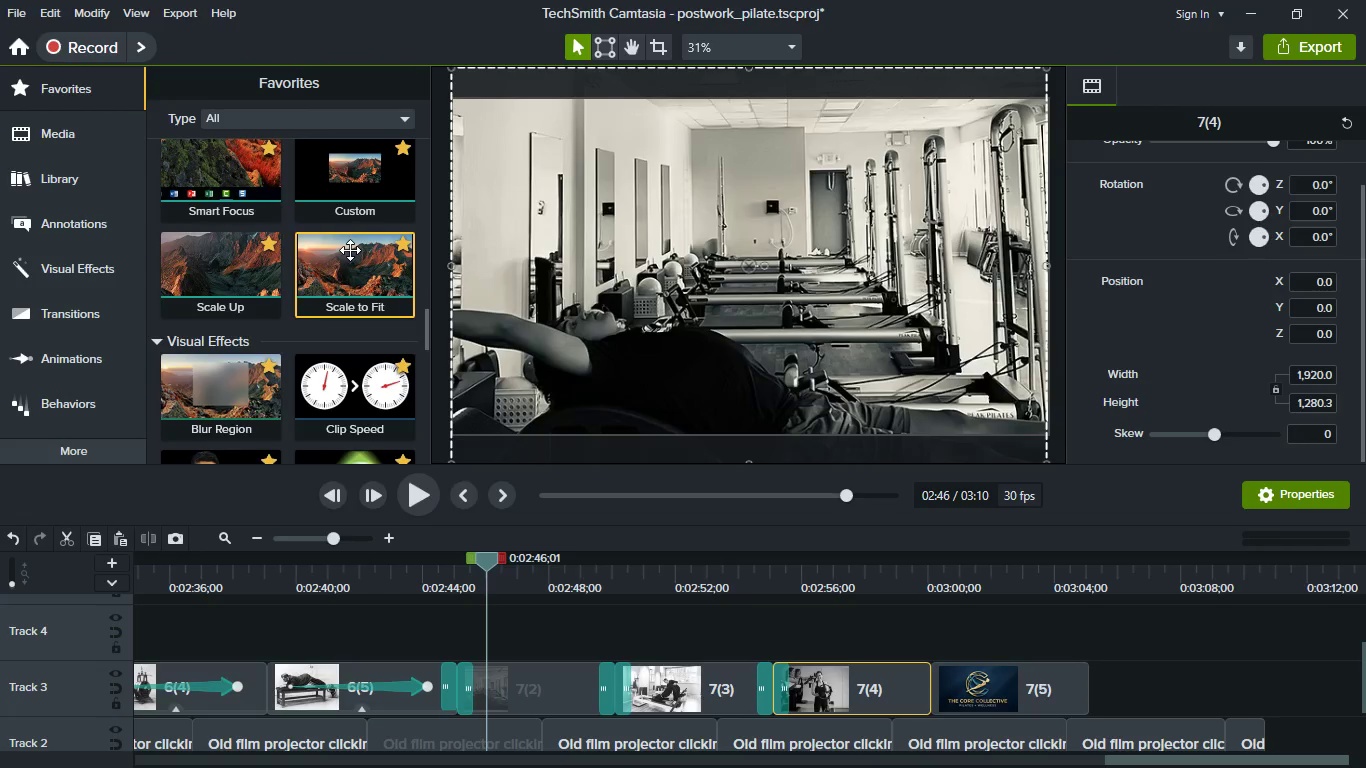 
scroll: coordinate [350, 250], scroll_direction: up, amount: 9.0
 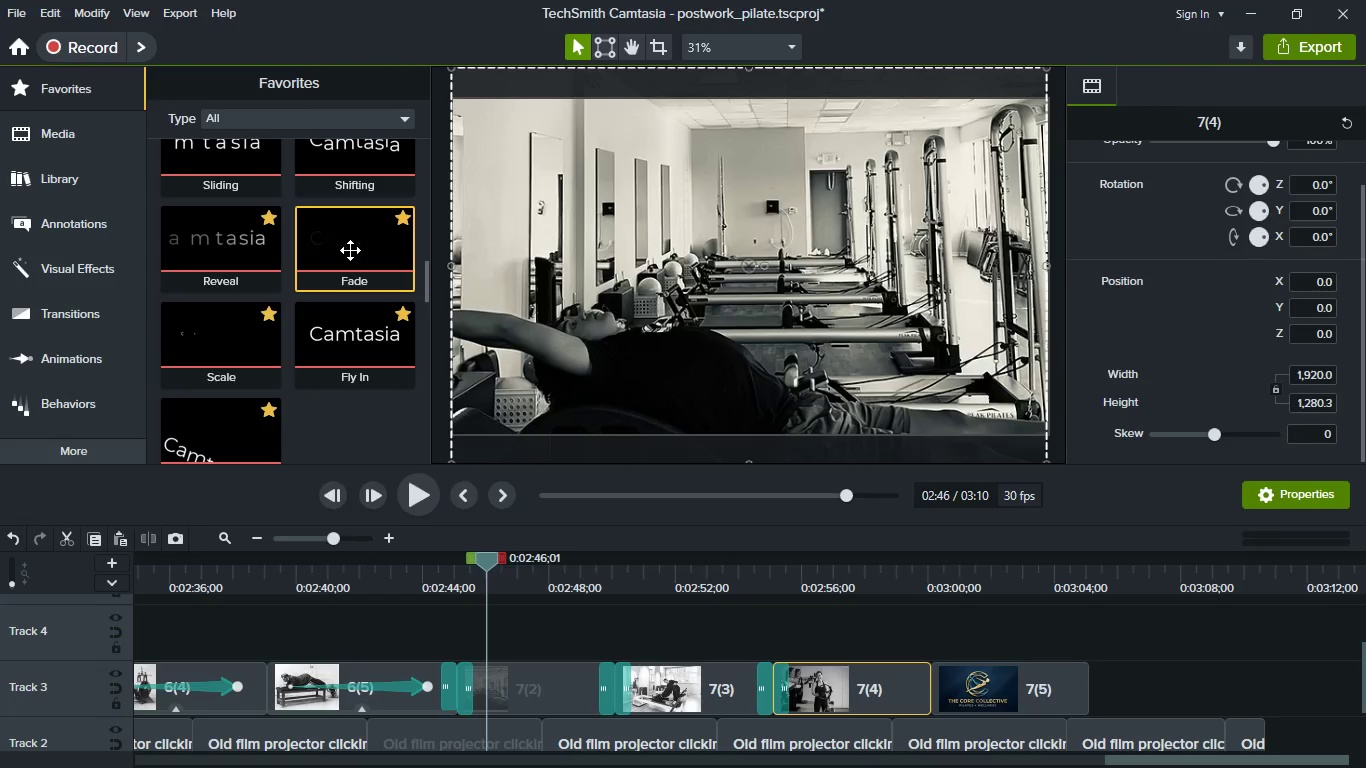 
left_click_drag(start_coordinate=[350, 250], to_coordinate=[834, 671])
 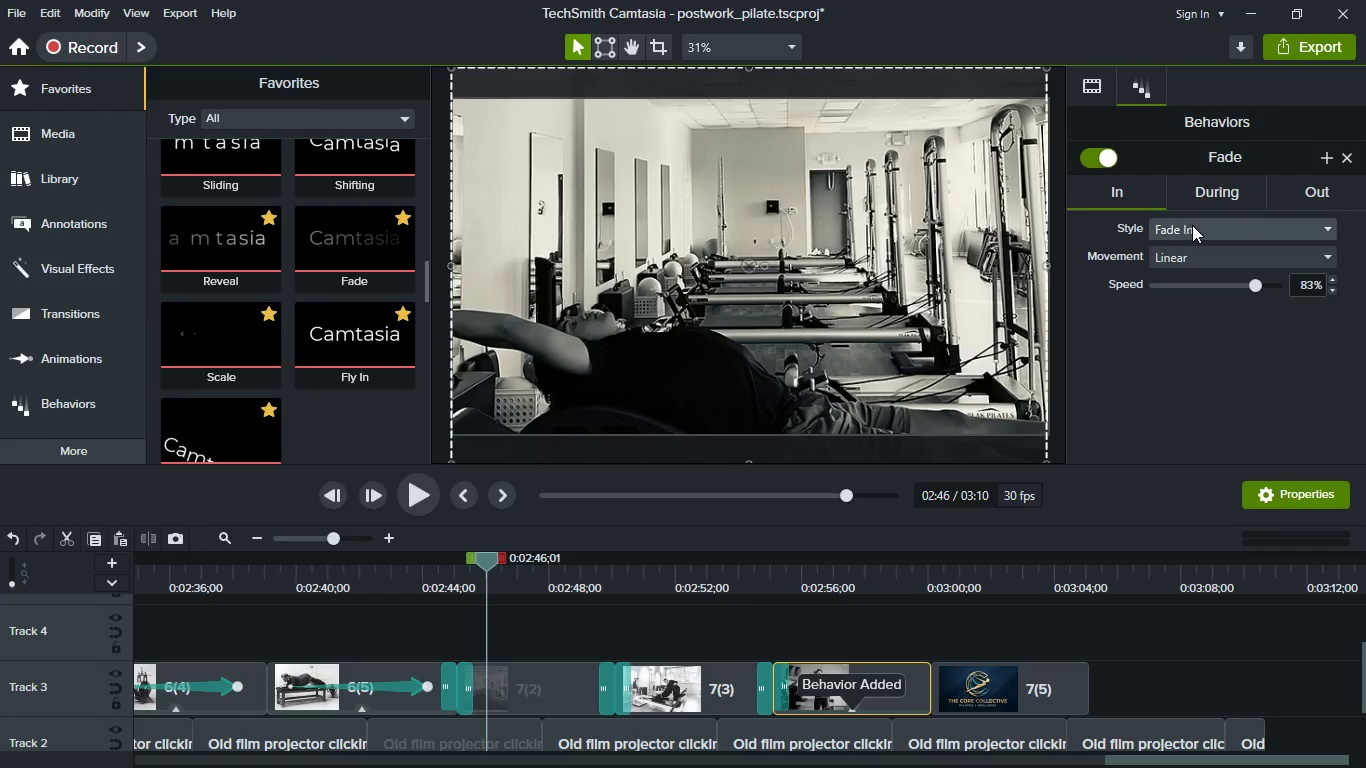 
left_click([1192, 225])
 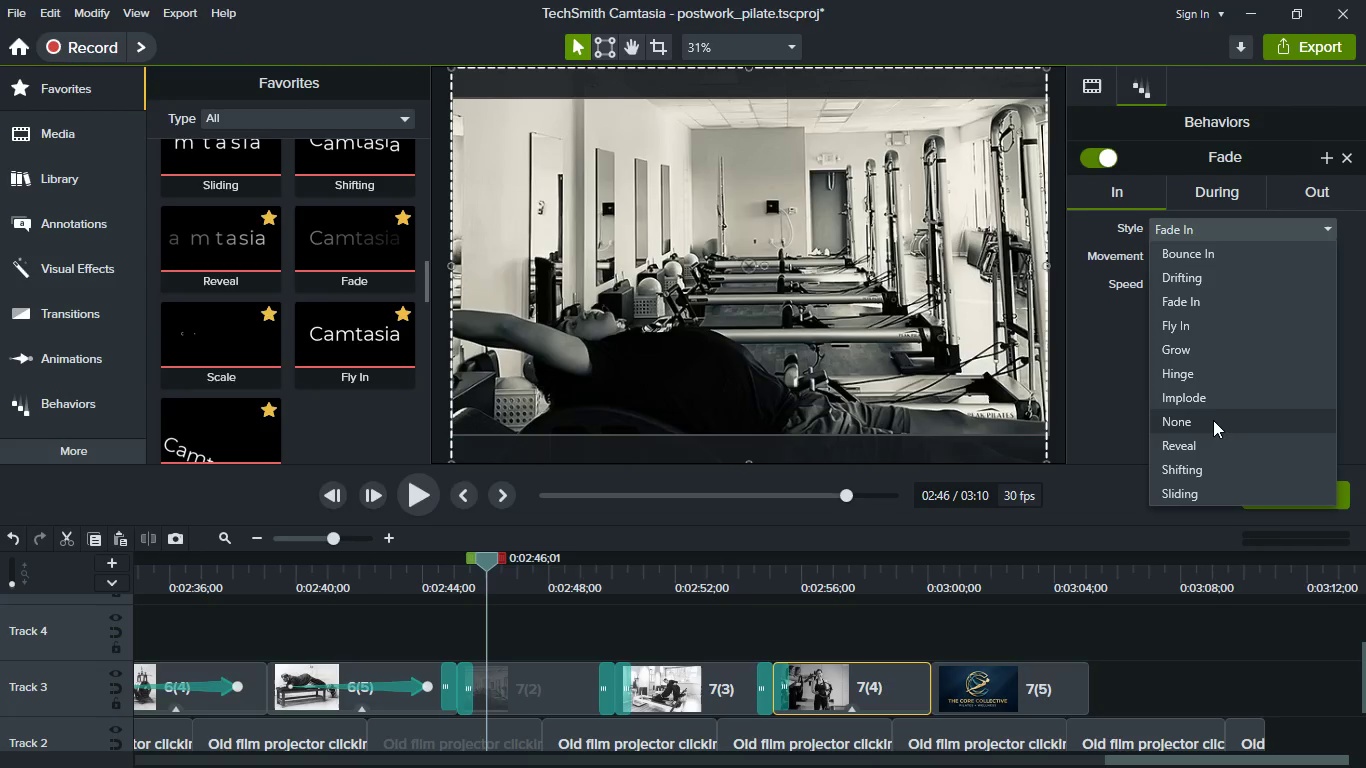 
left_click([1213, 420])
 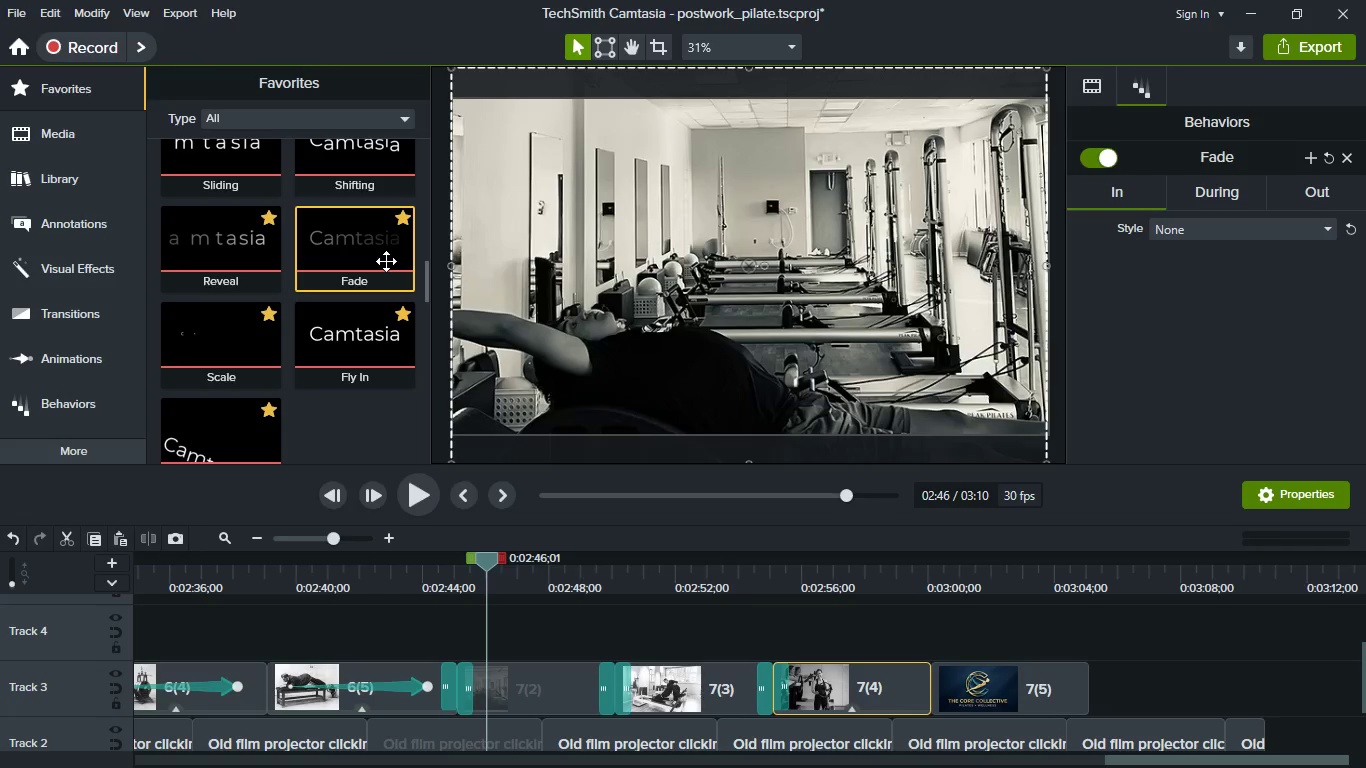 
left_click_drag(start_coordinate=[386, 261], to_coordinate=[1032, 671])
 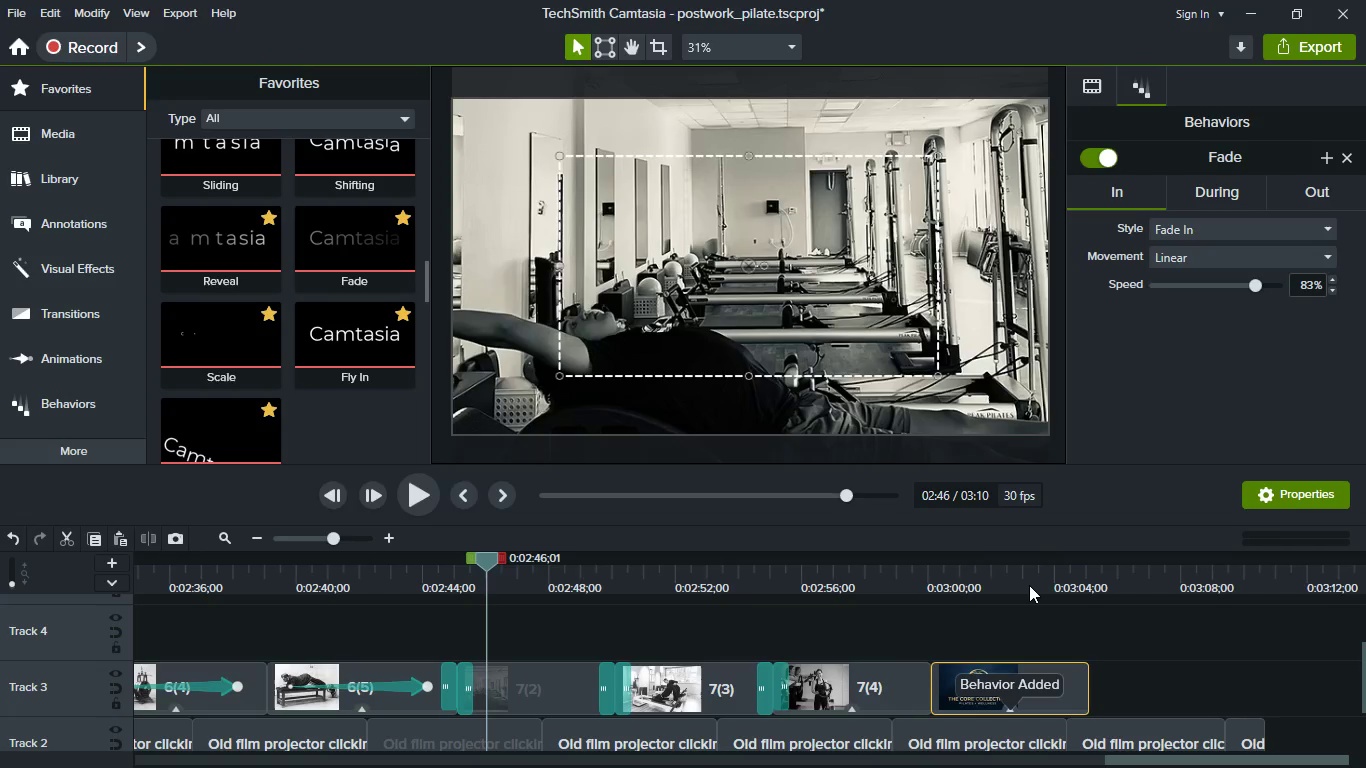 
left_click([1029, 585])
 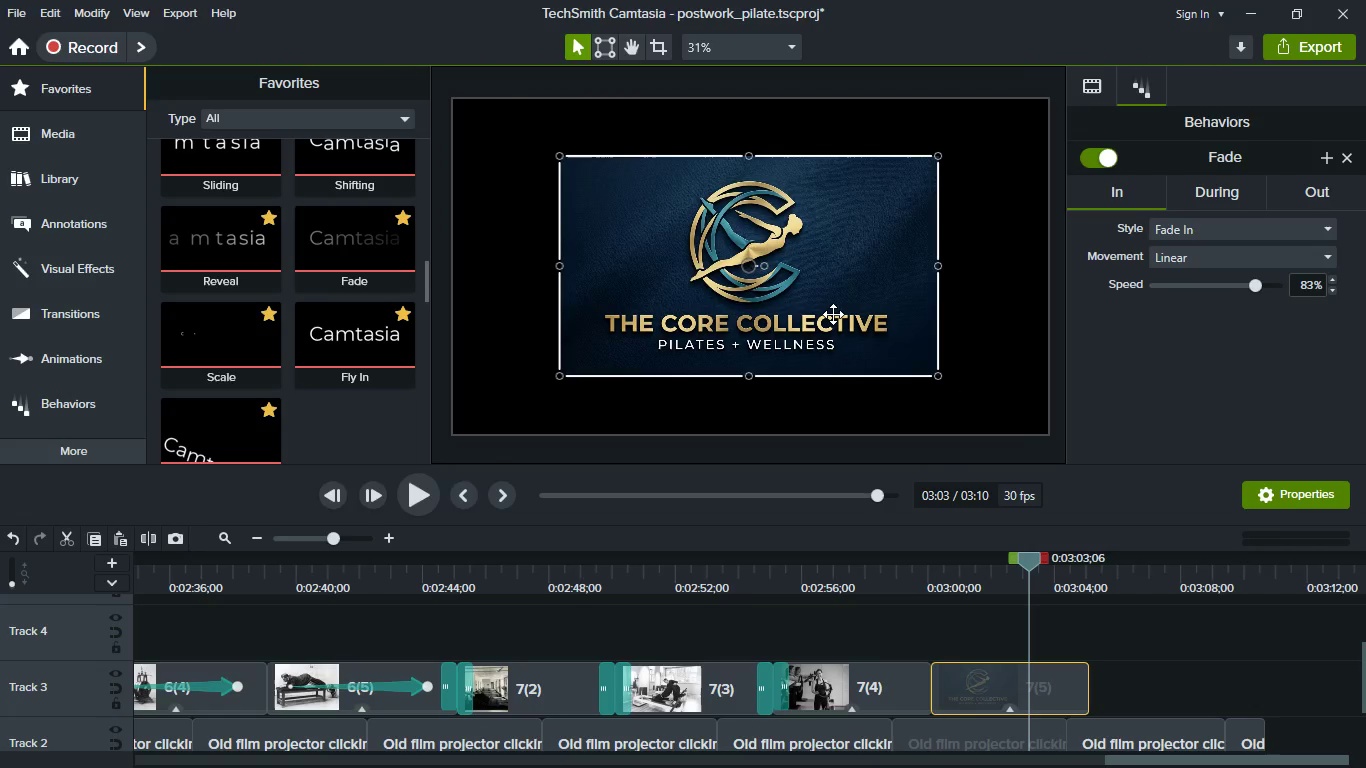 
right_click([833, 314])
 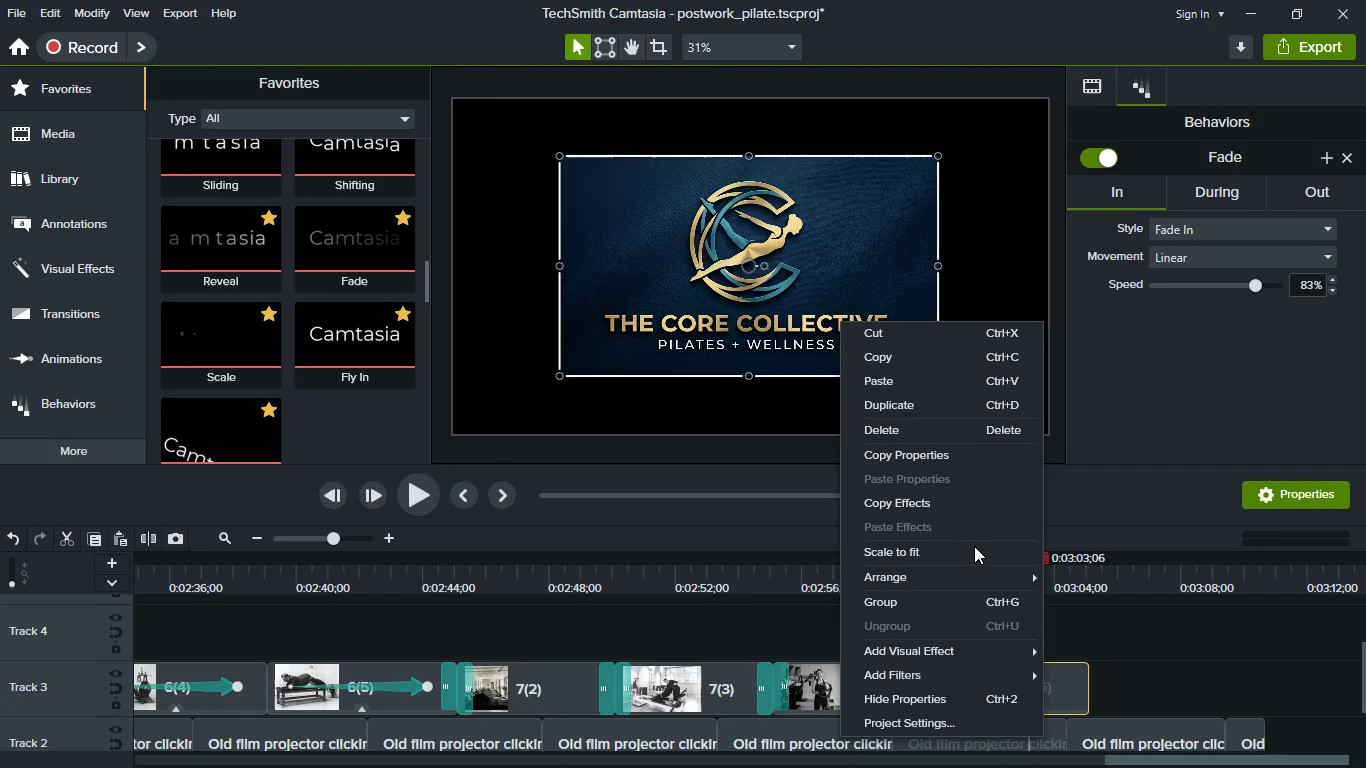 
left_click([974, 547])
 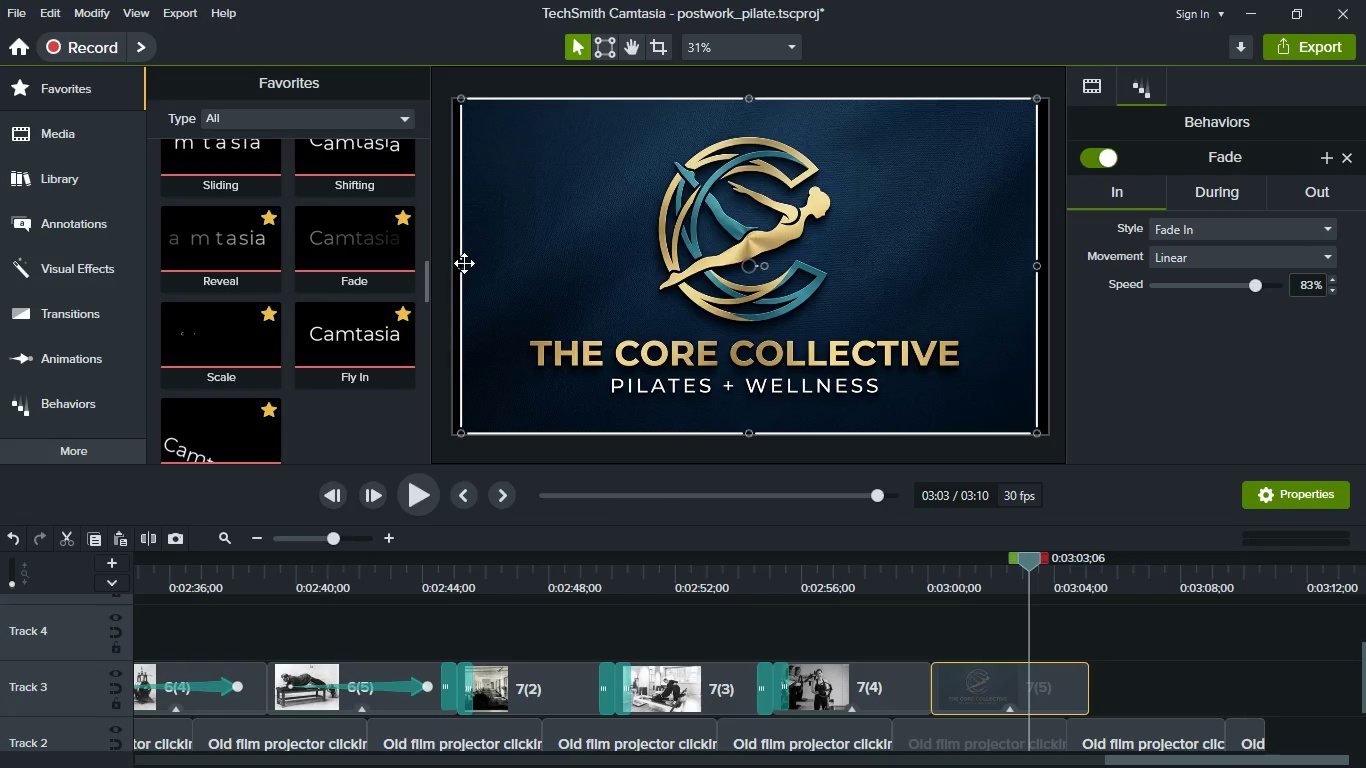 
left_click_drag(start_coordinate=[464, 268], to_coordinate=[452, 267])
 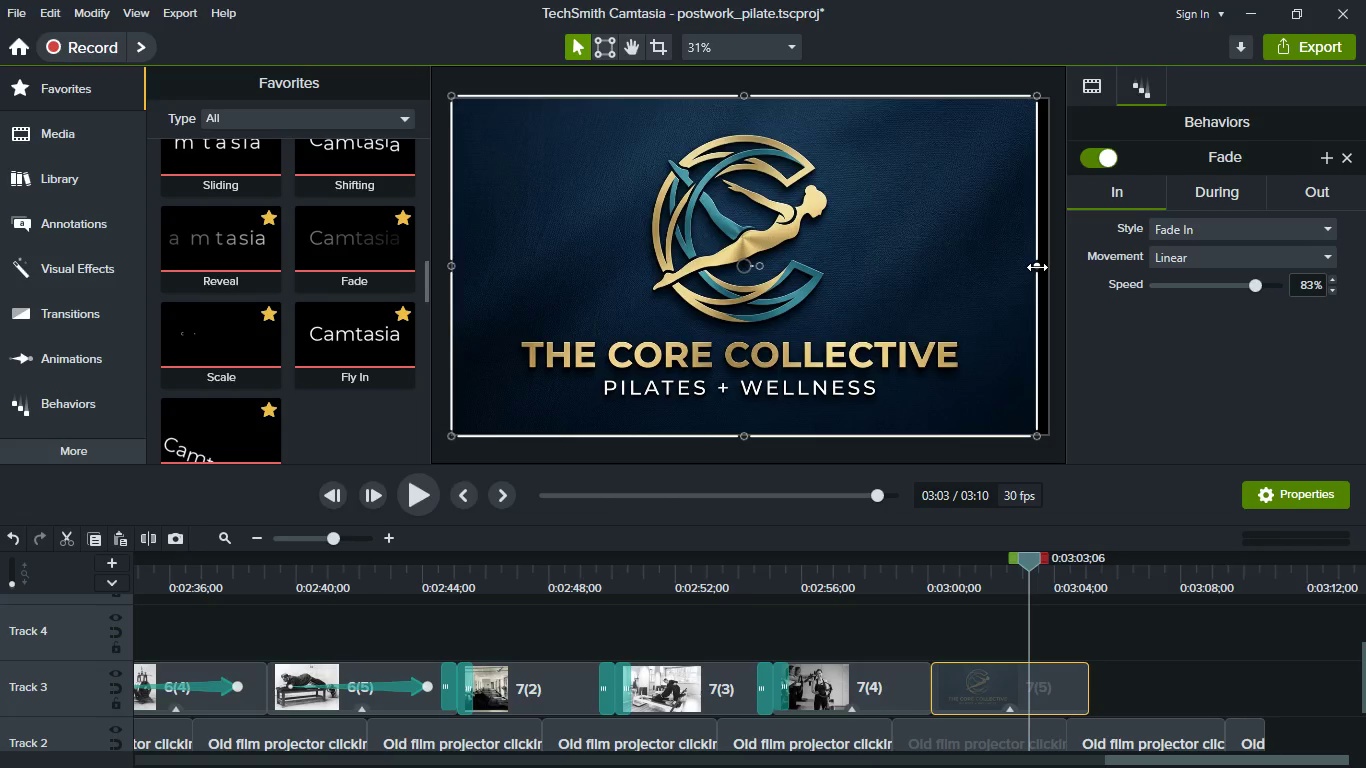 
left_click_drag(start_coordinate=[1037, 267], to_coordinate=[1049, 272])
 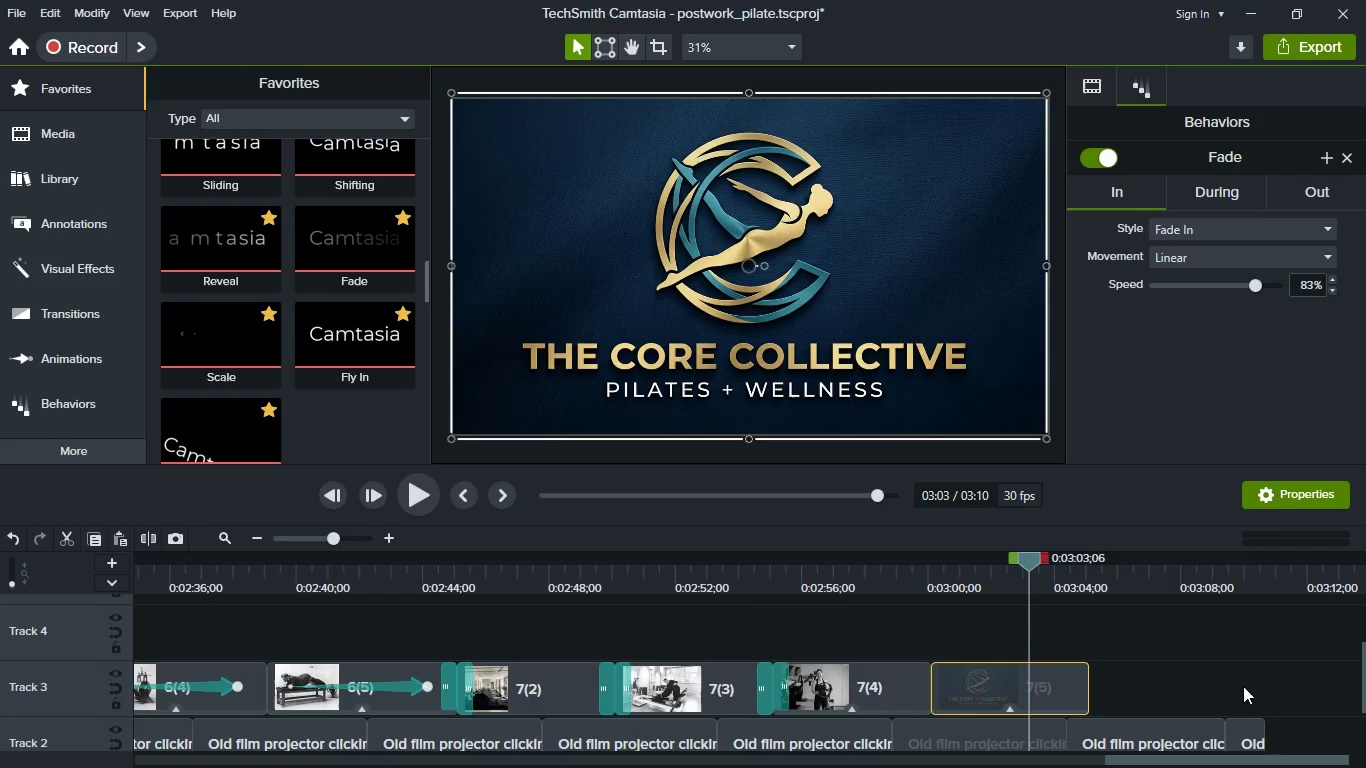 
left_click([1243, 686])
 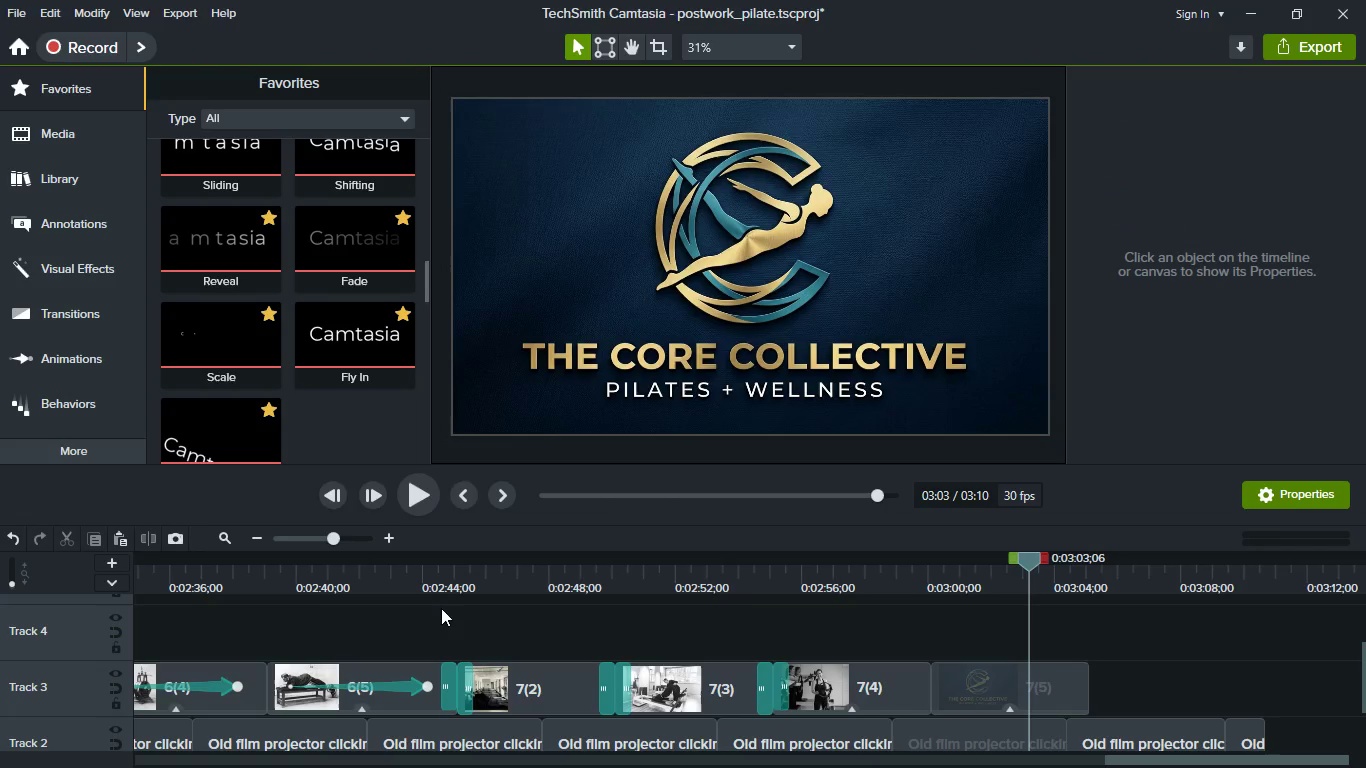 
left_click([471, 582])
 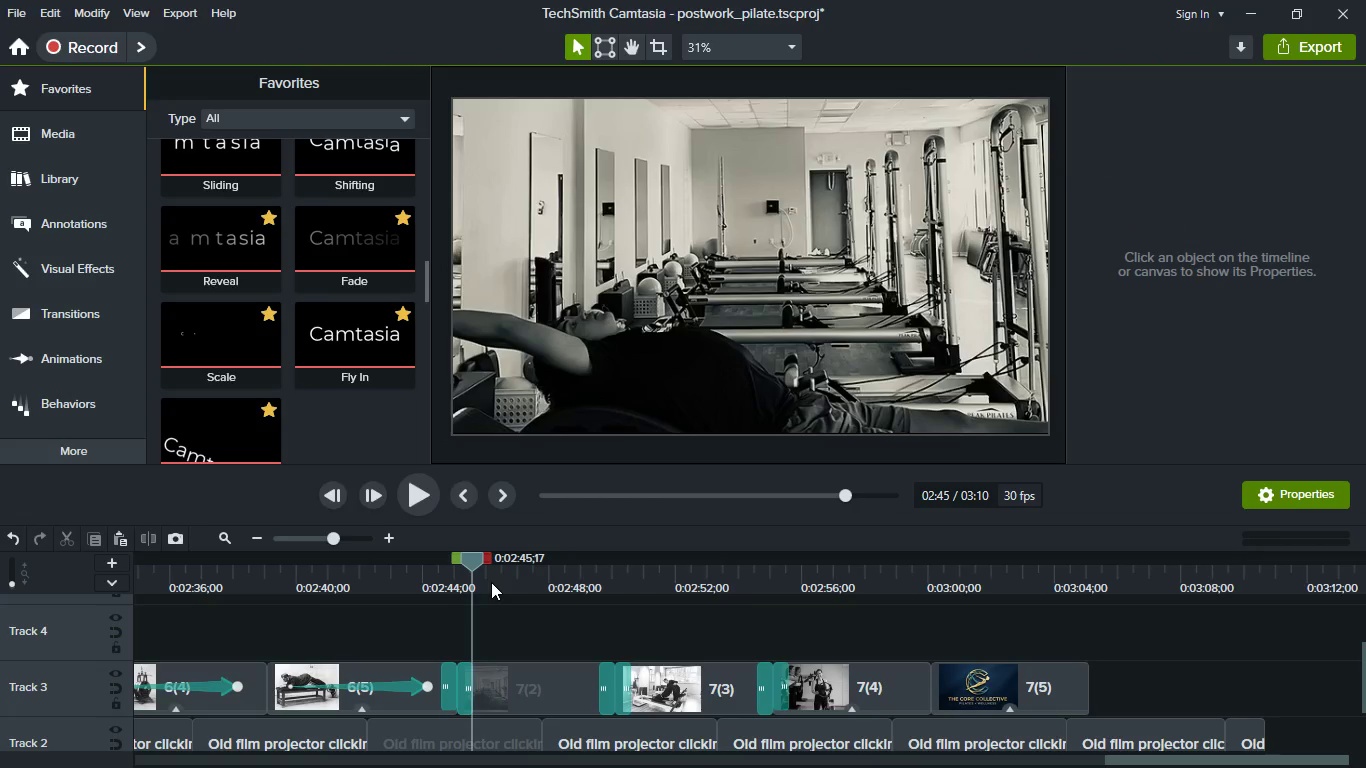 
left_click([491, 582])
 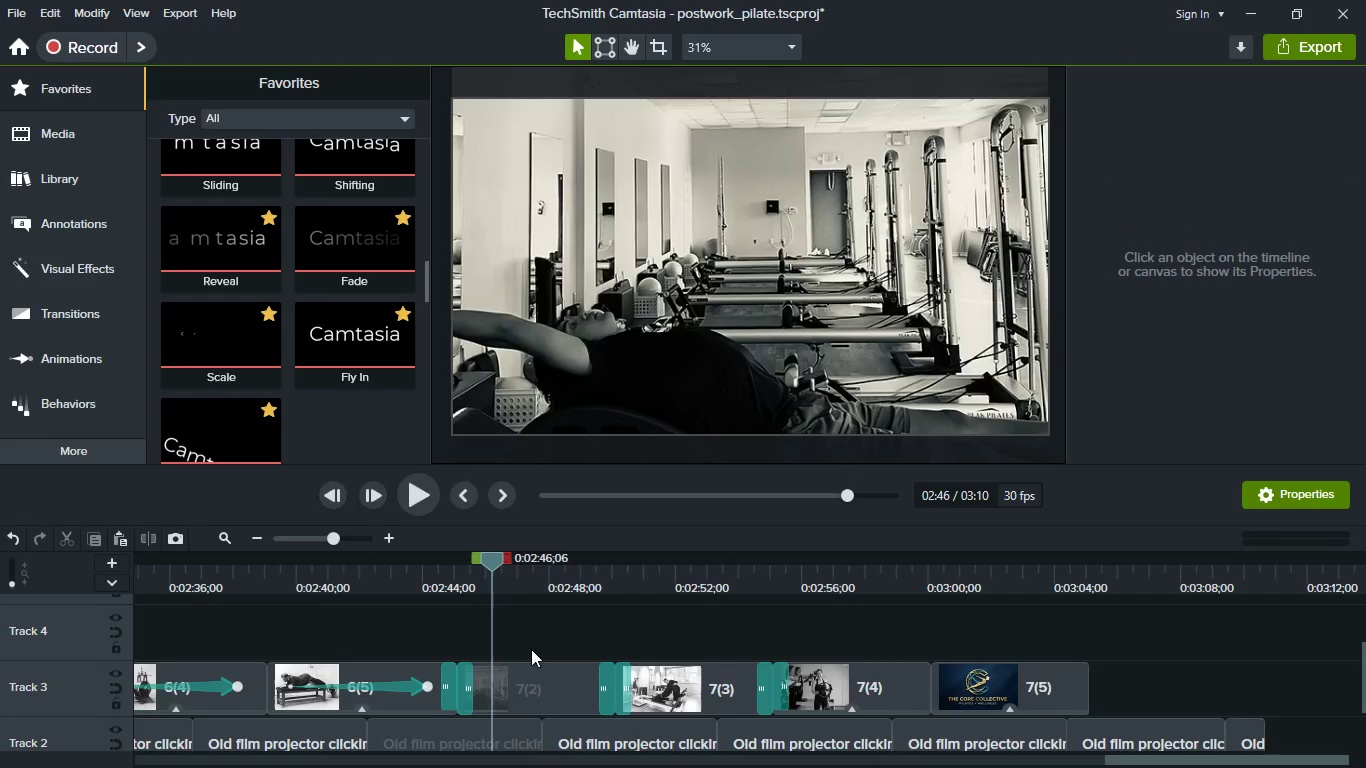 
hold_key(key=ShiftLeft, duration=1.53)
scroll: coordinate [532, 649], scroll_direction: up, amount: 3.0
 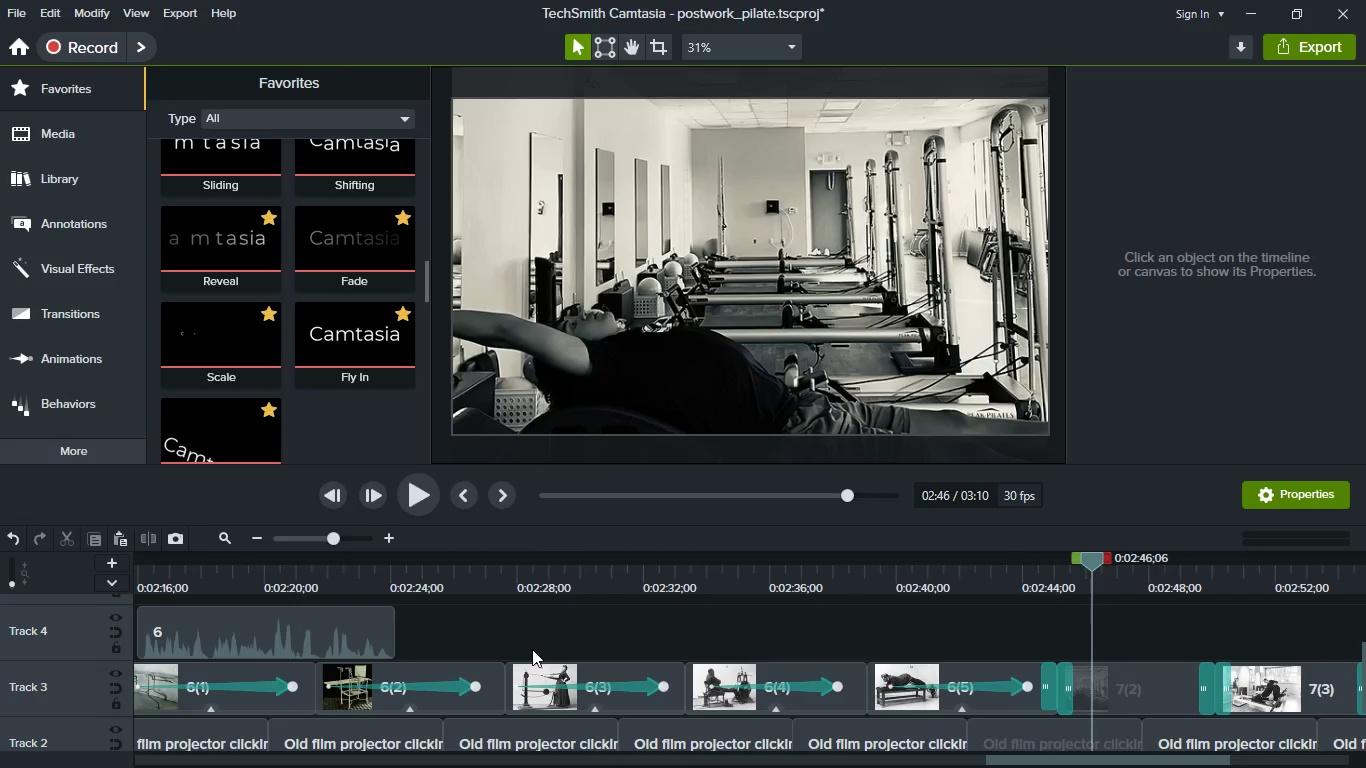 
key(Shift+ShiftLeft)
 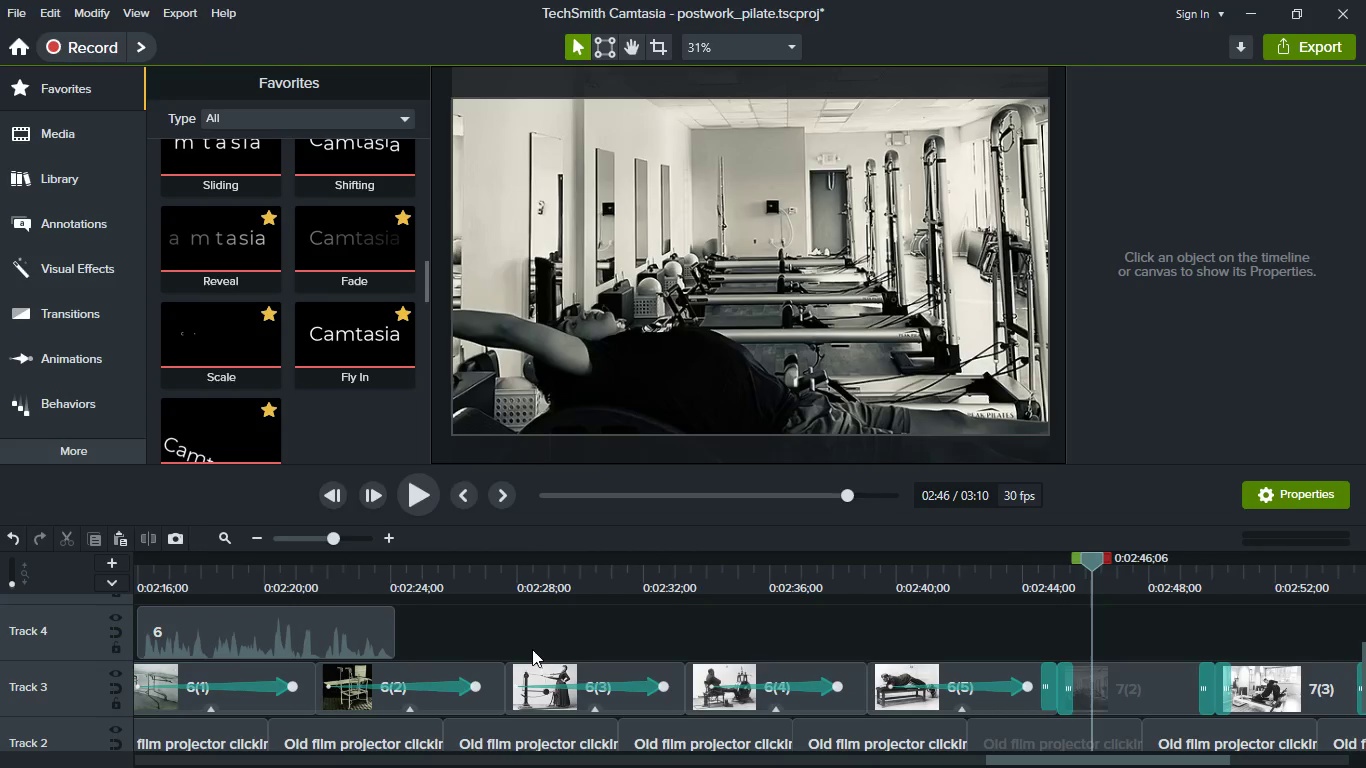 
key(Shift+ShiftLeft)
 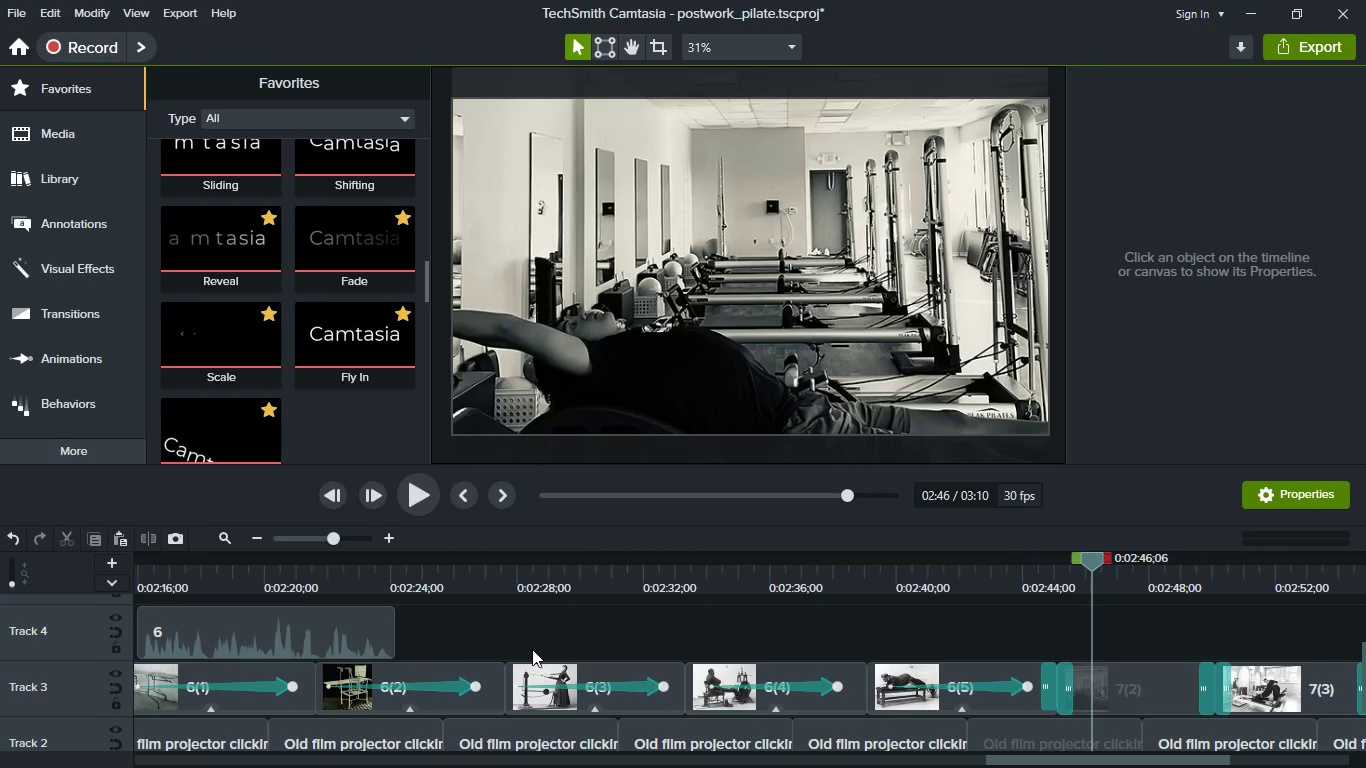 
hold_key(key=ControlLeft, duration=0.34)
scroll: coordinate [532, 649], scroll_direction: down, amount: 2.0
 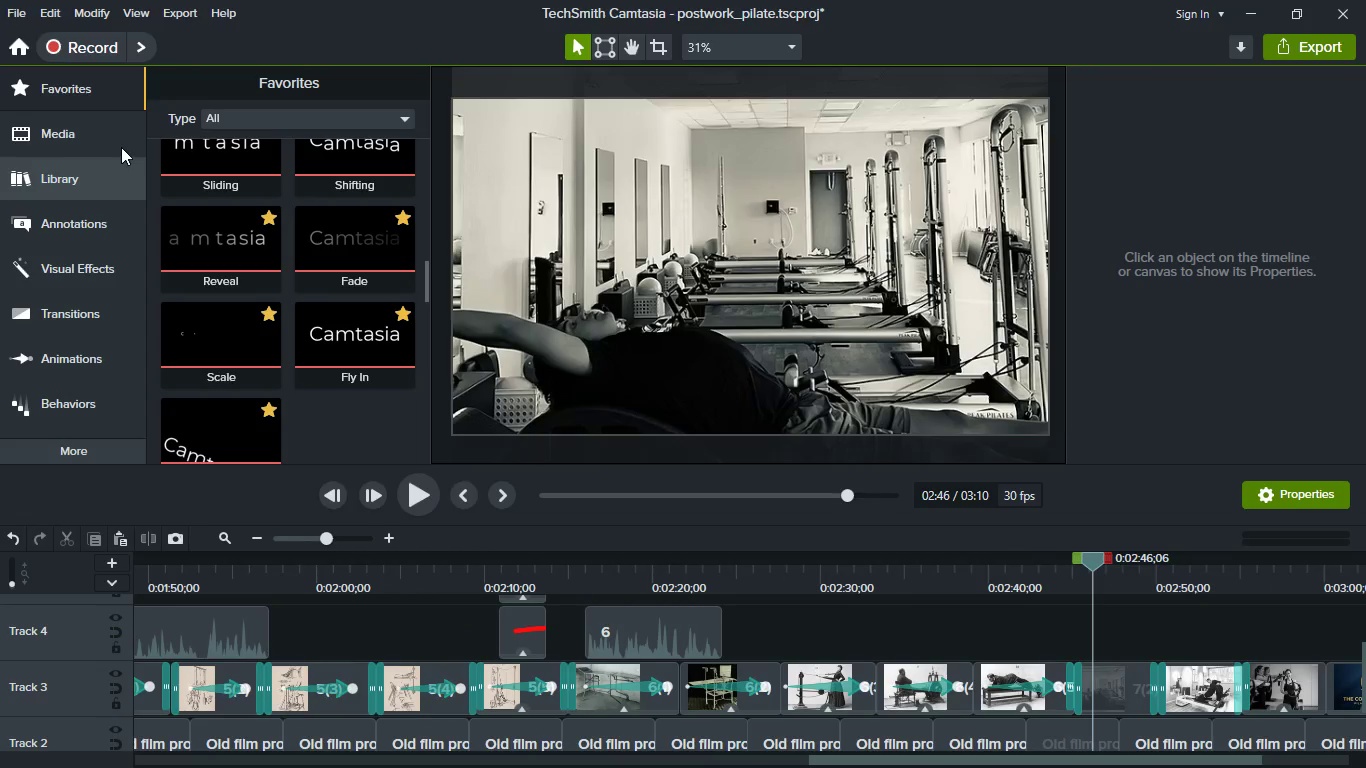 
left_click([121, 147])
 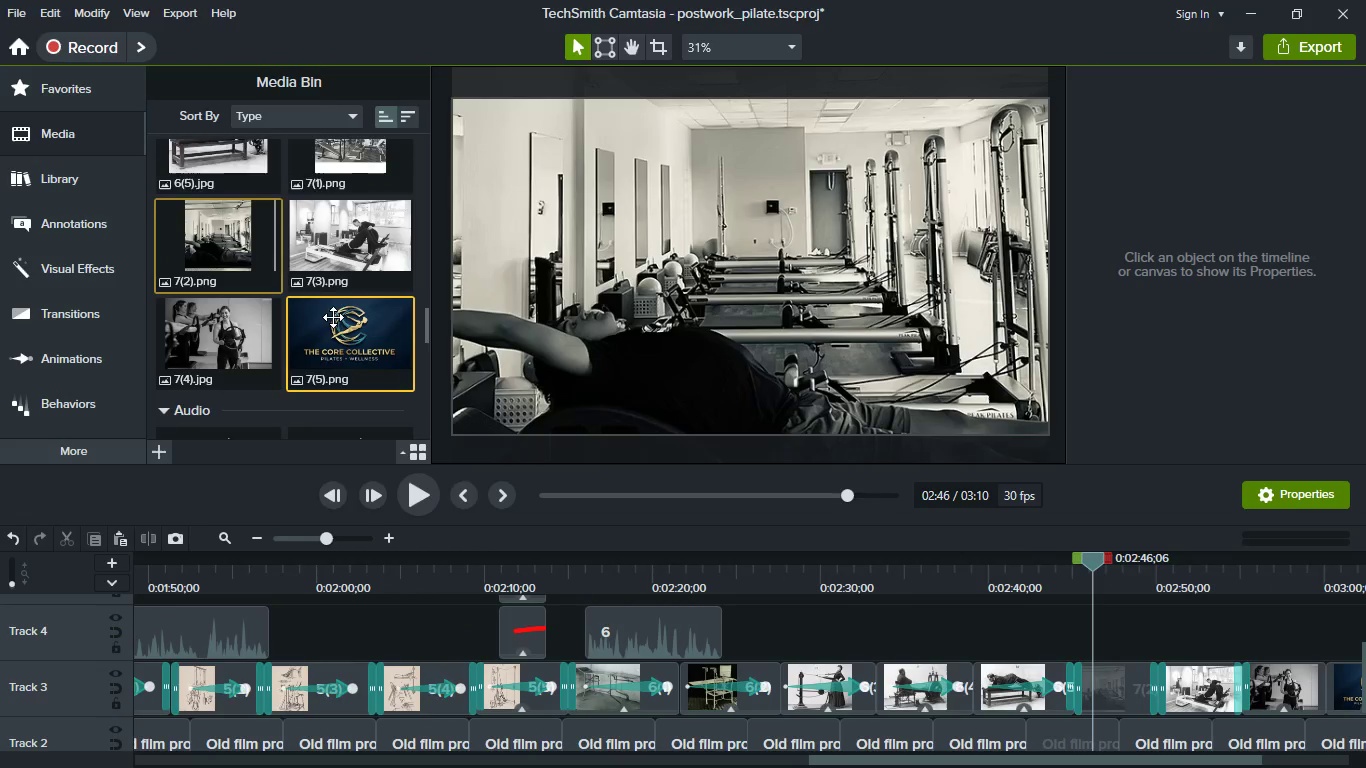 
scroll: coordinate [333, 320], scroll_direction: down, amount: 5.0
 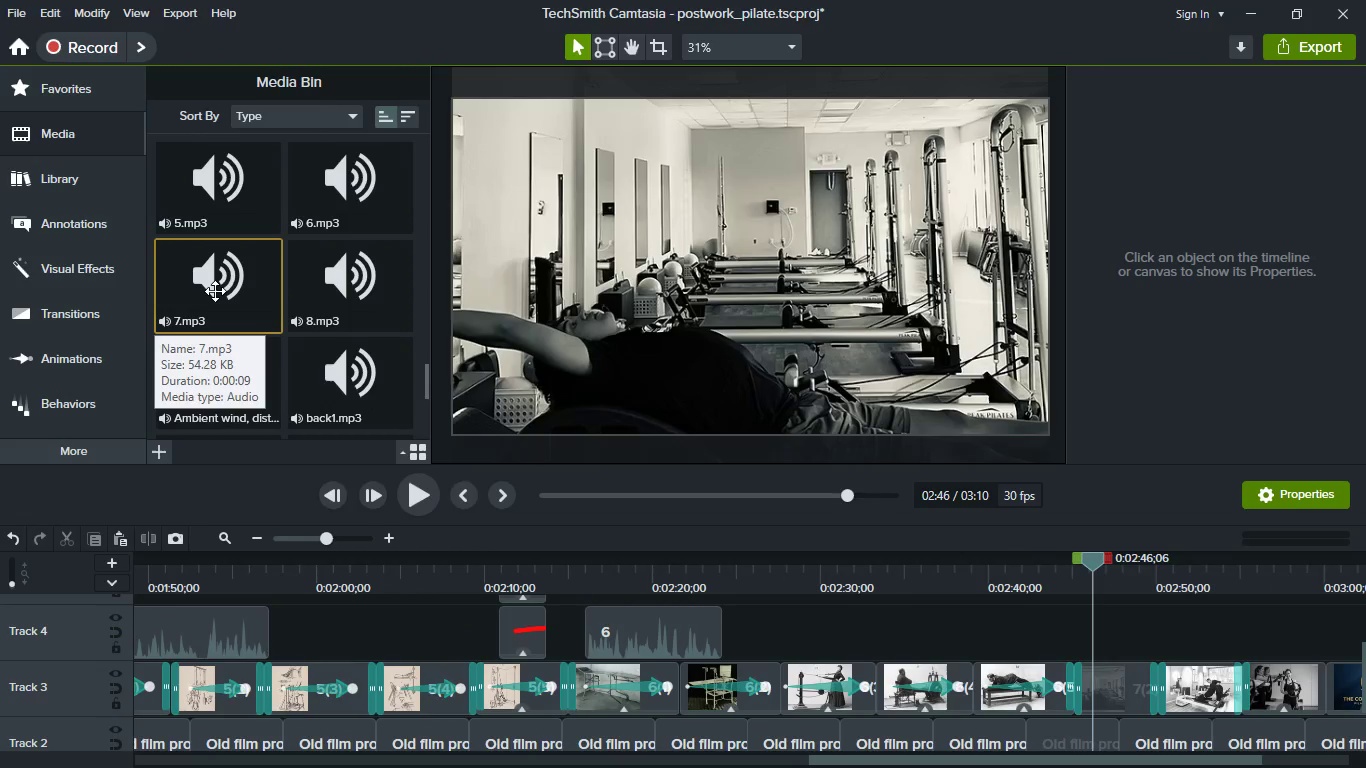 
left_click_drag(start_coordinate=[215, 291], to_coordinate=[1150, 617])
 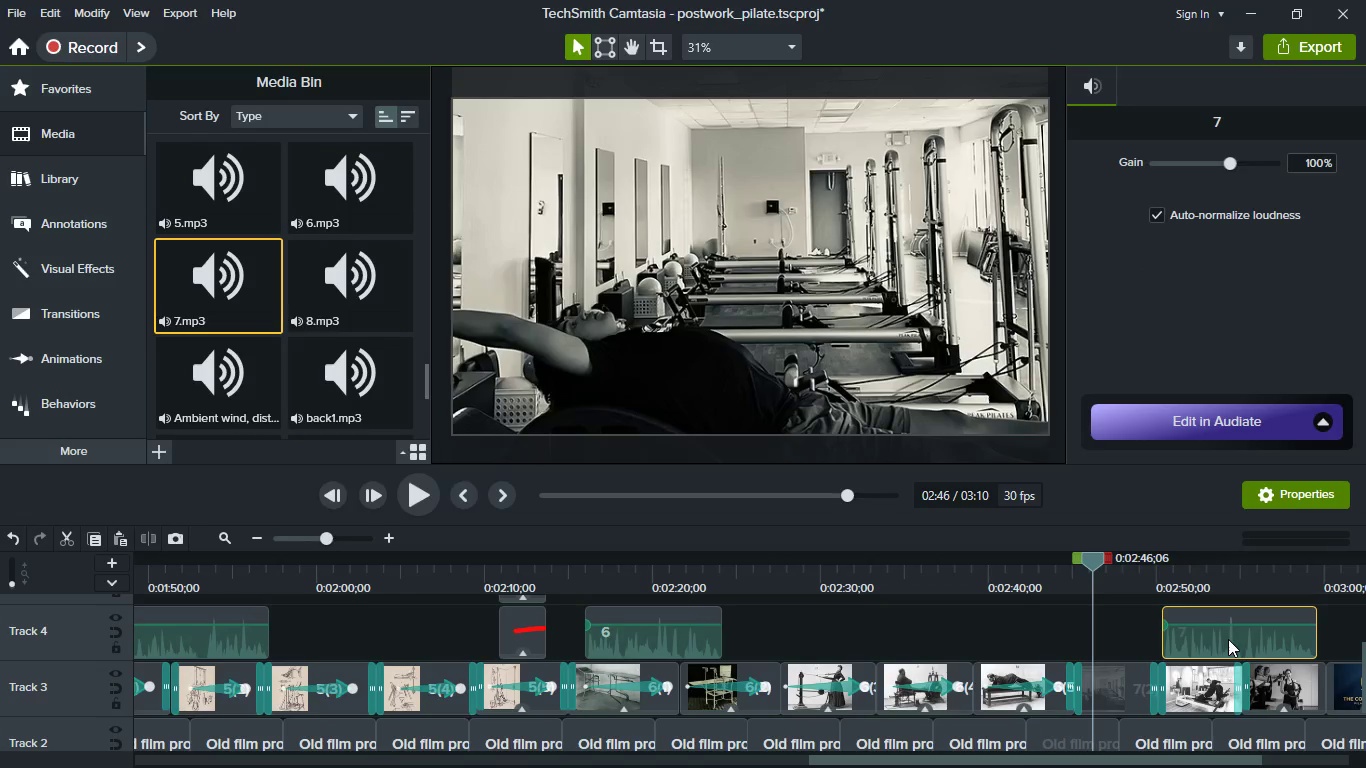 
left_click_drag(start_coordinate=[1228, 639], to_coordinate=[1149, 636])
 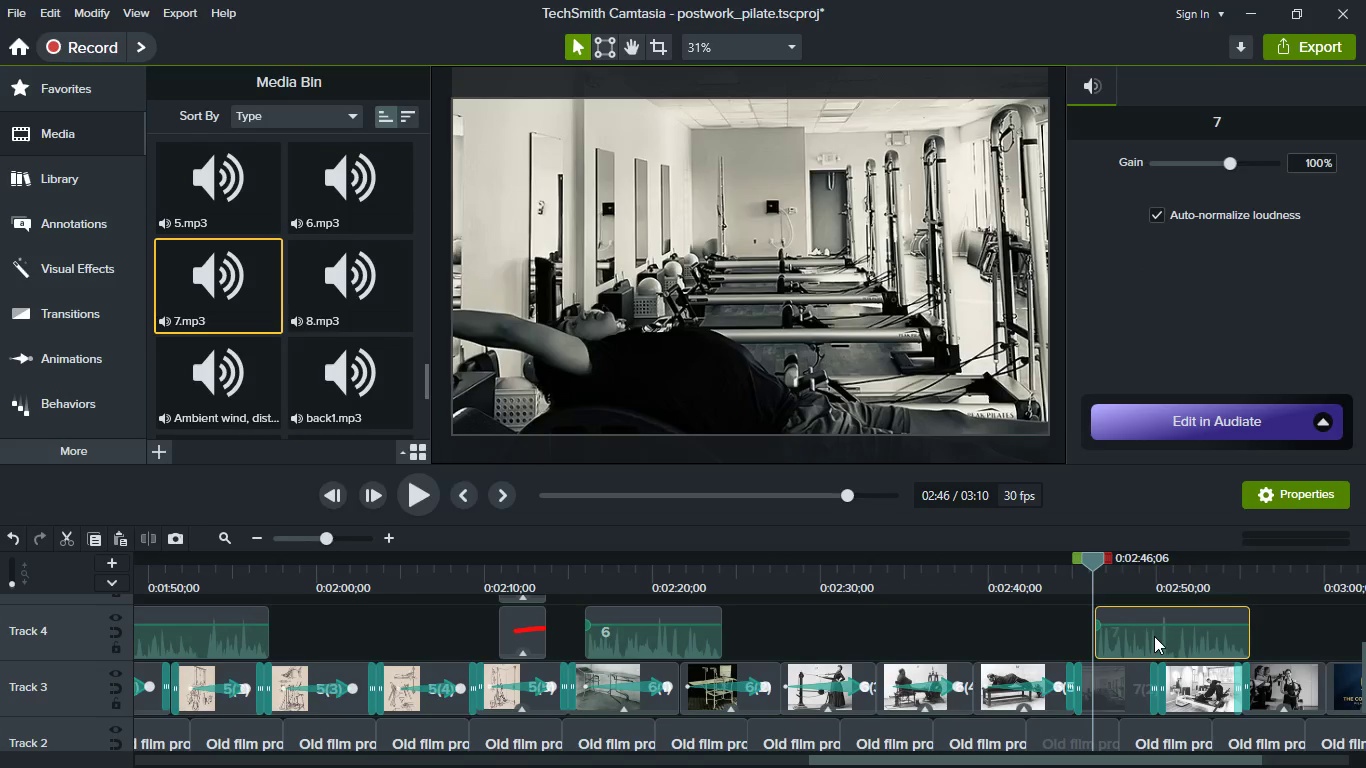 
hold_key(key=ShiftLeft, duration=1.26)
scroll: coordinate [1154, 636], scroll_direction: down, amount: 2.0
 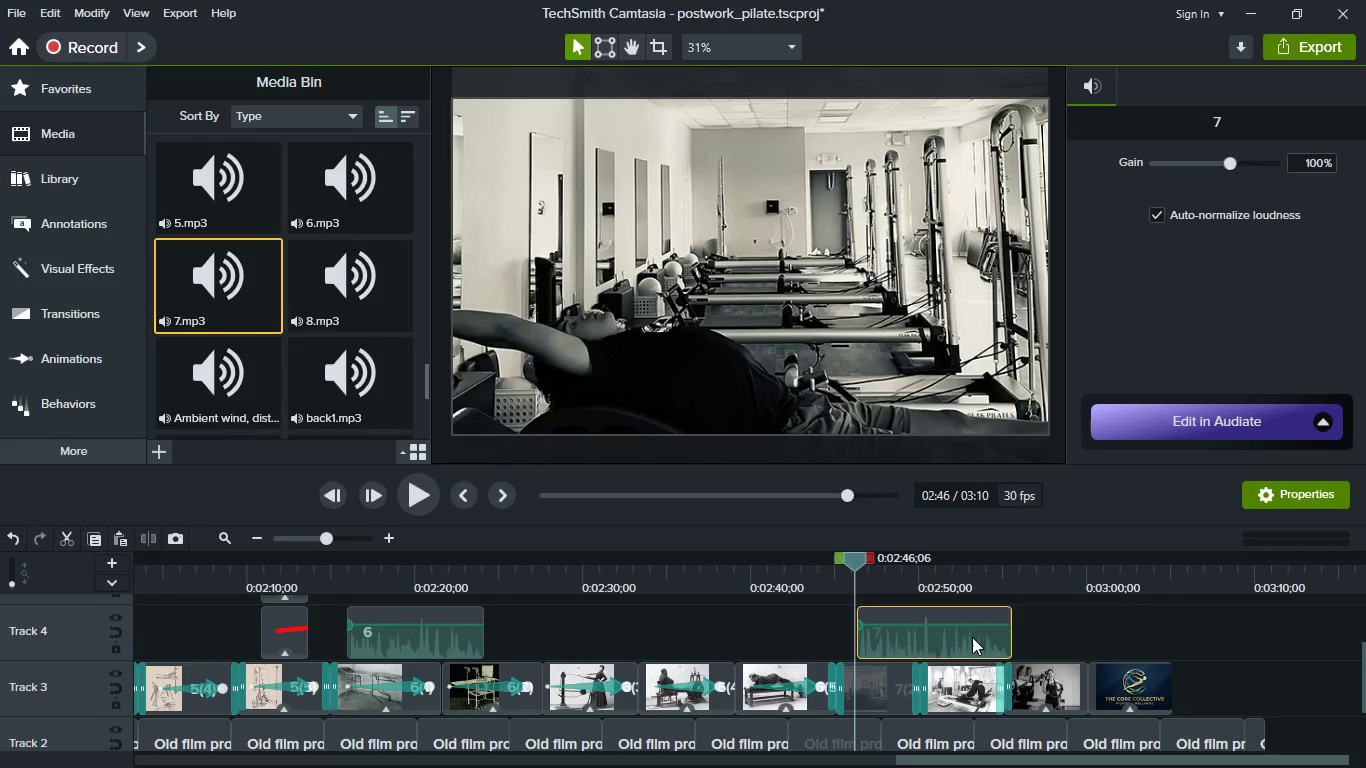 
left_click_drag(start_coordinate=[972, 637], to_coordinate=[990, 635])
 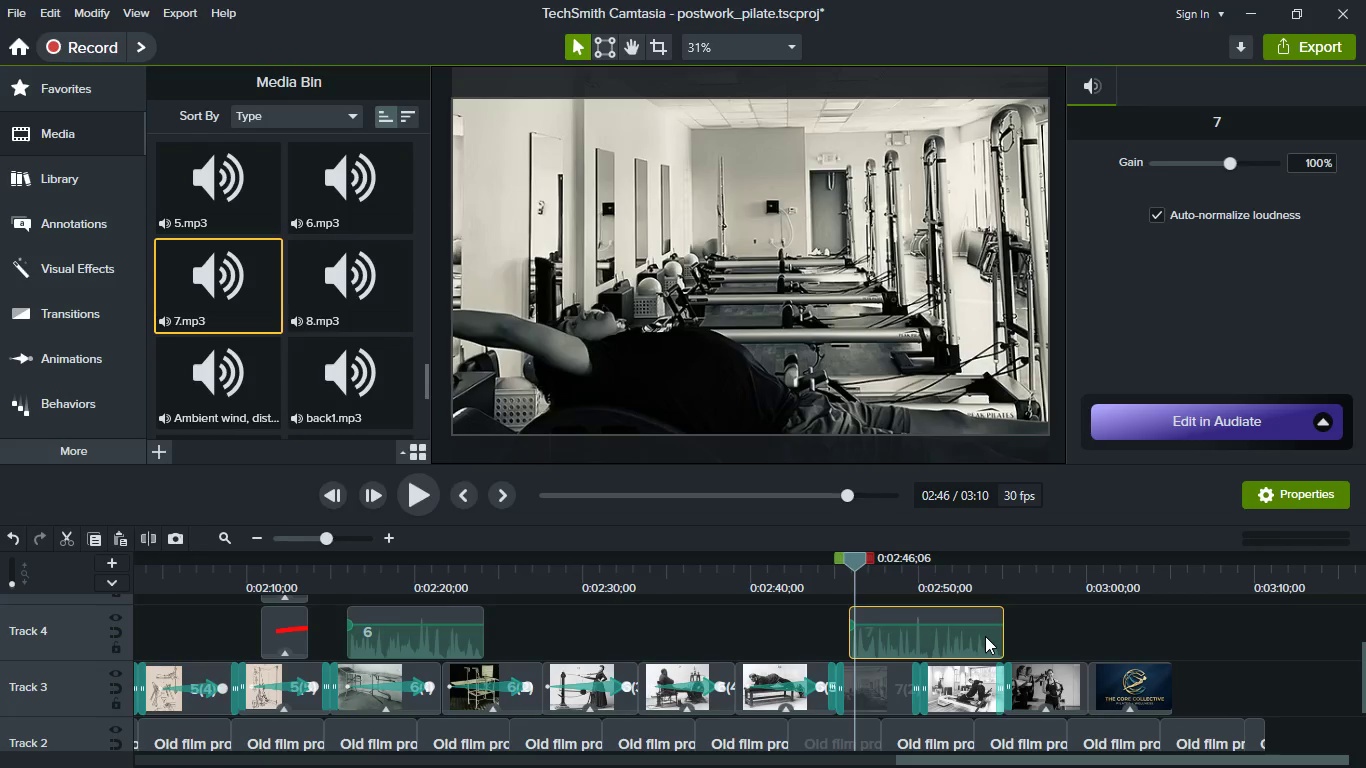 
hold_key(key=ControlLeft, duration=0.5)
scroll: coordinate [985, 636], scroll_direction: up, amount: 2.0
 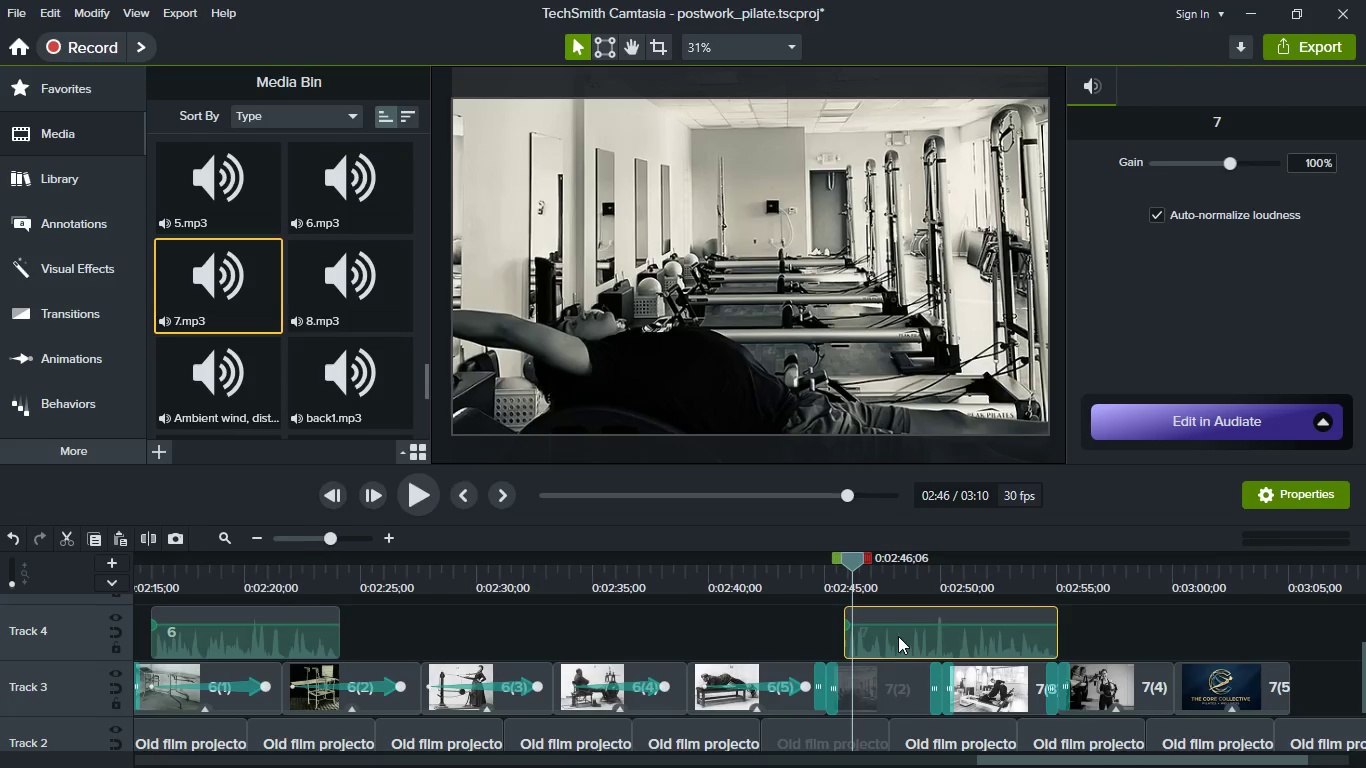 
left_click_drag(start_coordinate=[898, 636], to_coordinate=[915, 635])
 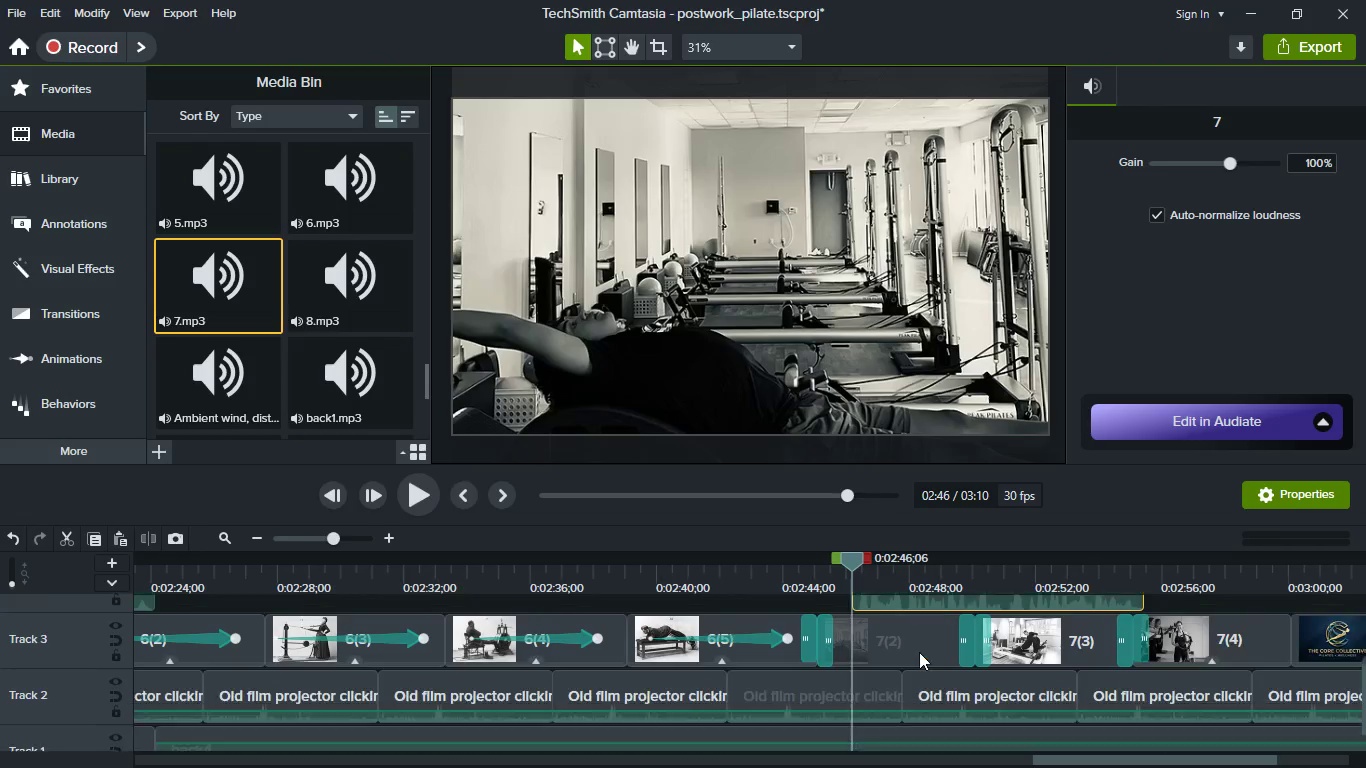 
scroll: coordinate [919, 652], scroll_direction: down, amount: 6.0
 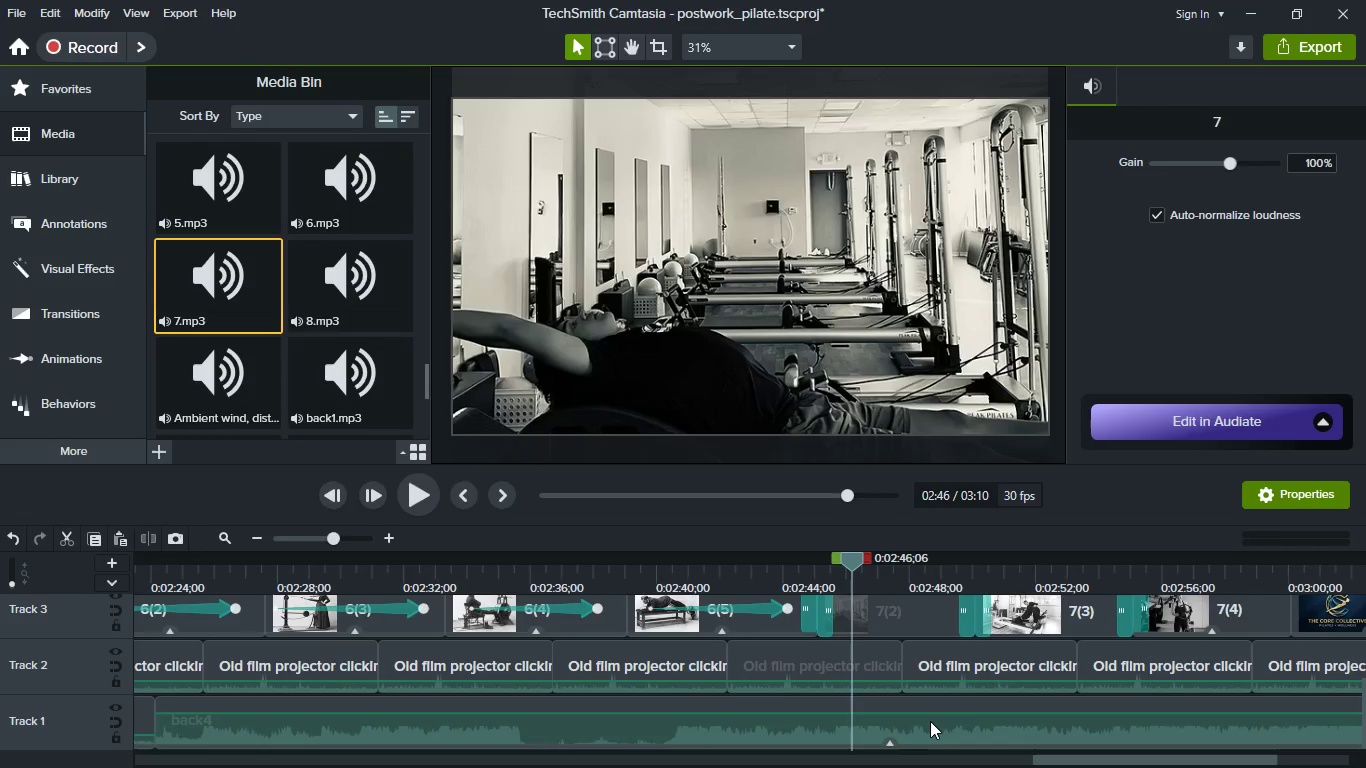 
left_click([930, 721])
 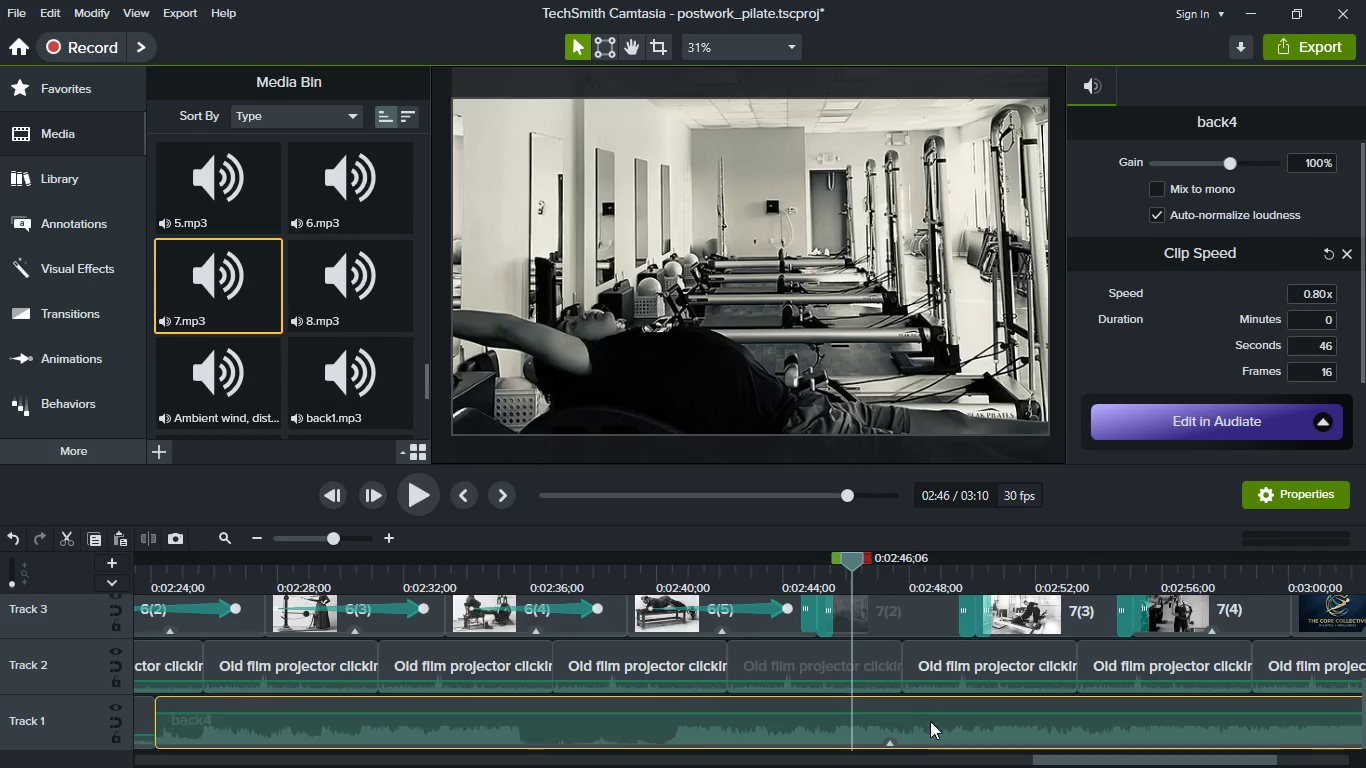 
key(S)
 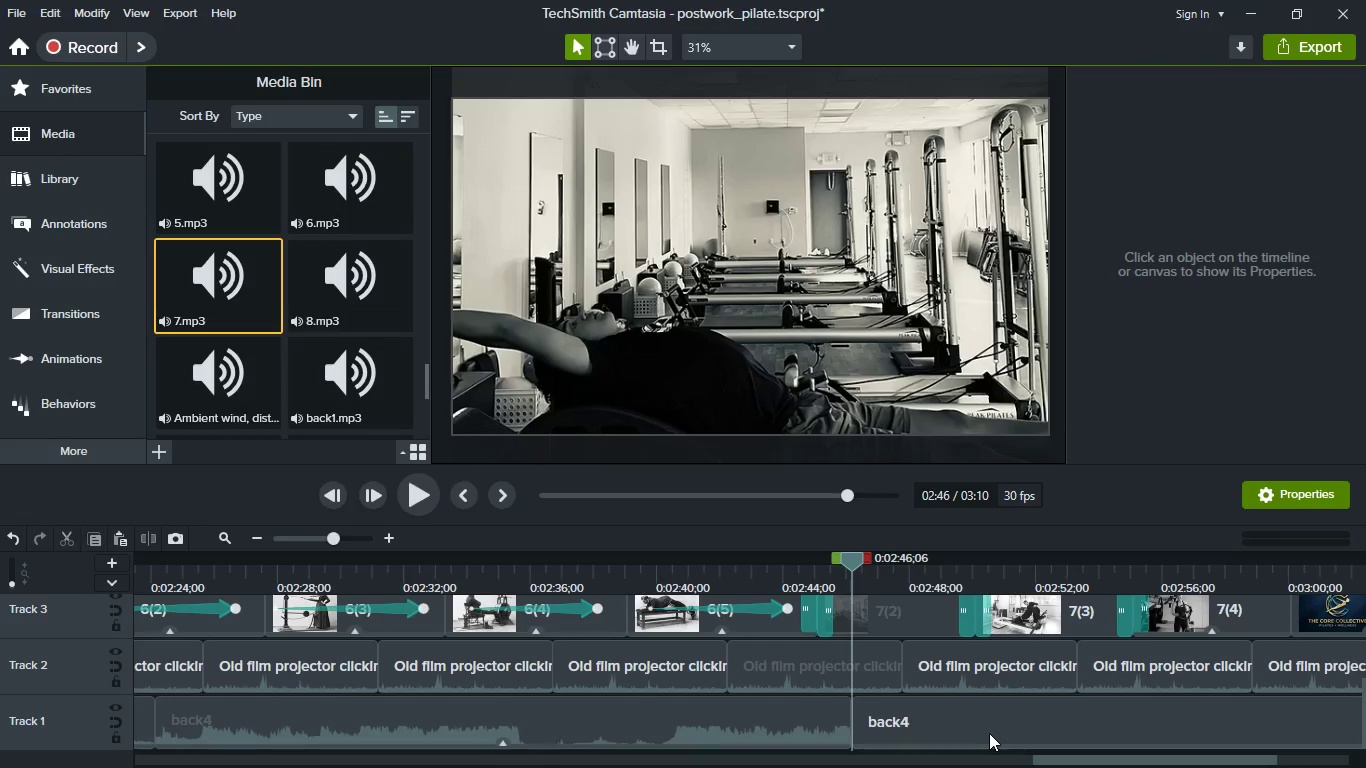 
hold_key(key=ShiftLeft, duration=0.45)
scroll: coordinate [988, 733], scroll_direction: down, amount: 2.0
 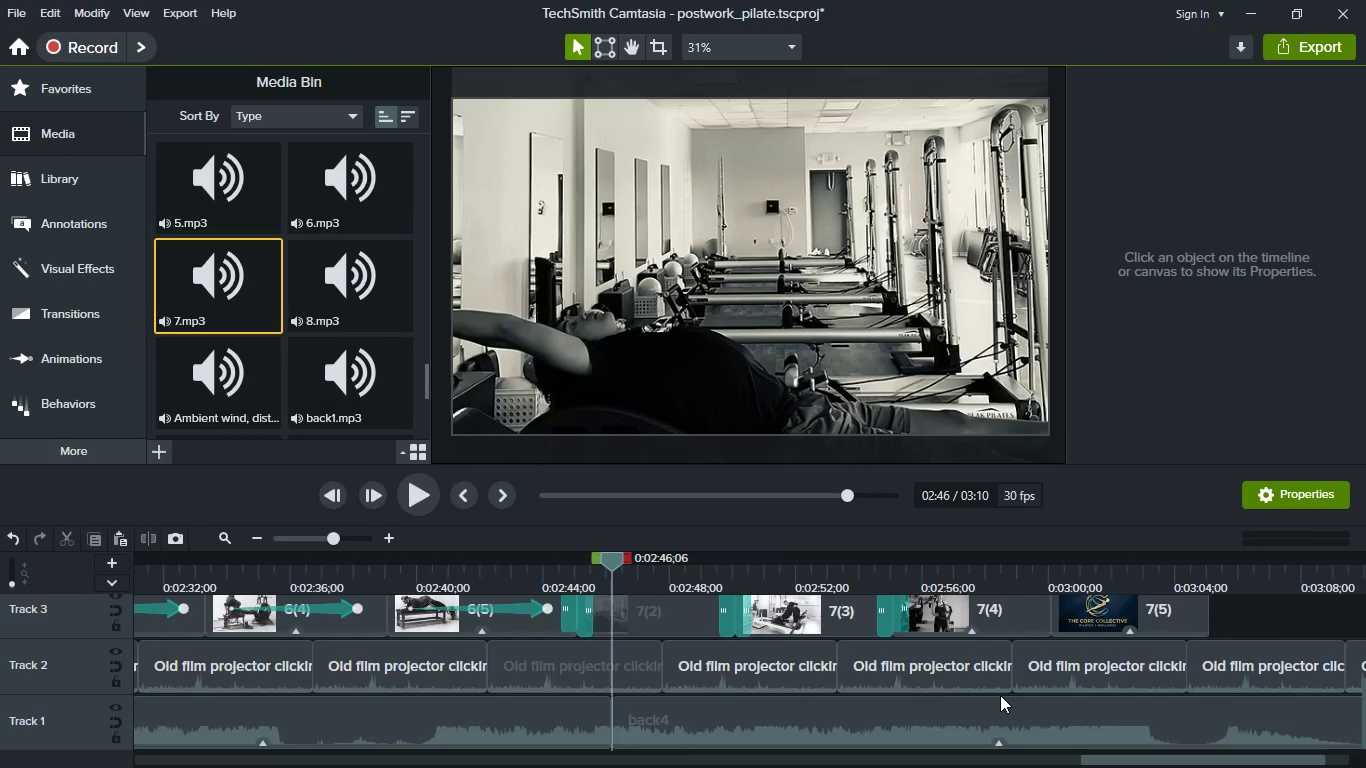 
scroll: coordinate [1000, 695], scroll_direction: up, amount: 2.0
 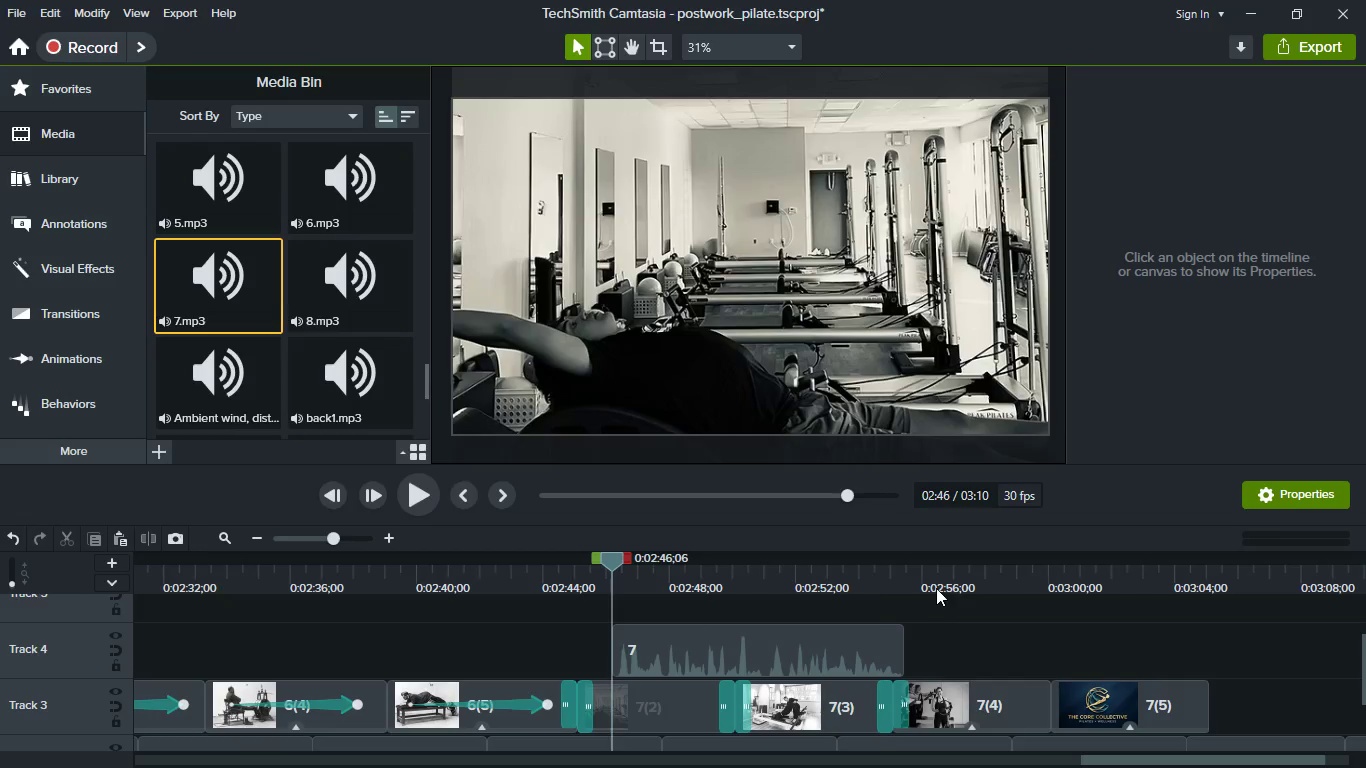 
left_click([936, 588])
 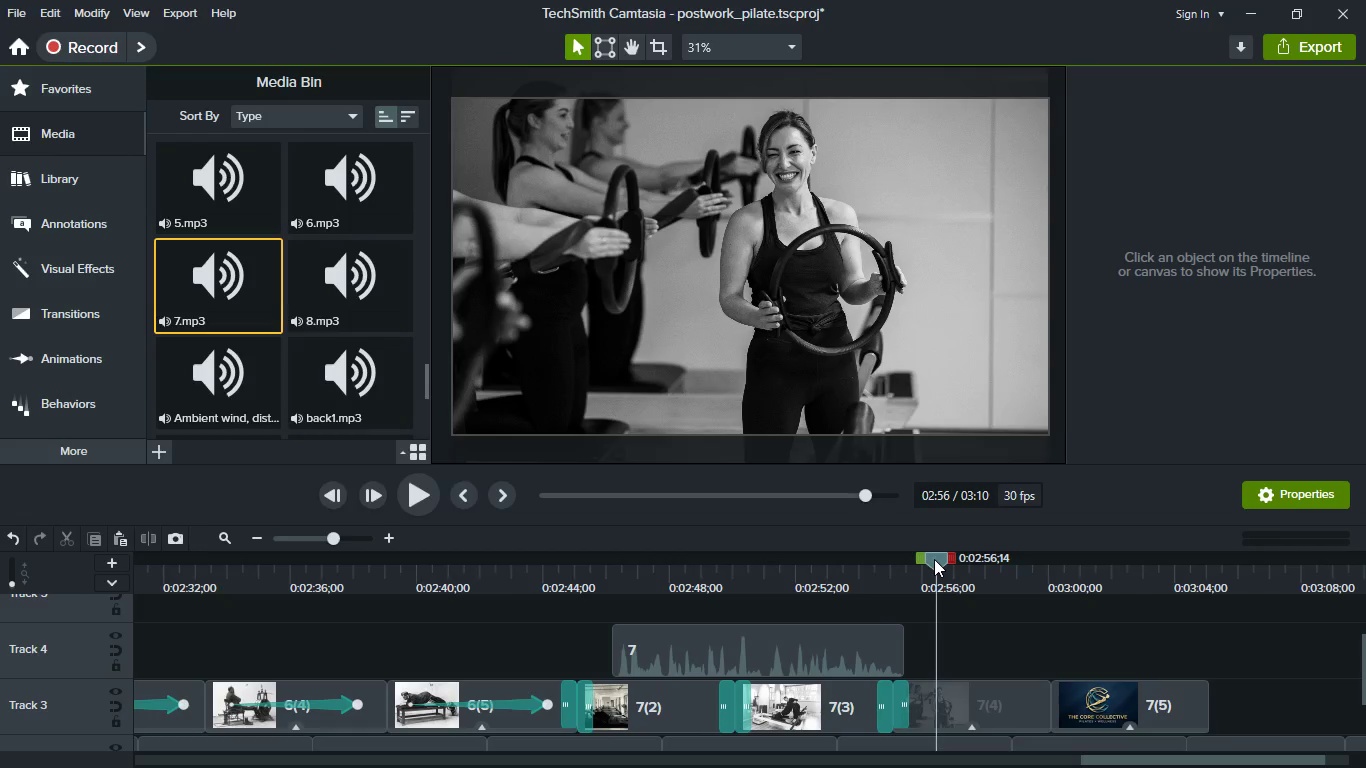 
left_click_drag(start_coordinate=[934, 556], to_coordinate=[909, 557])
 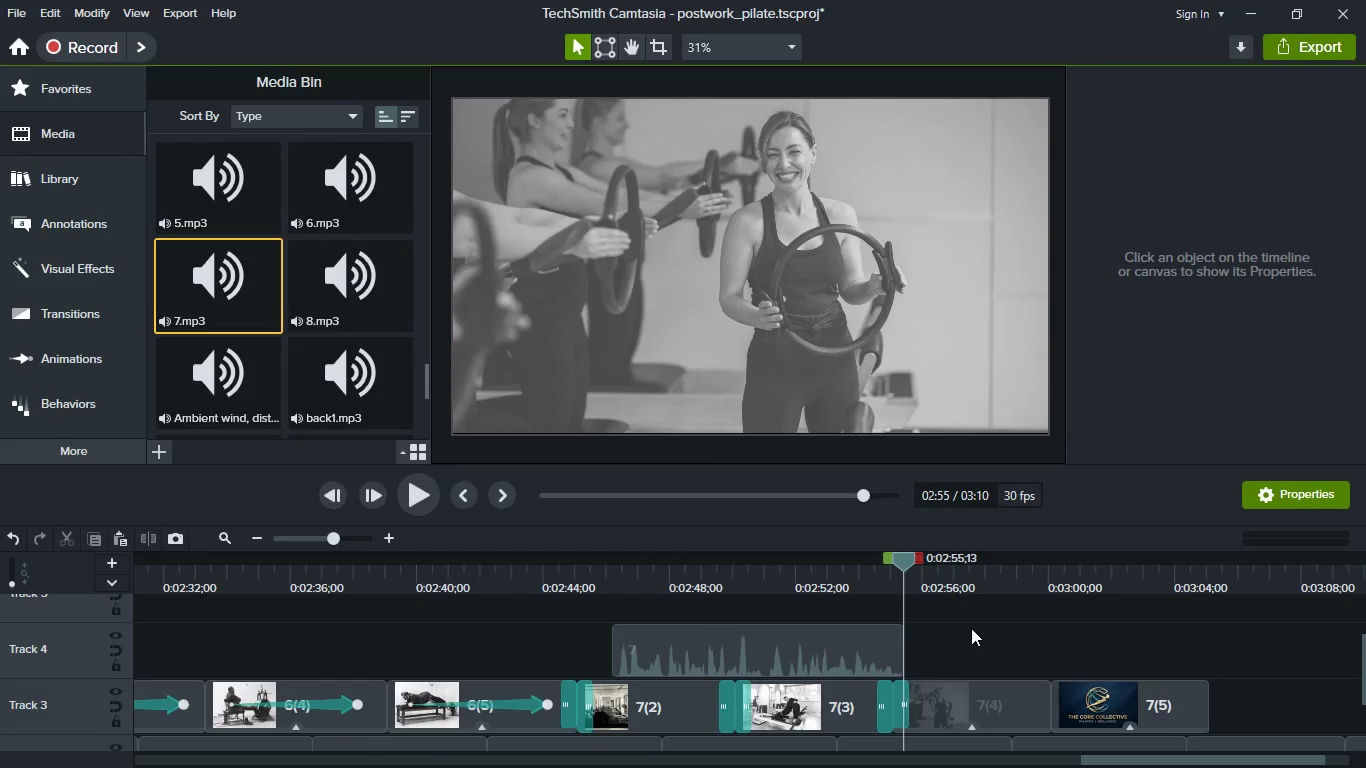 
scroll: coordinate [971, 631], scroll_direction: down, amount: 5.0
 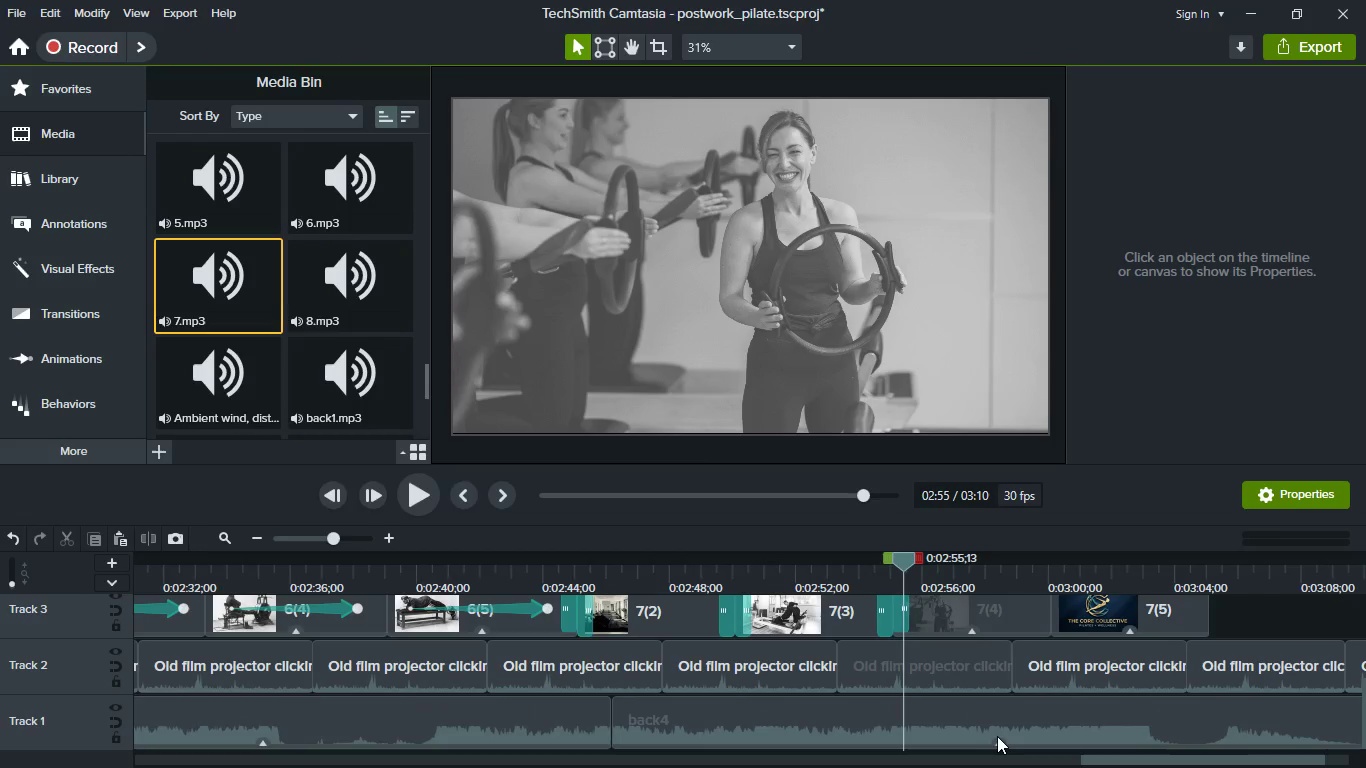 
left_click([997, 736])
 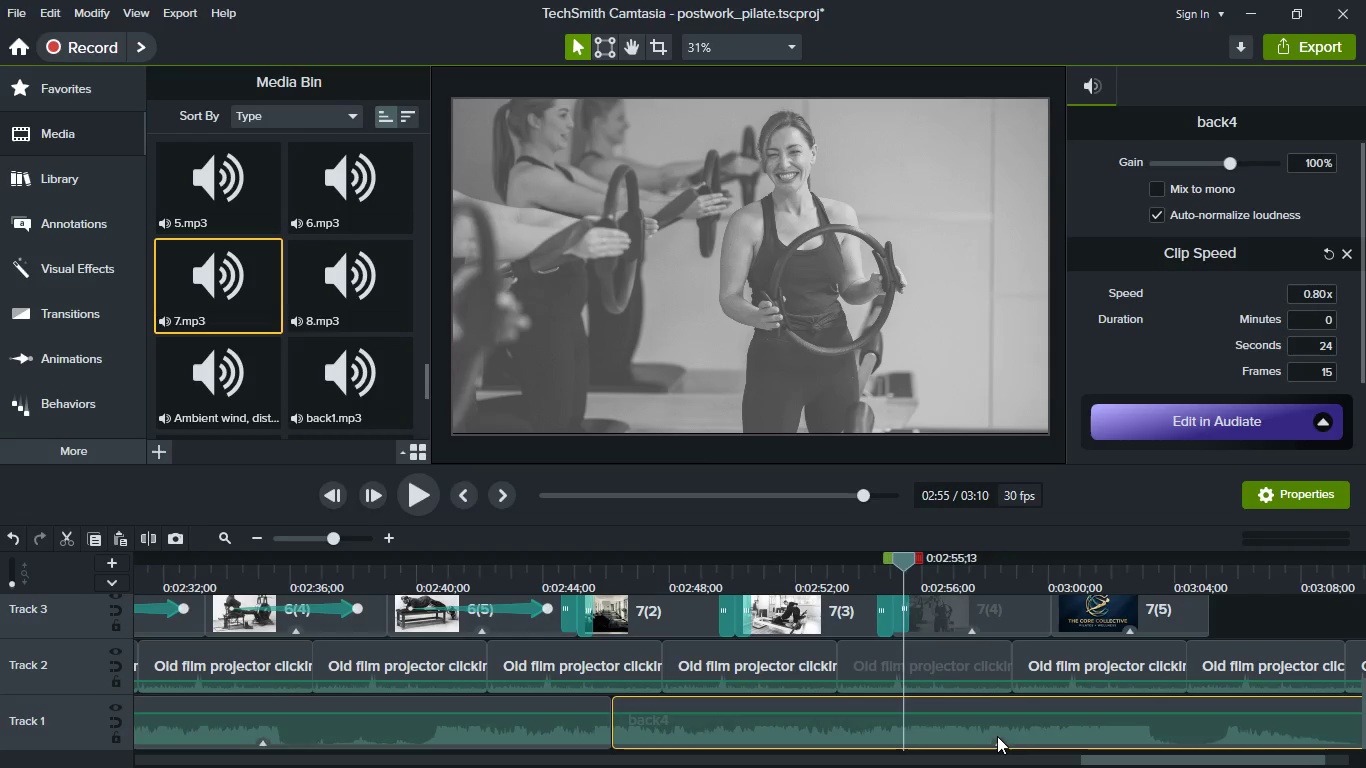 
key(S)
 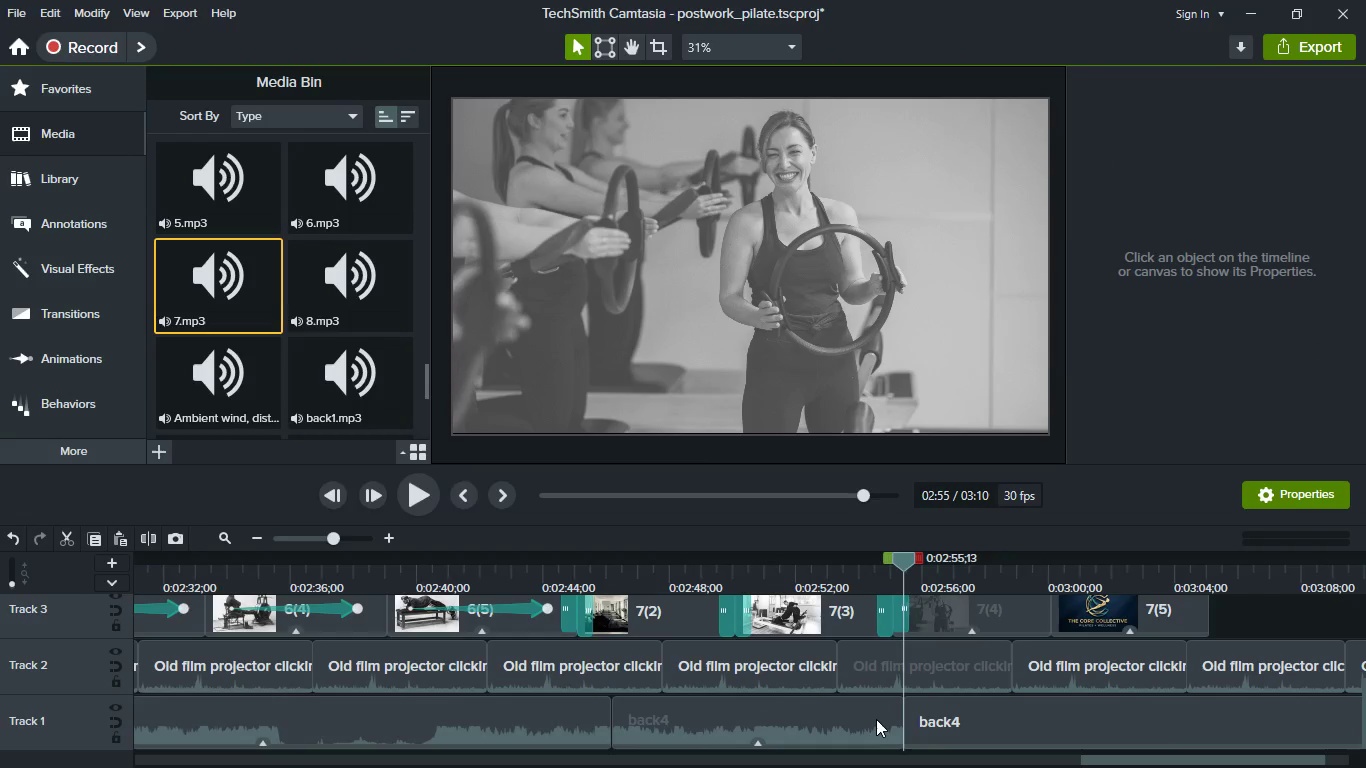 
left_click([876, 719])
 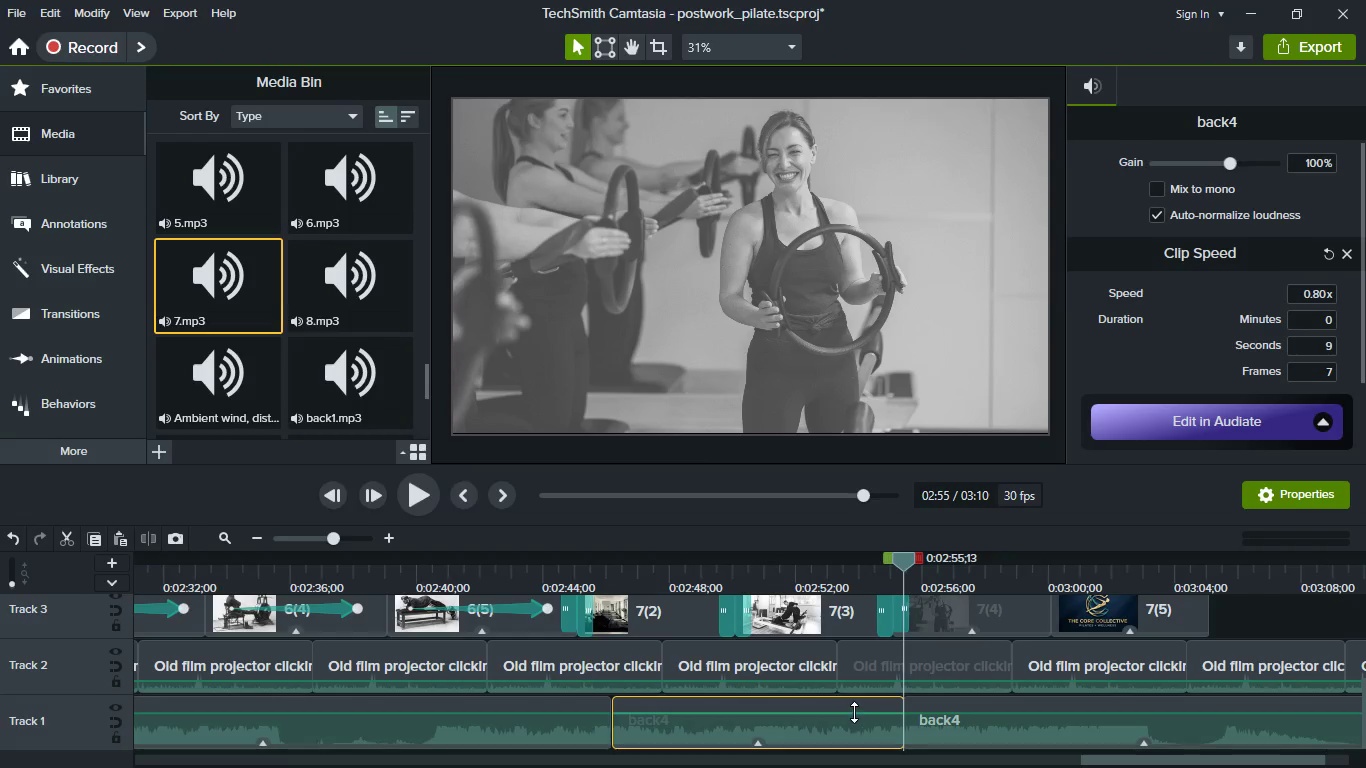 
left_click_drag(start_coordinate=[854, 712], to_coordinate=[856, 737])
 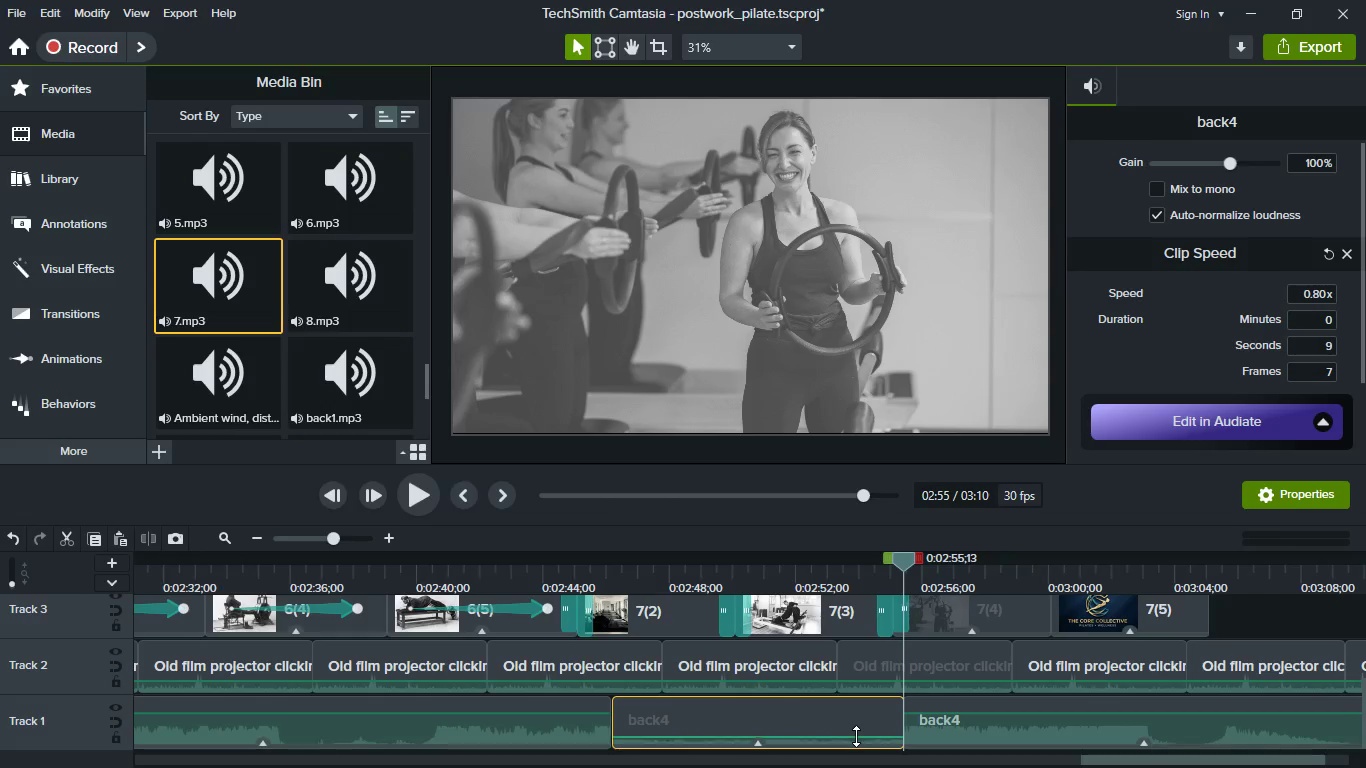 
key(Control+ControlLeft)
 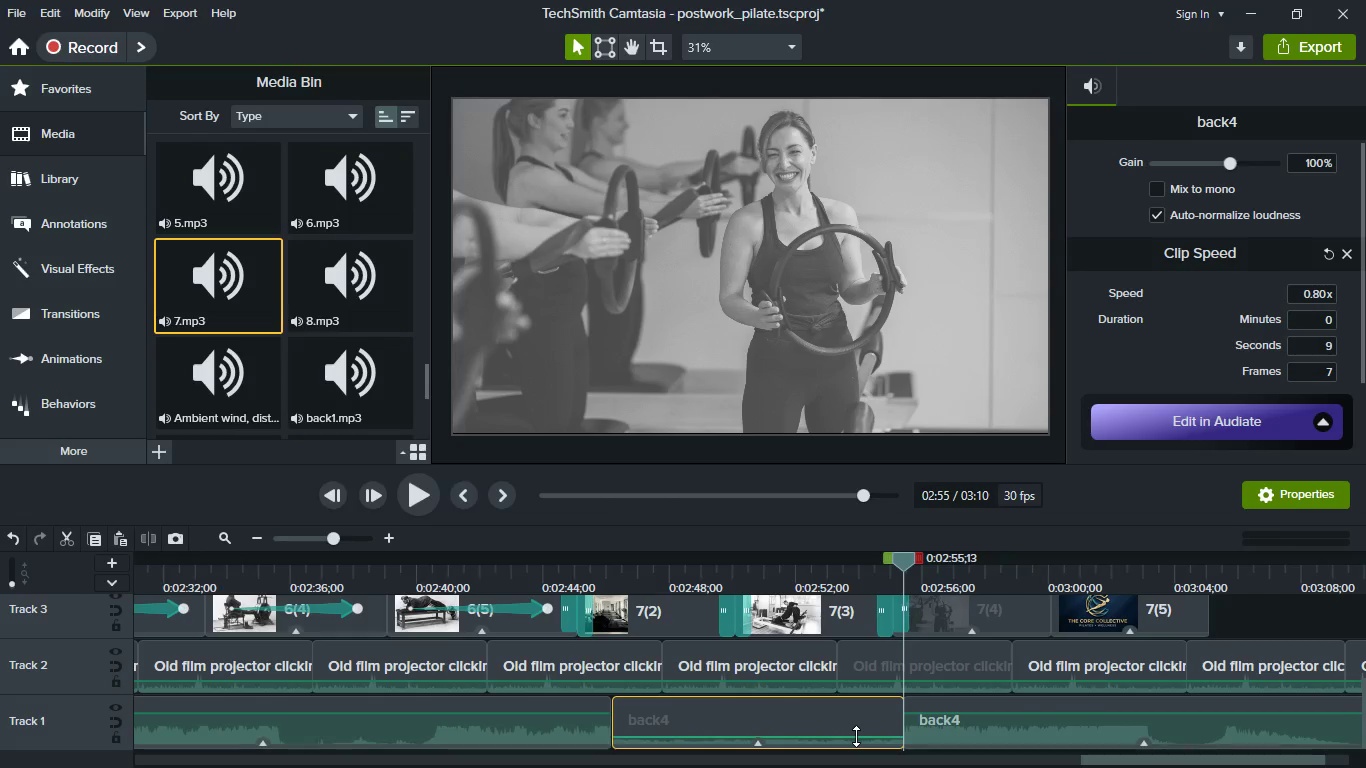 
hold_key(key=ControlLeft, duration=0.56)
 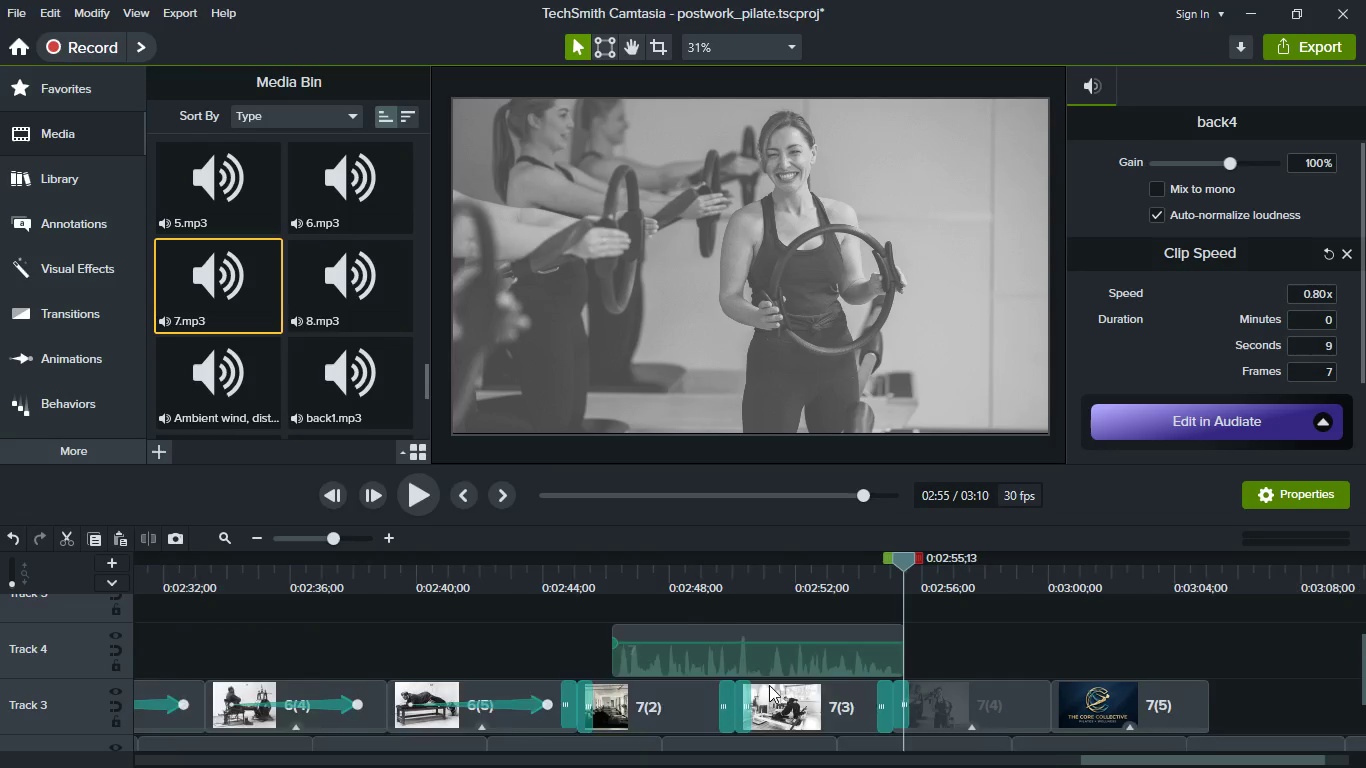 
scroll: coordinate [856, 736], scroll_direction: up, amount: 2.0
 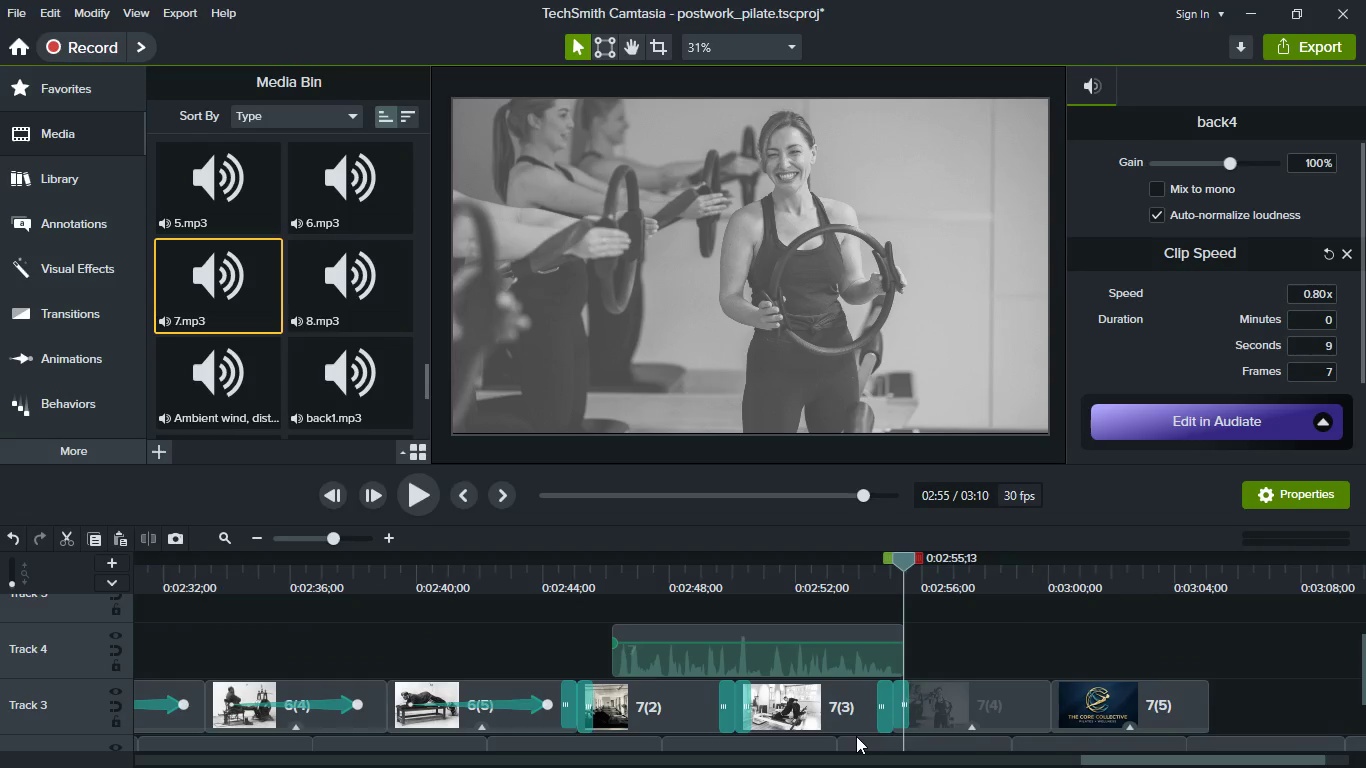 
scroll: coordinate [856, 736], scroll_direction: down, amount: 2.0
 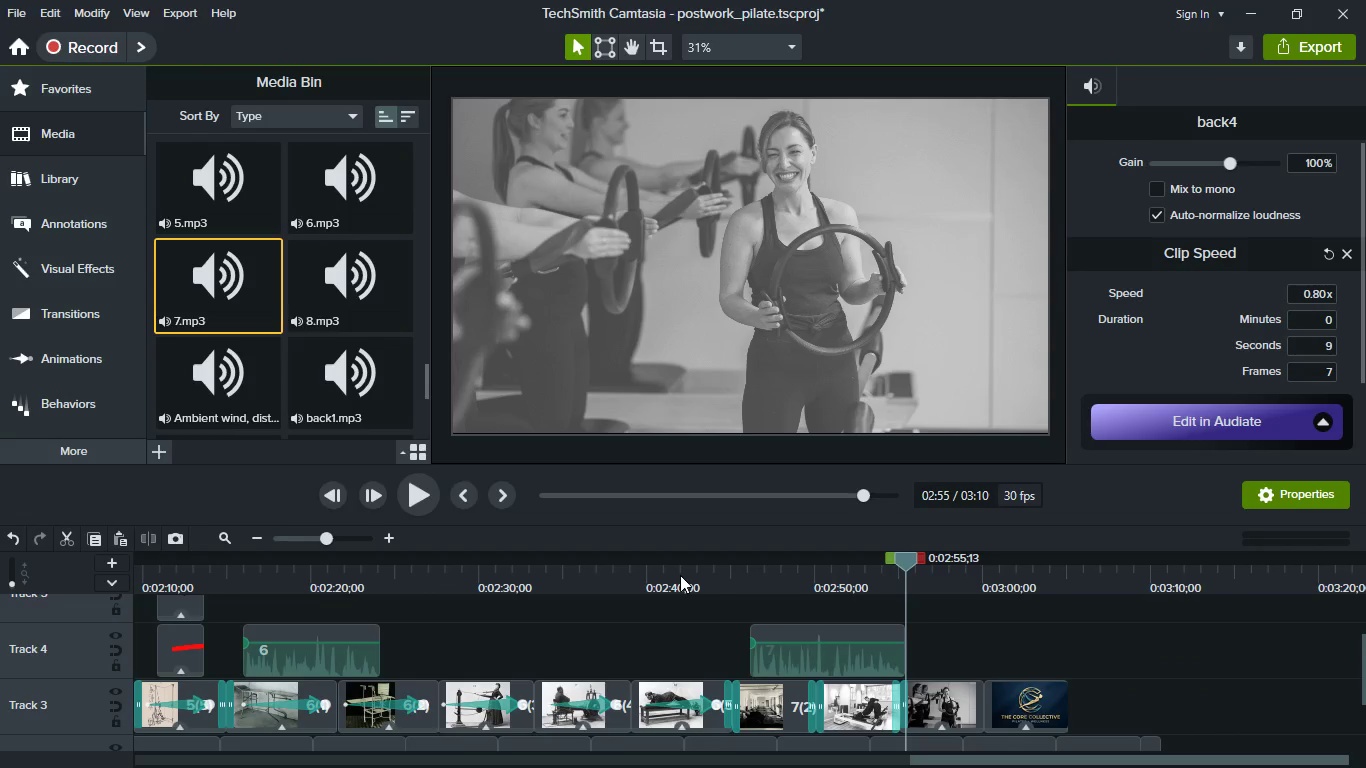 
hold_key(key=ControlLeft, duration=0.33)
scroll: coordinate [717, 681], scroll_direction: up, amount: 2.0
 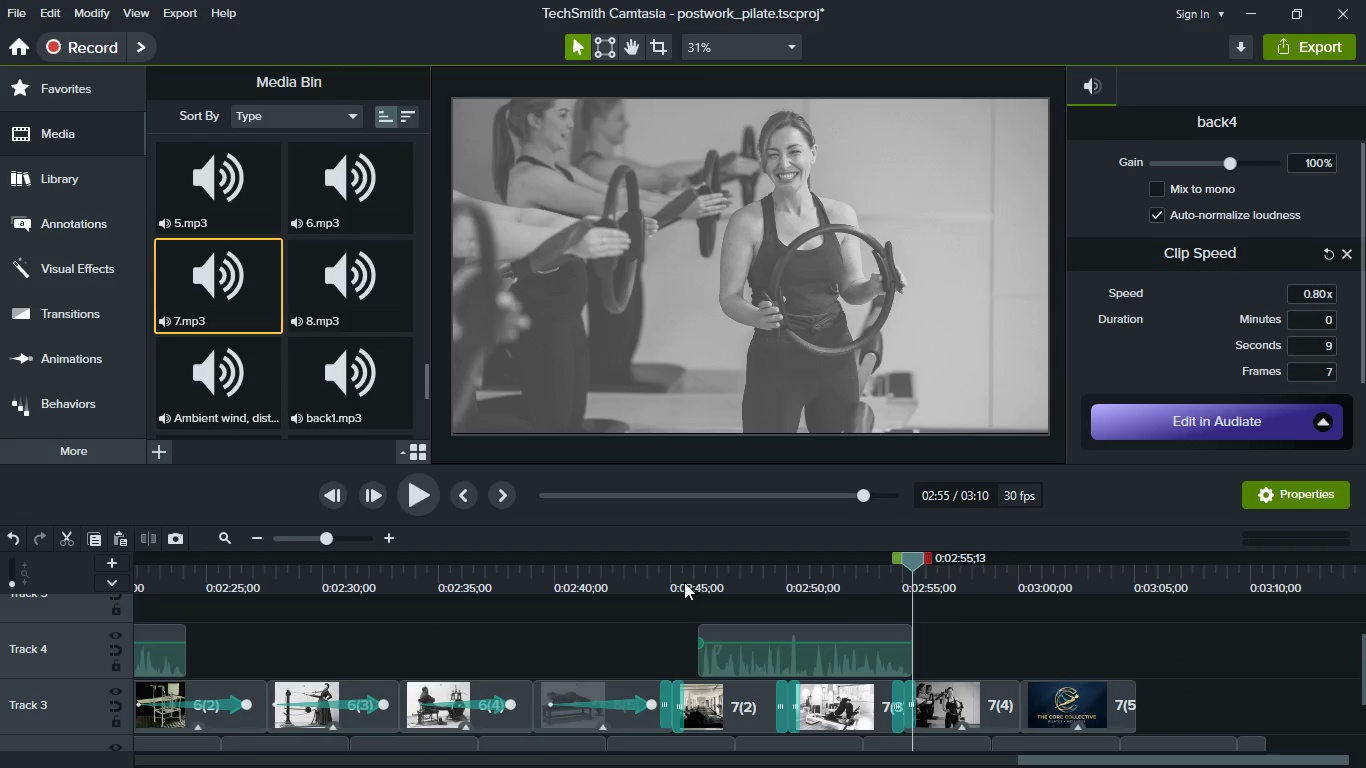 
left_click([679, 579])
 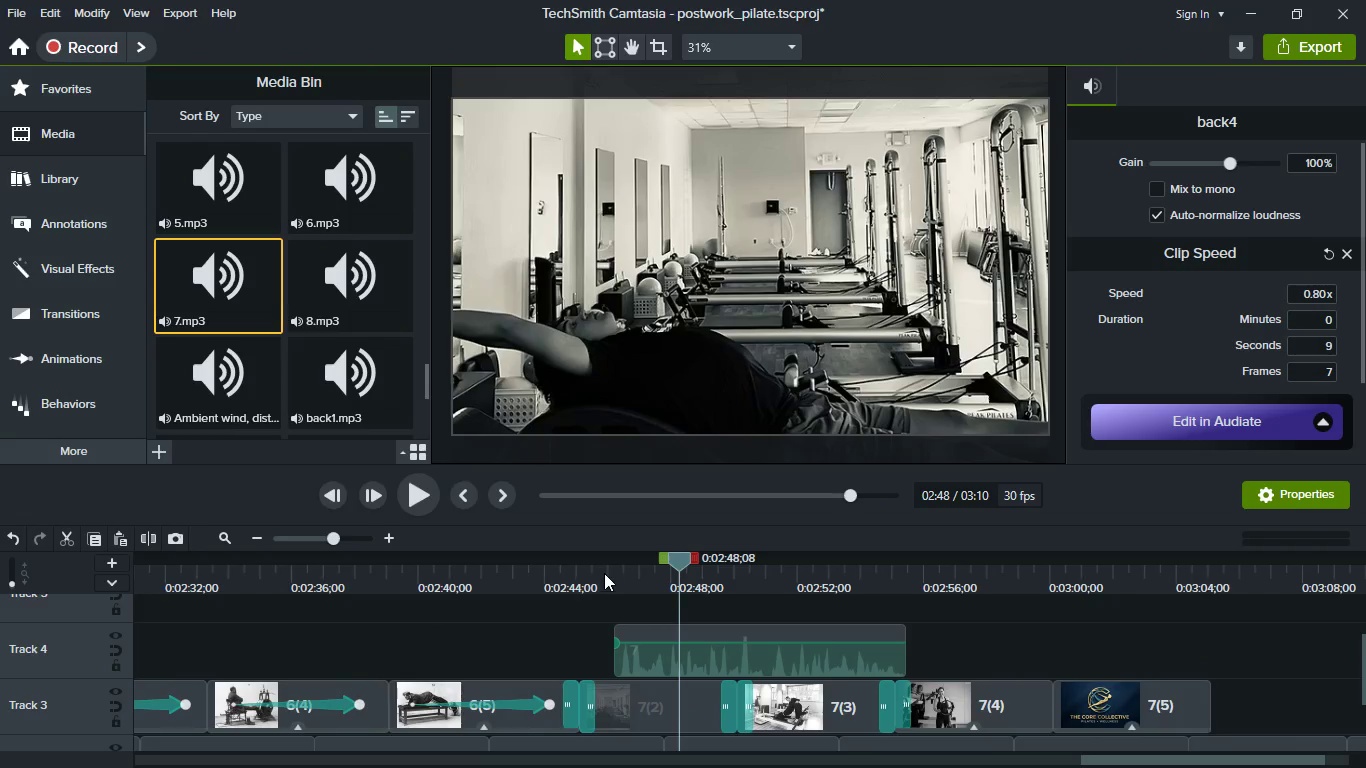 
left_click([599, 573])
 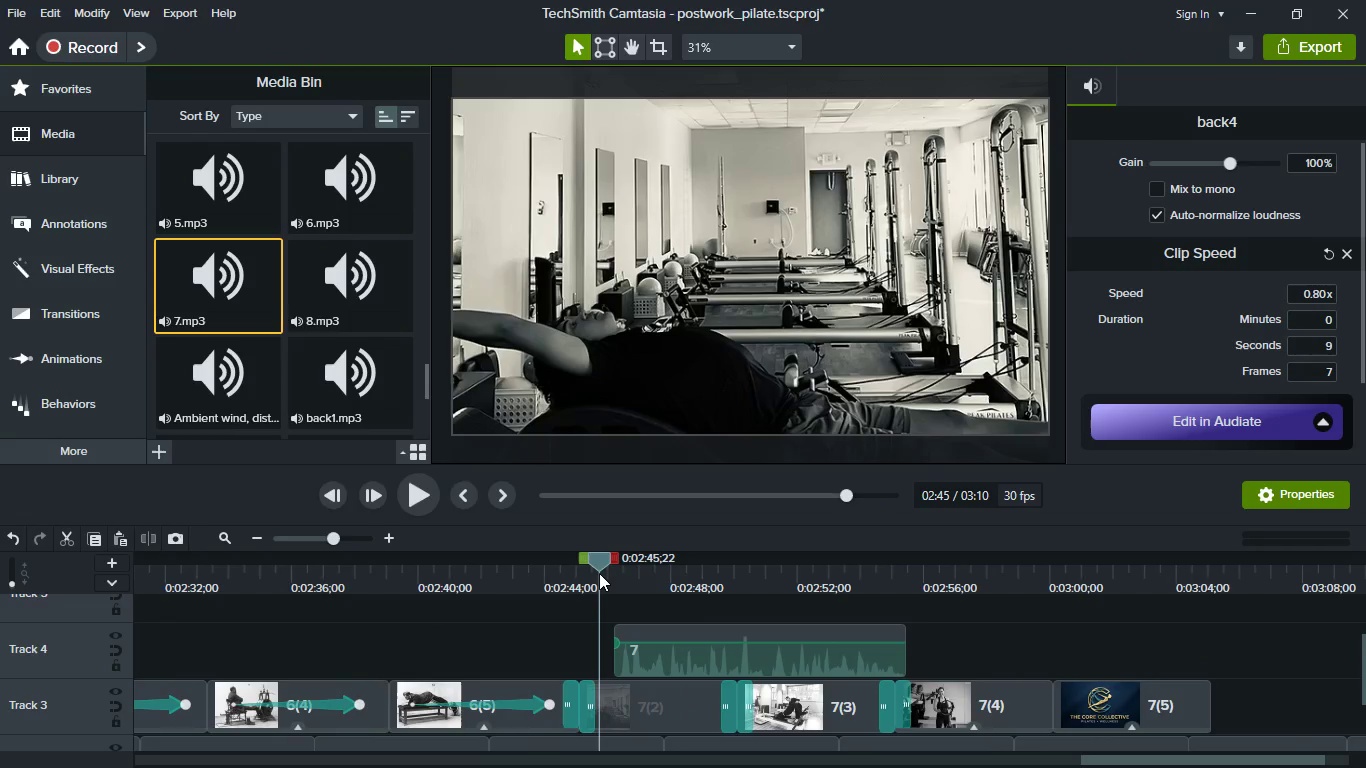 
key(Control+S)
 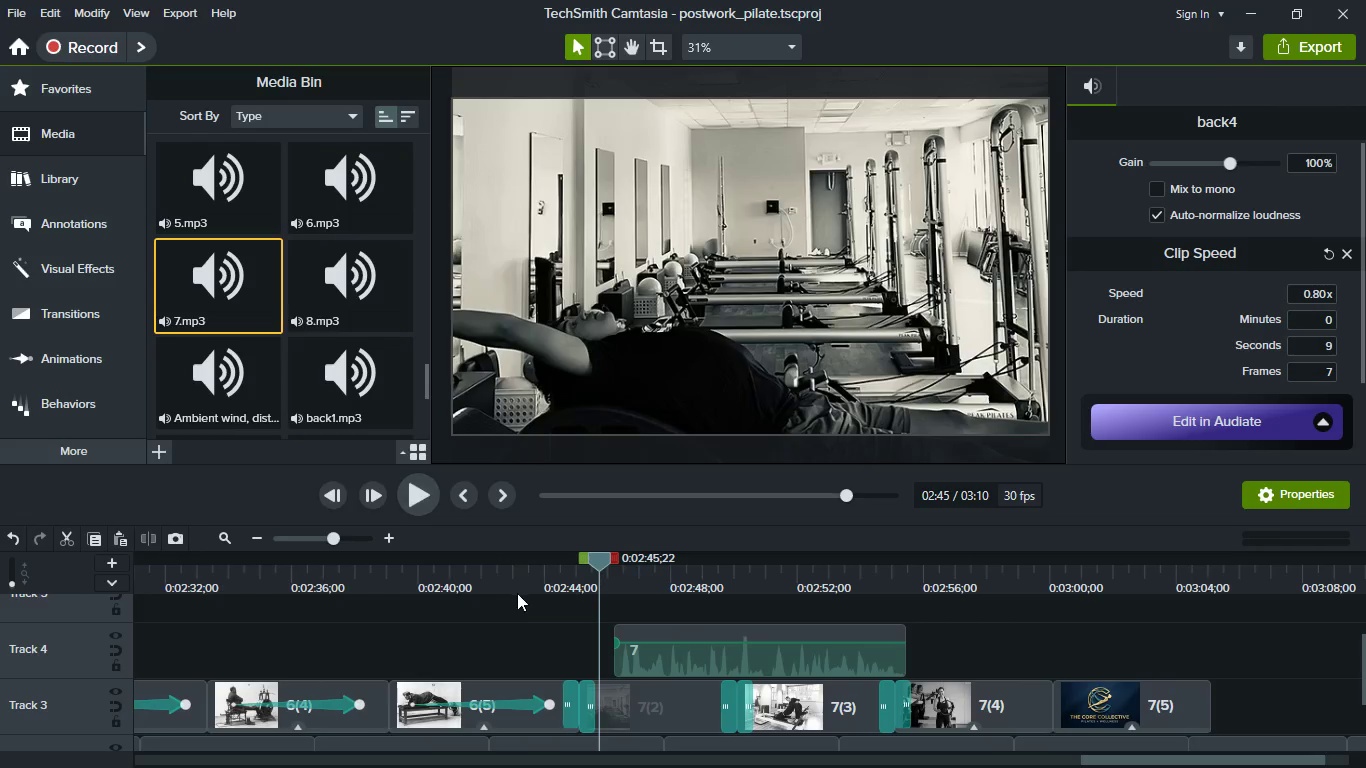 
wait(6.94)
 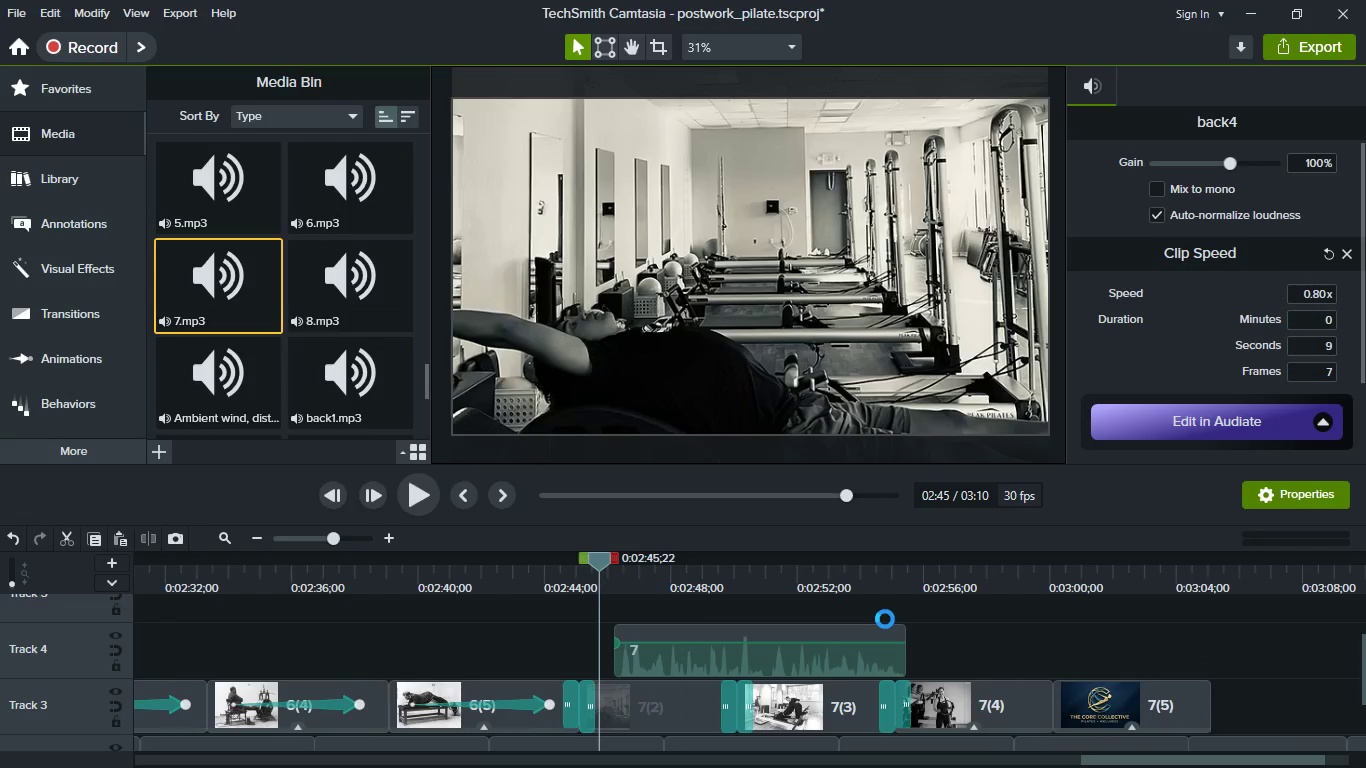 
left_click([716, 577])
 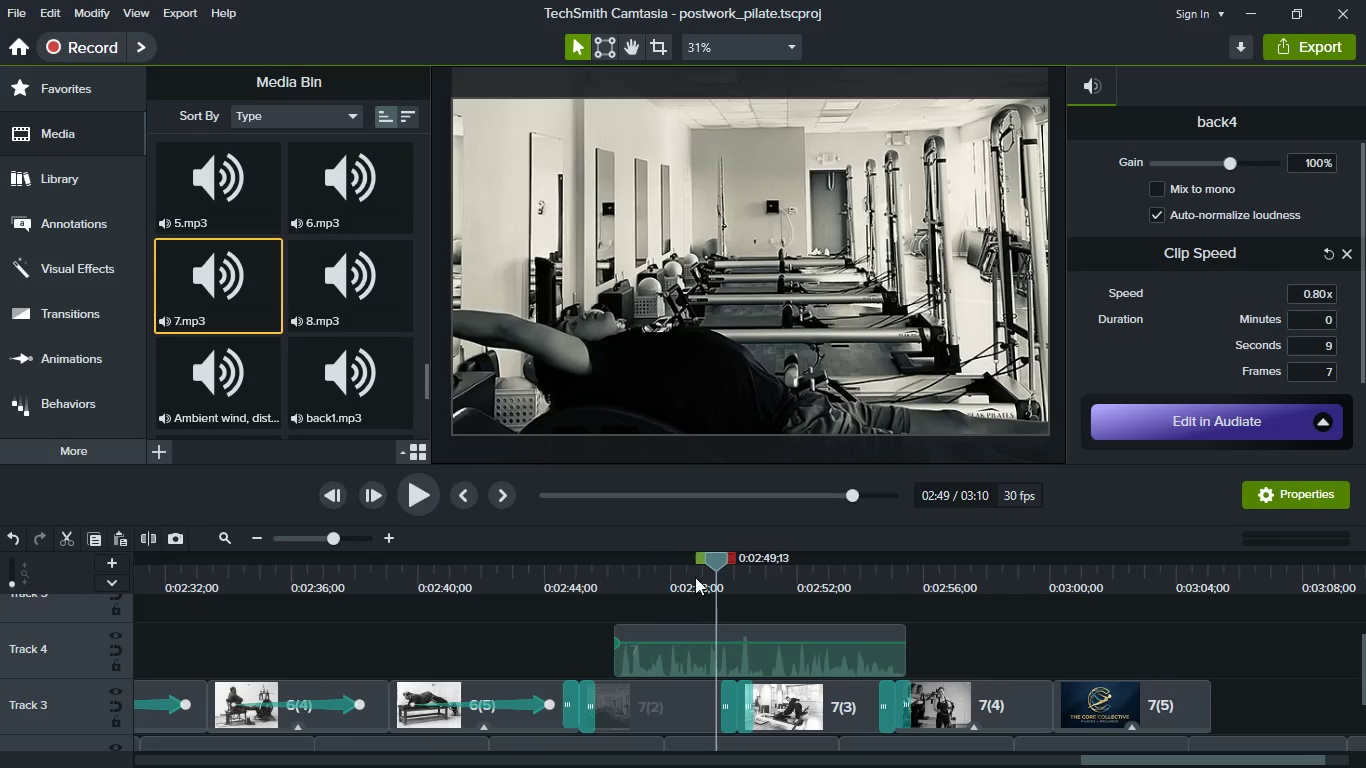 
left_click([695, 577])
 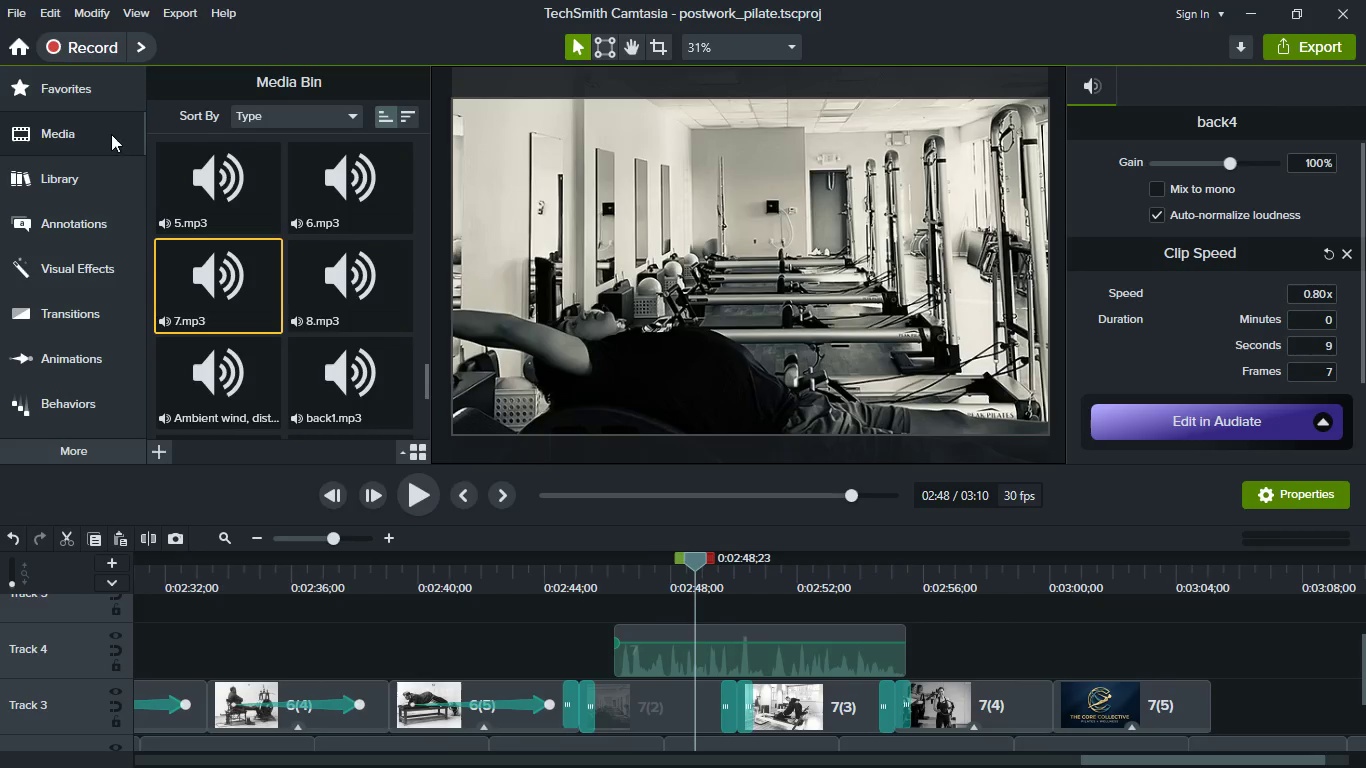 
left_click([89, 97])
 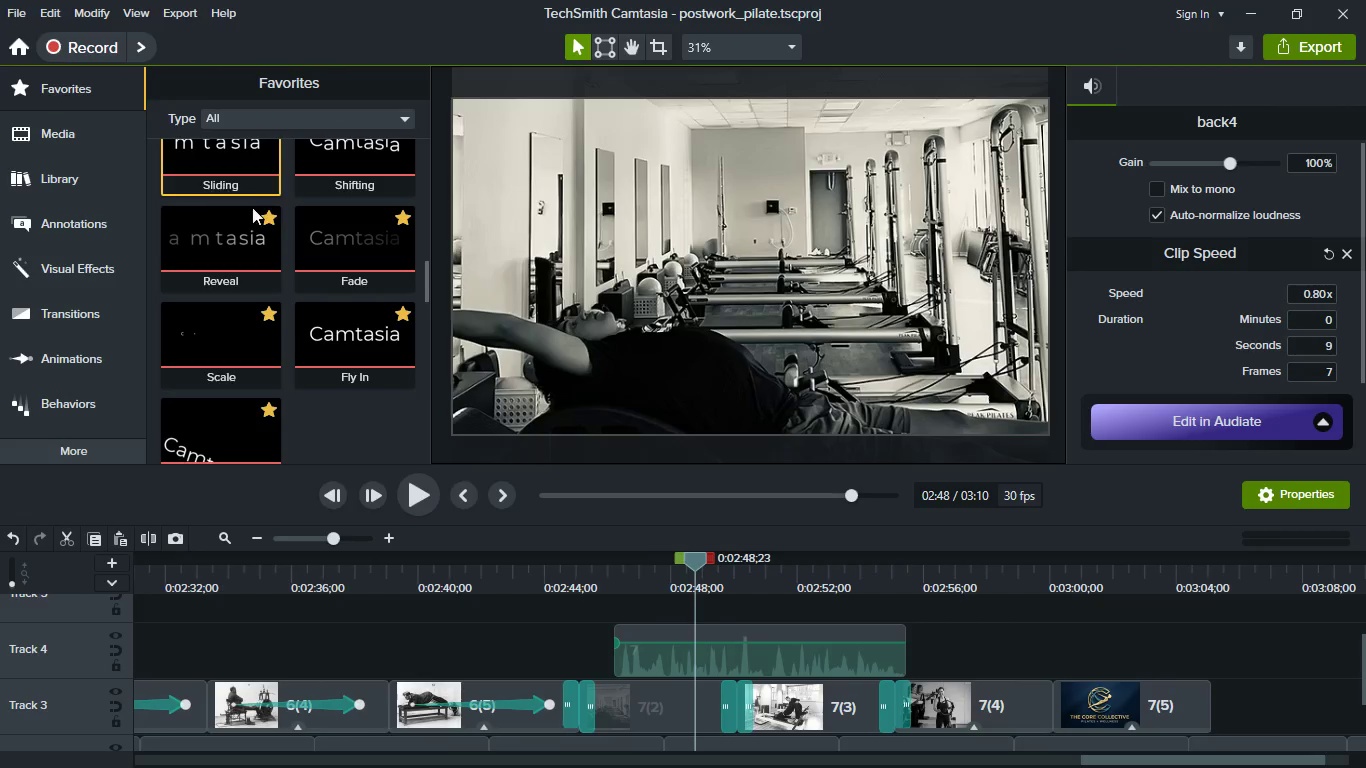 
scroll: coordinate [283, 237], scroll_direction: down, amount: 5.0
 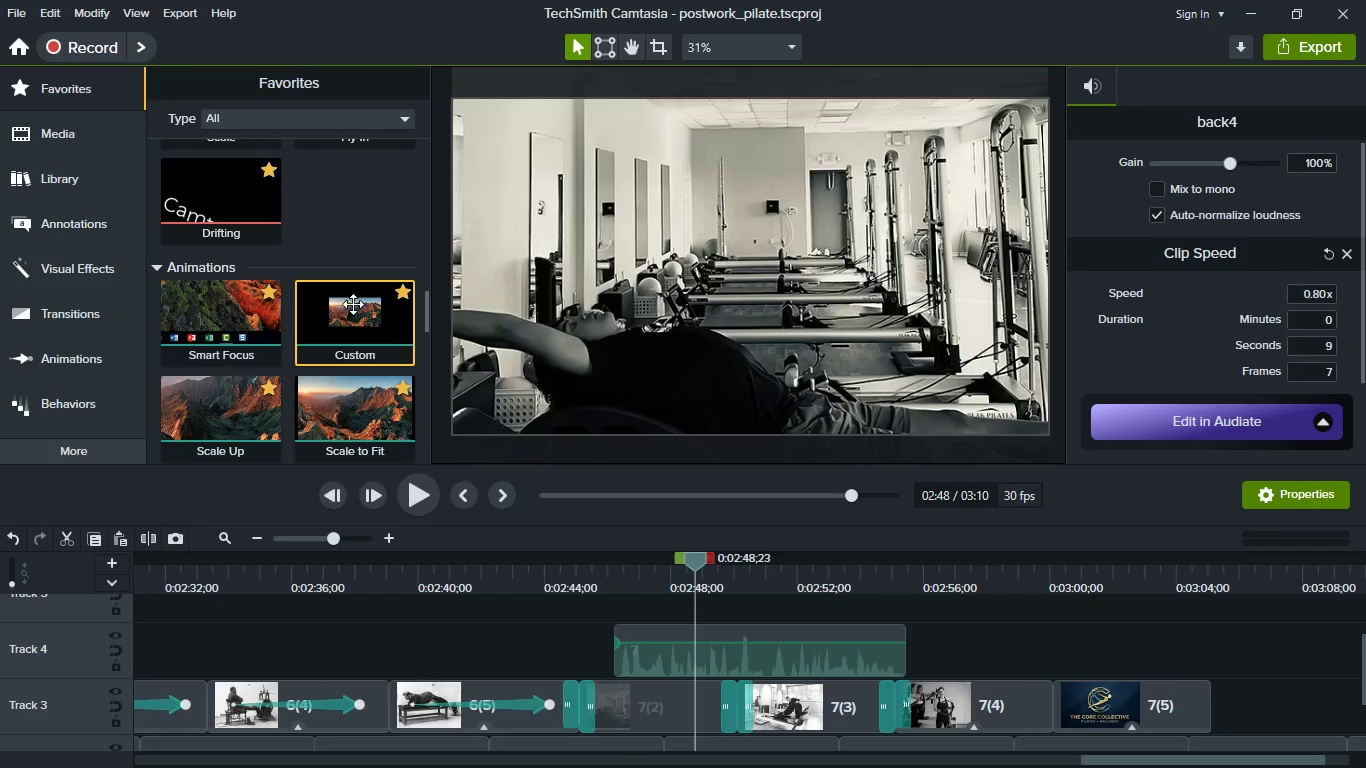 
left_click_drag(start_coordinate=[353, 304], to_coordinate=[685, 713])
 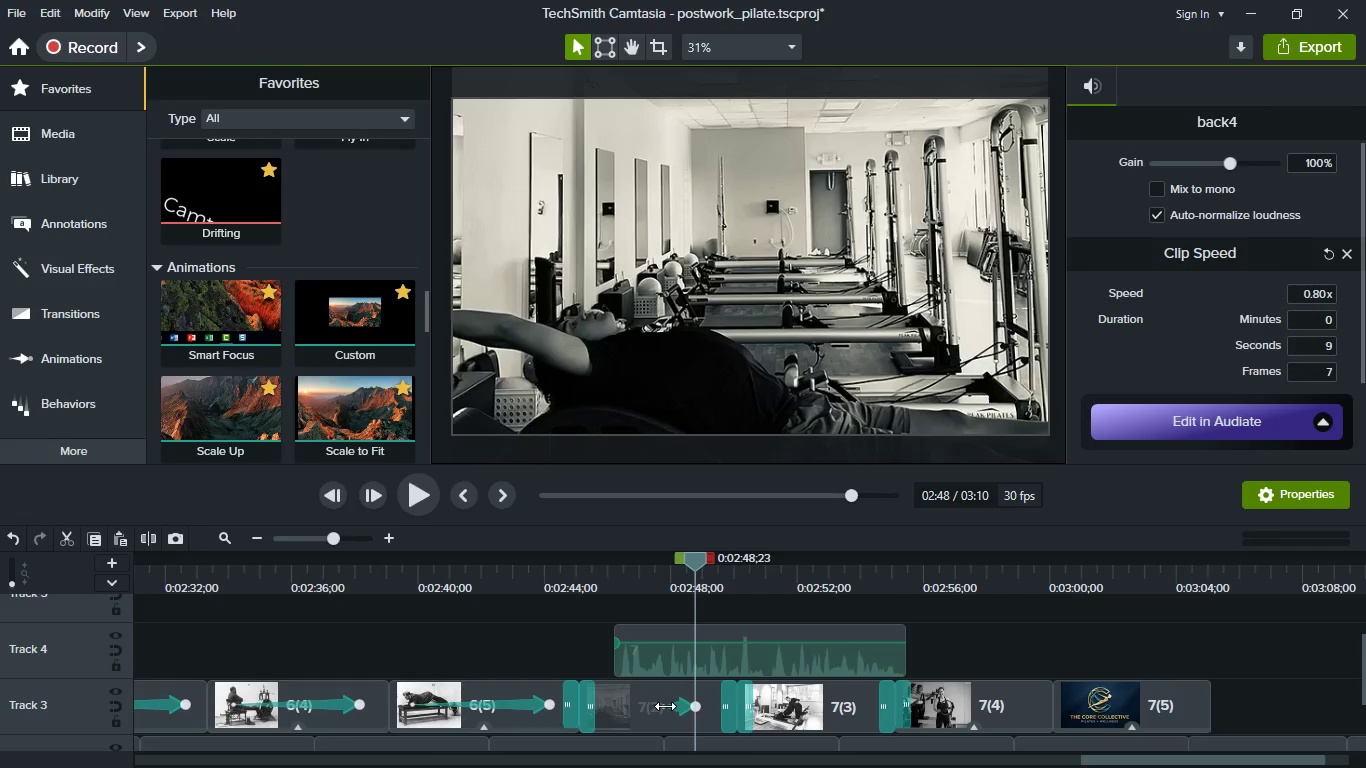 
left_click_drag(start_coordinate=[665, 706], to_coordinate=[553, 703])
 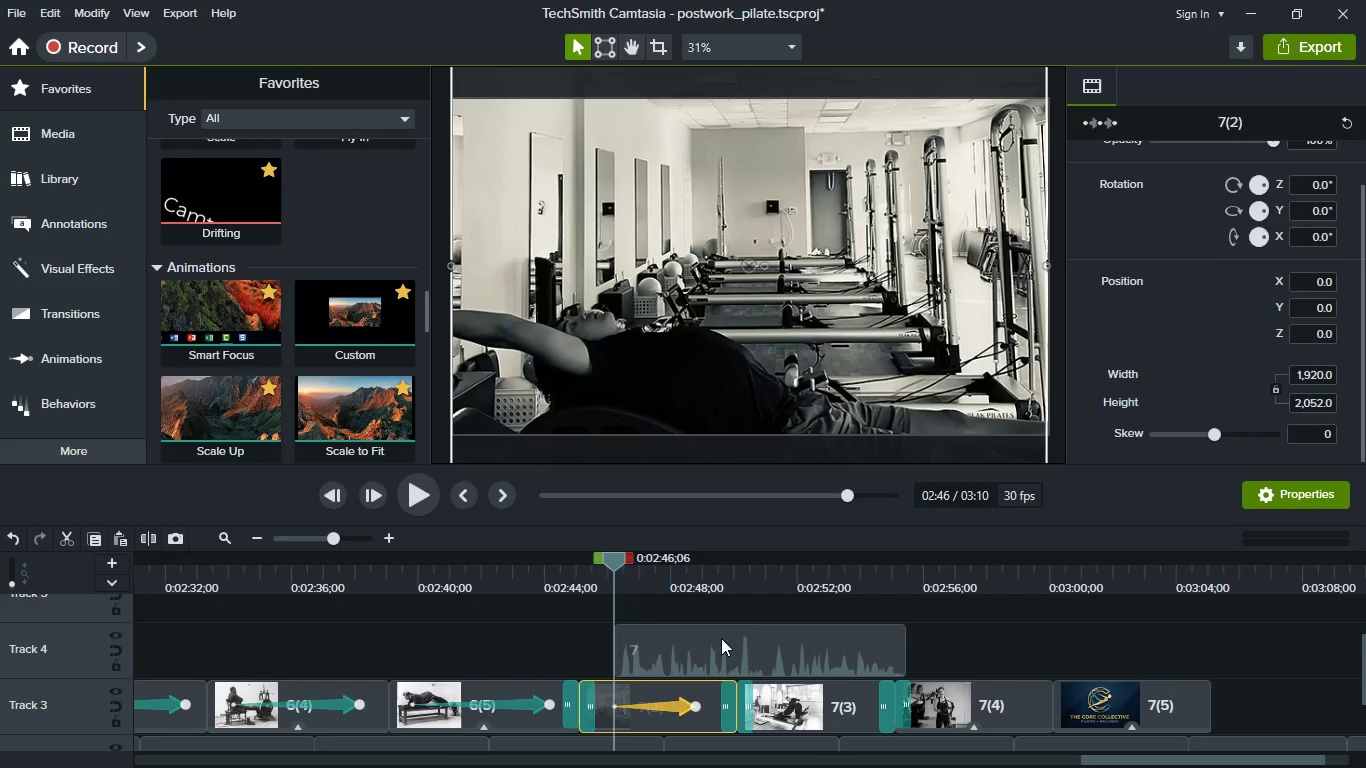 
left_click([686, 577])
 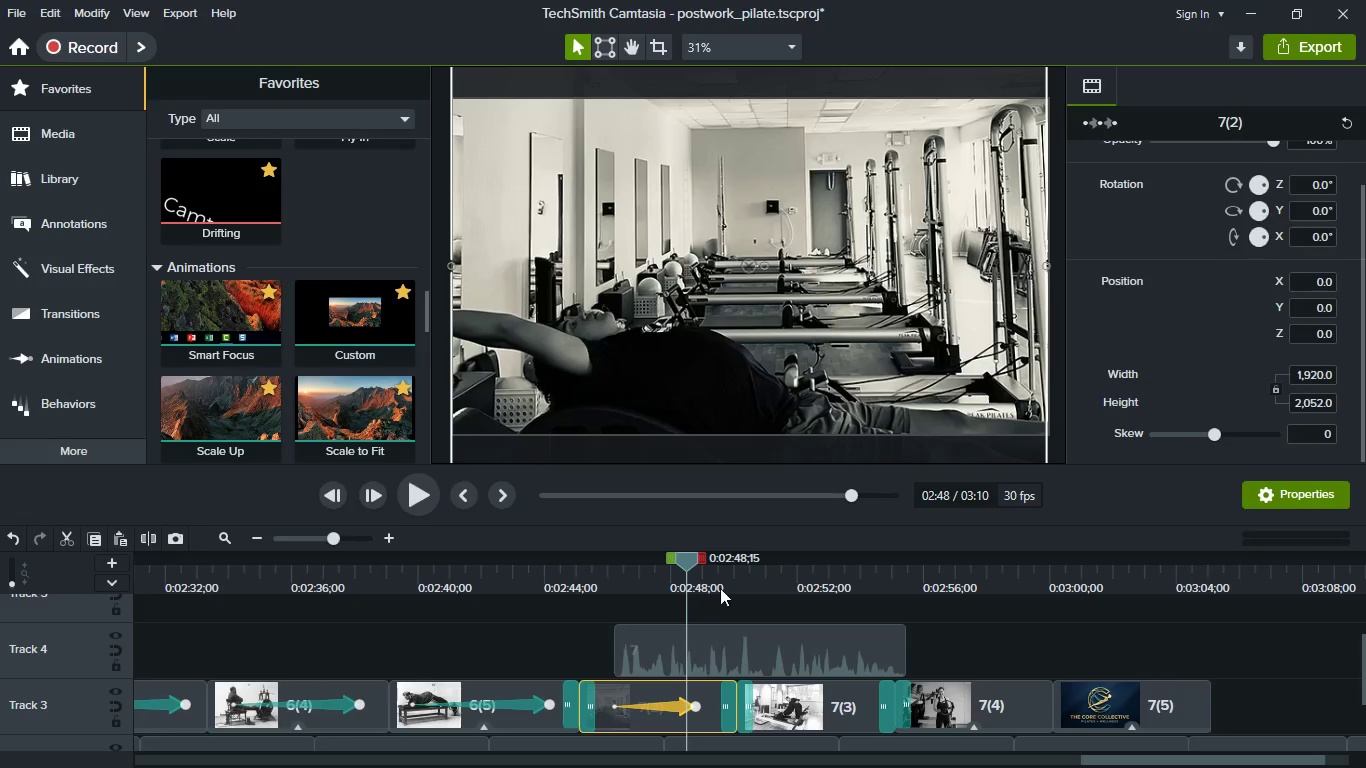 
left_click([720, 588])
 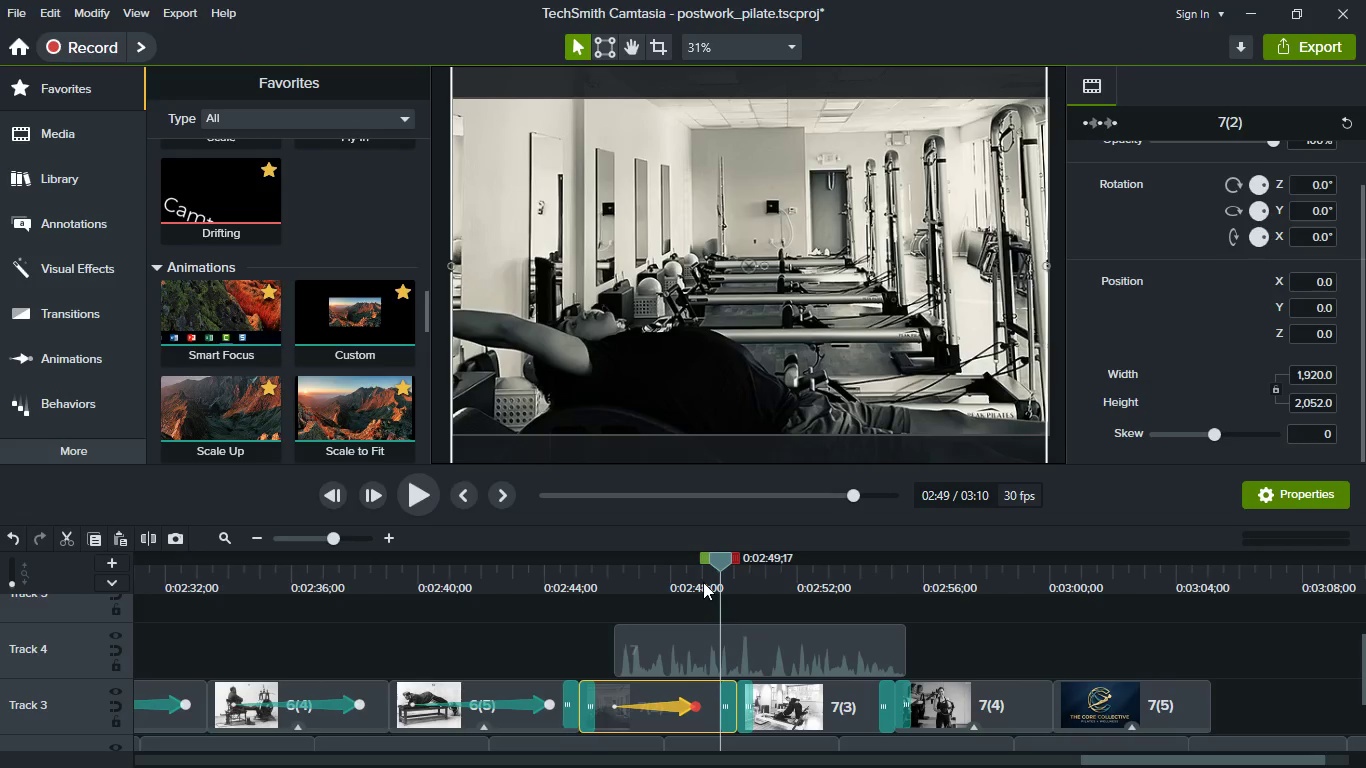 
left_click([703, 582])
 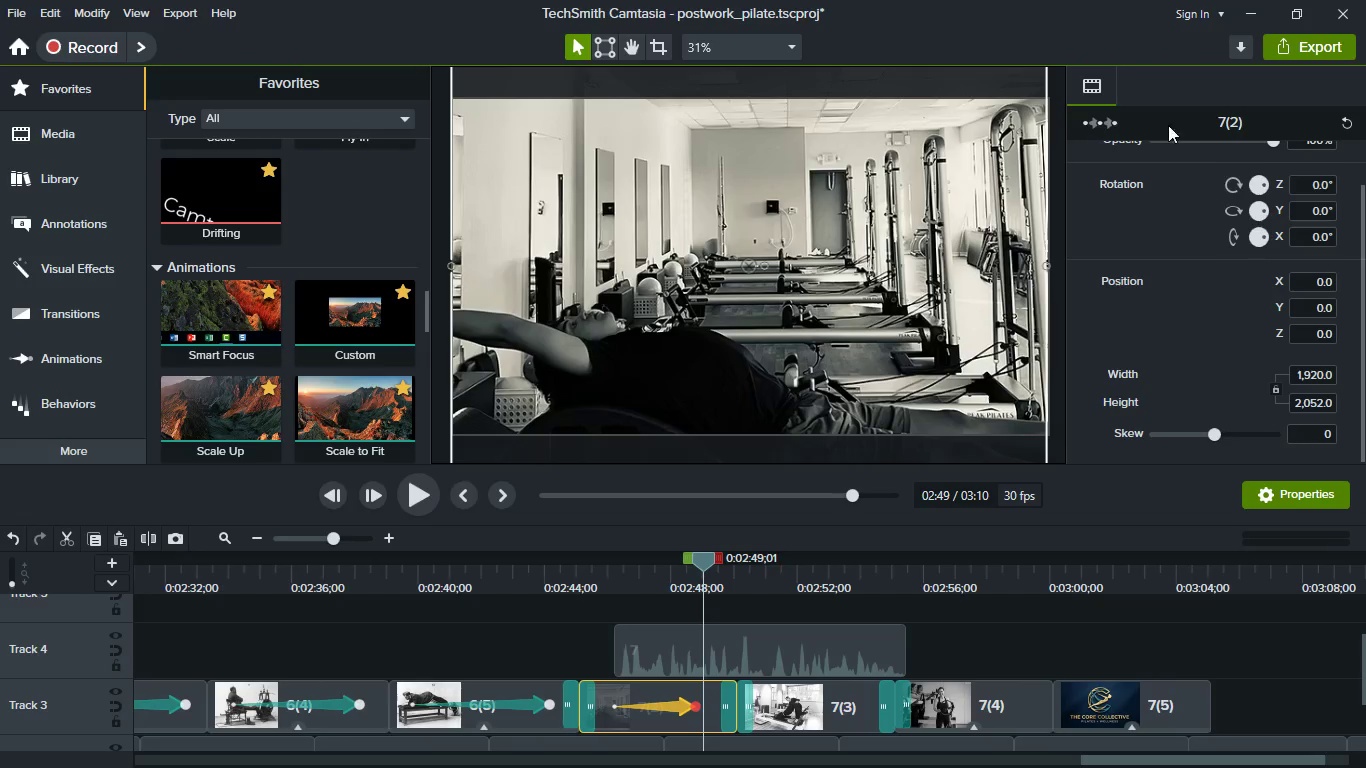 
scroll: coordinate [1172, 259], scroll_direction: up, amount: 9.0
 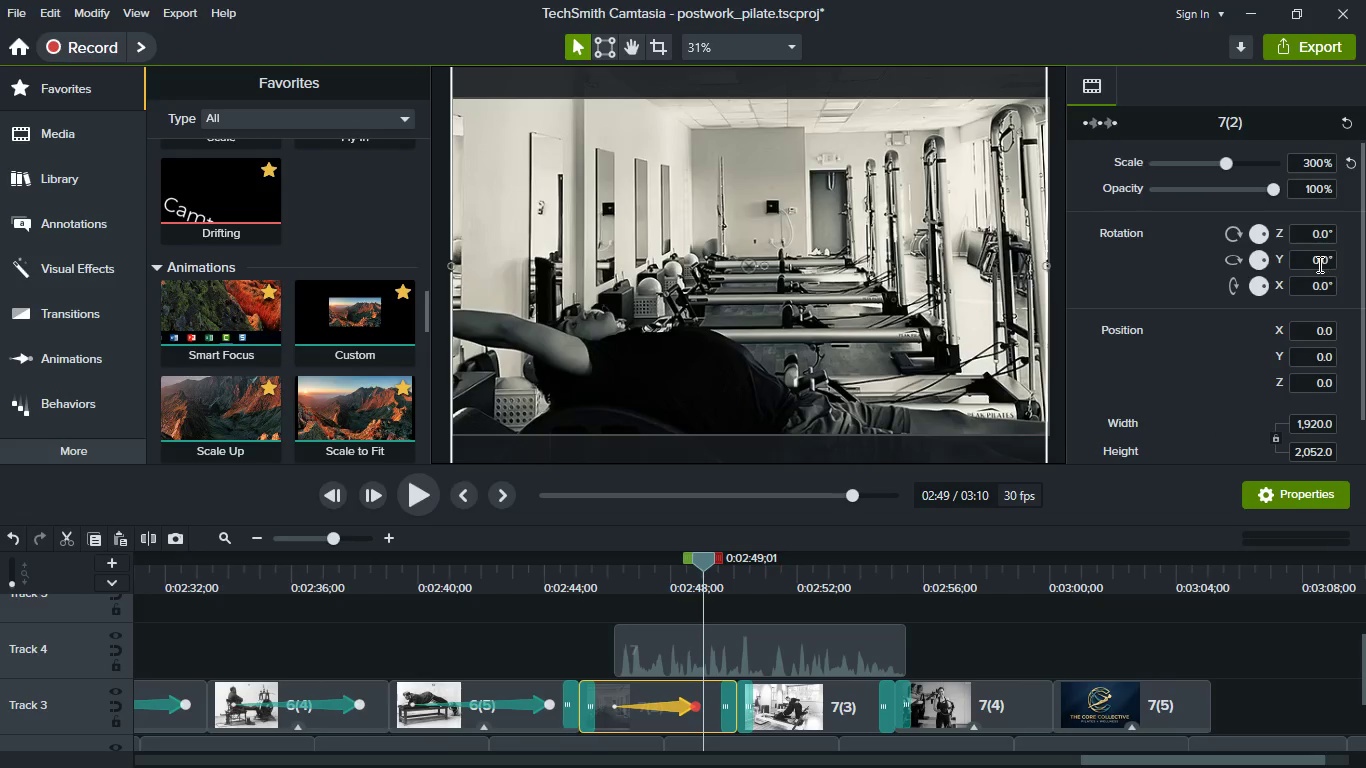 
left_click([1318, 264])
 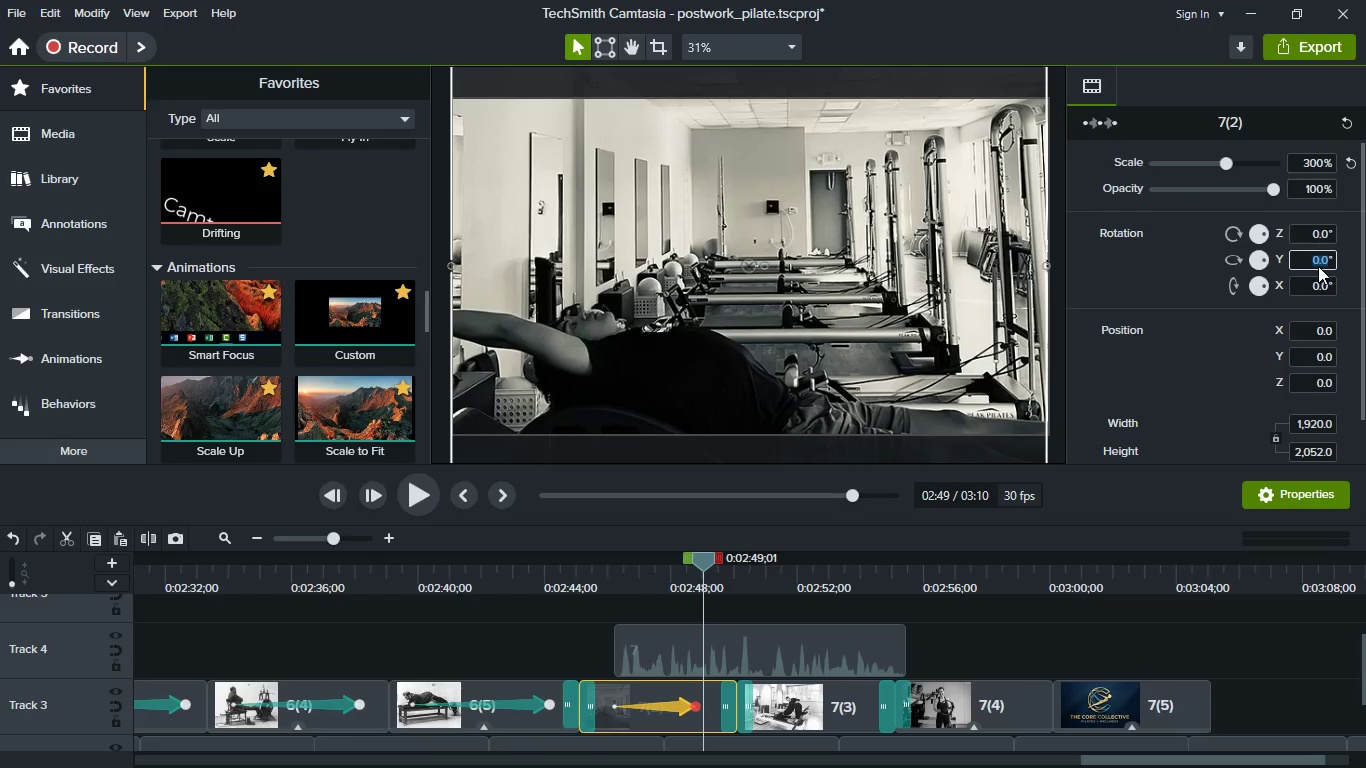 
type(-50)
 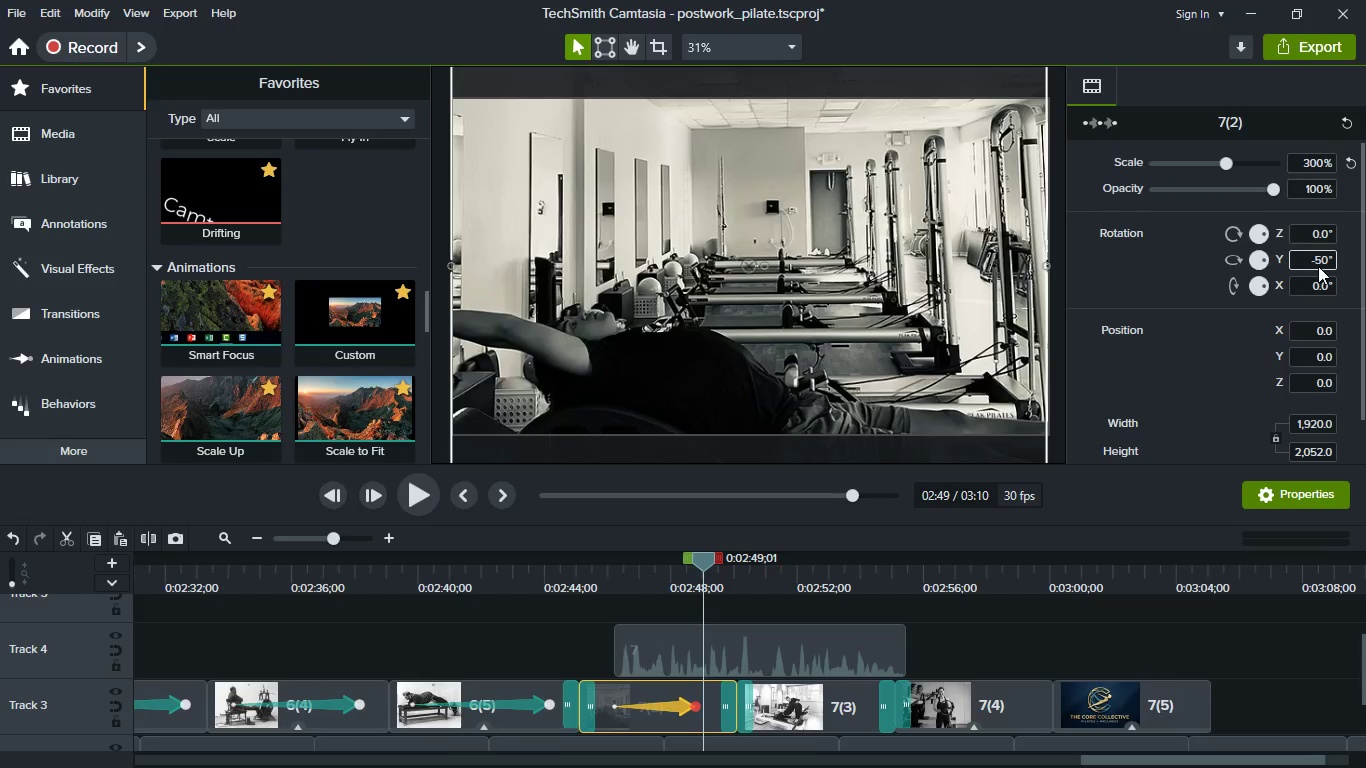 
key(Enter)
 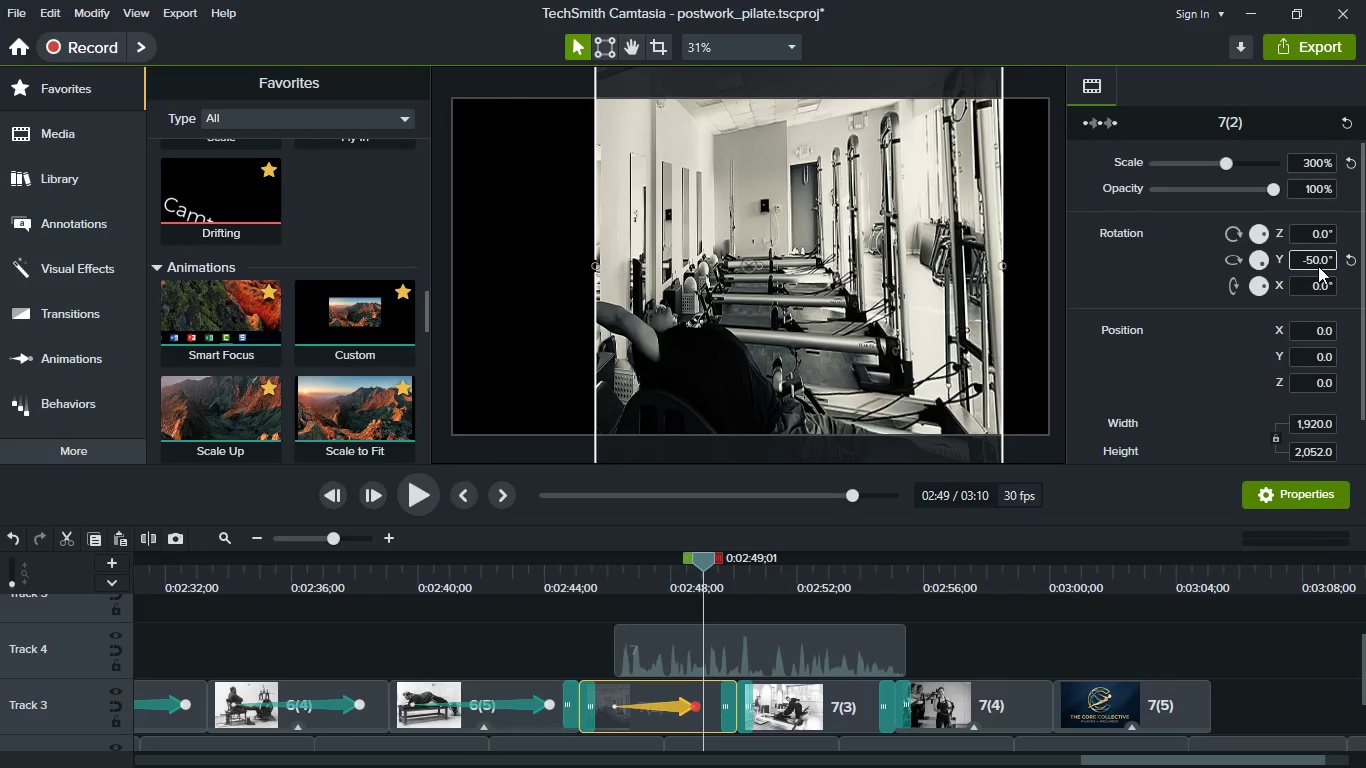 
key(Control+Z)
 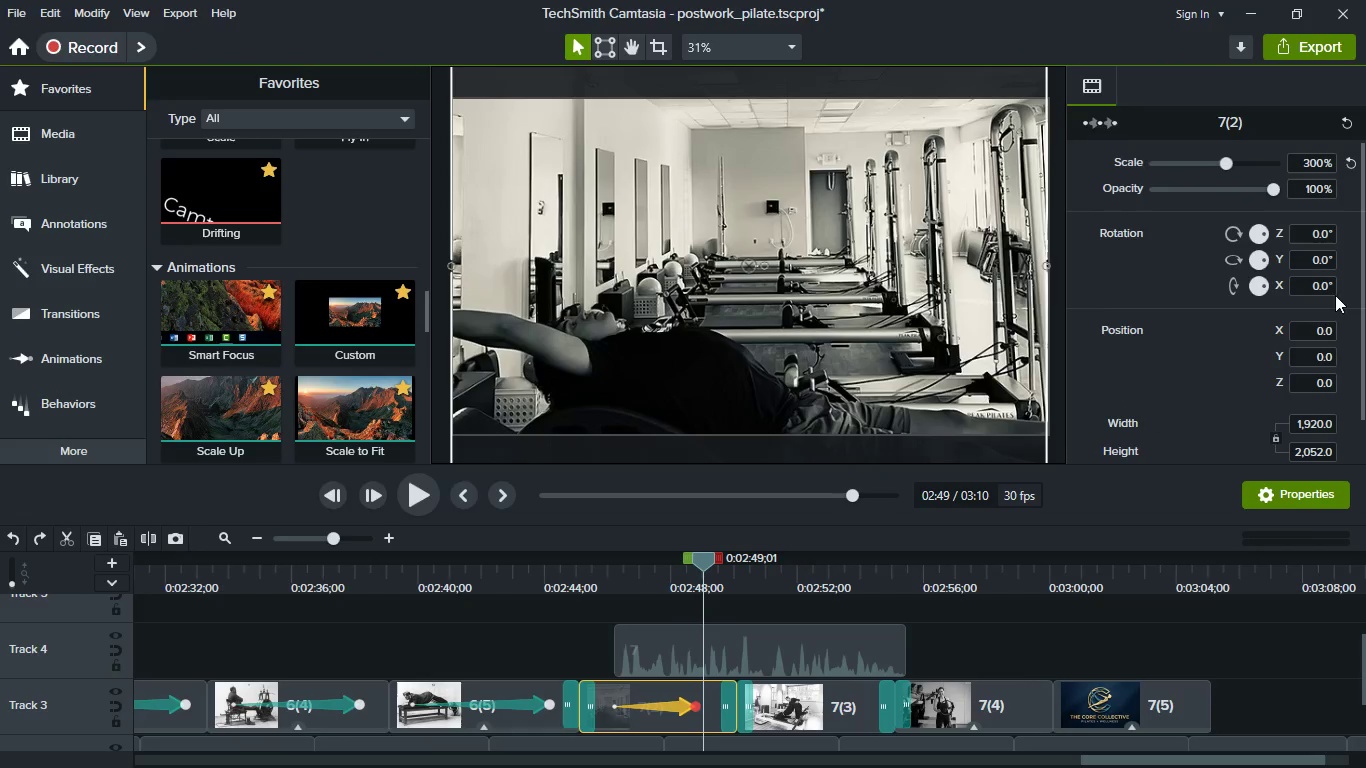 
left_click([1325, 354])
 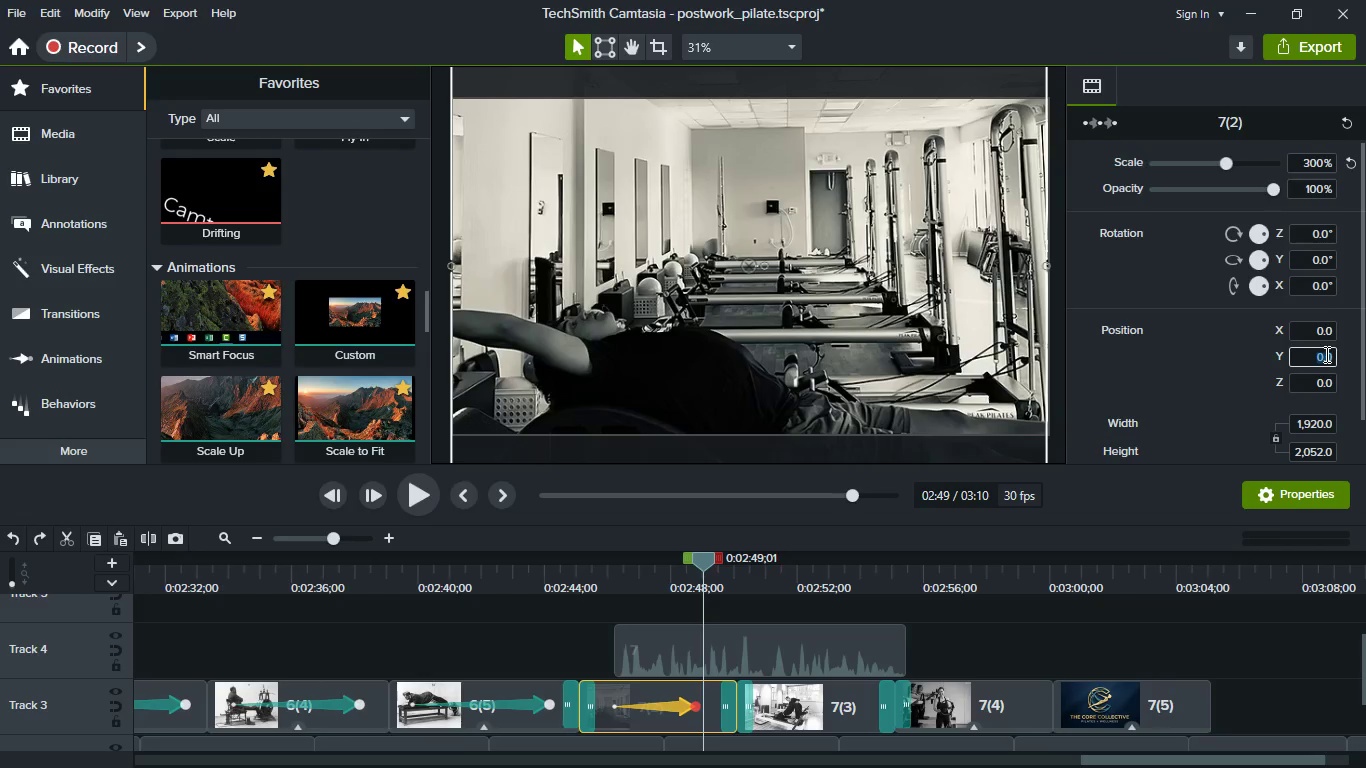 
type(-50)
 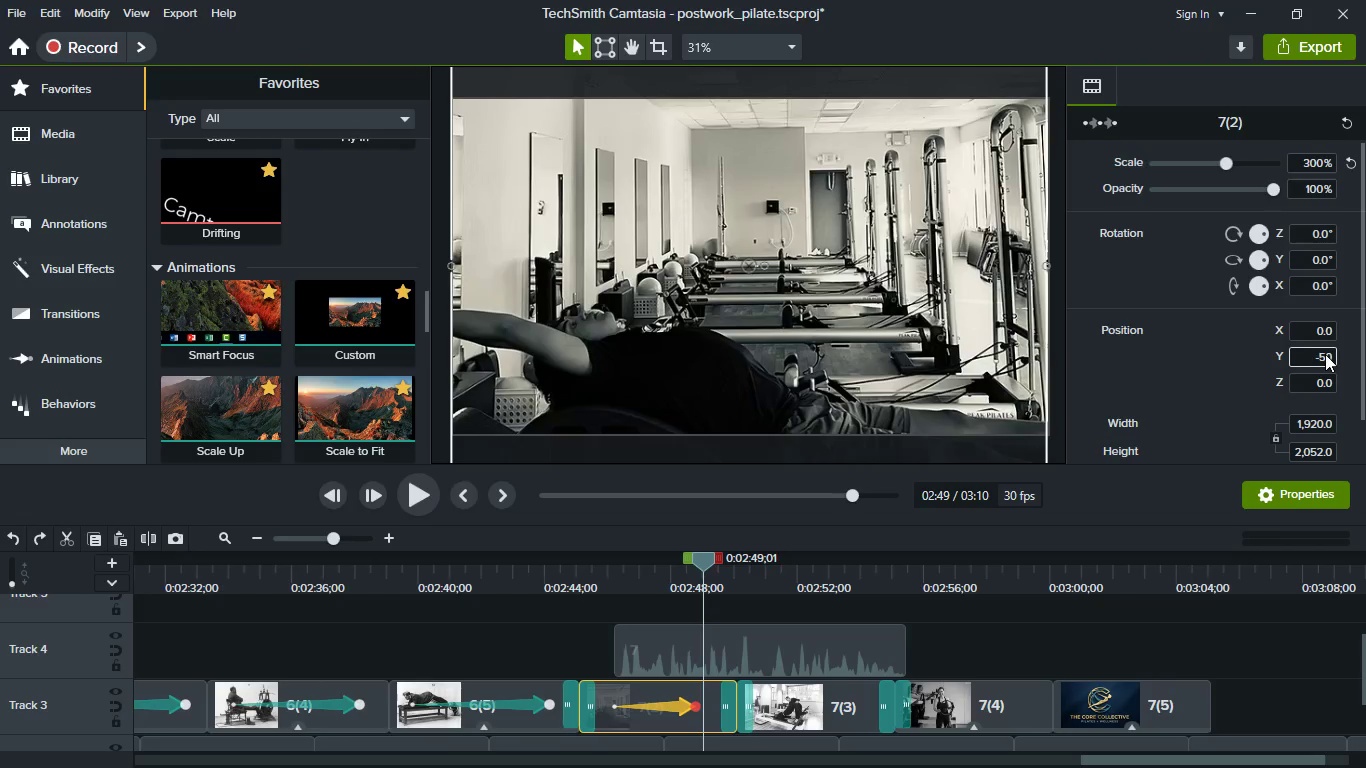 
key(Enter)
 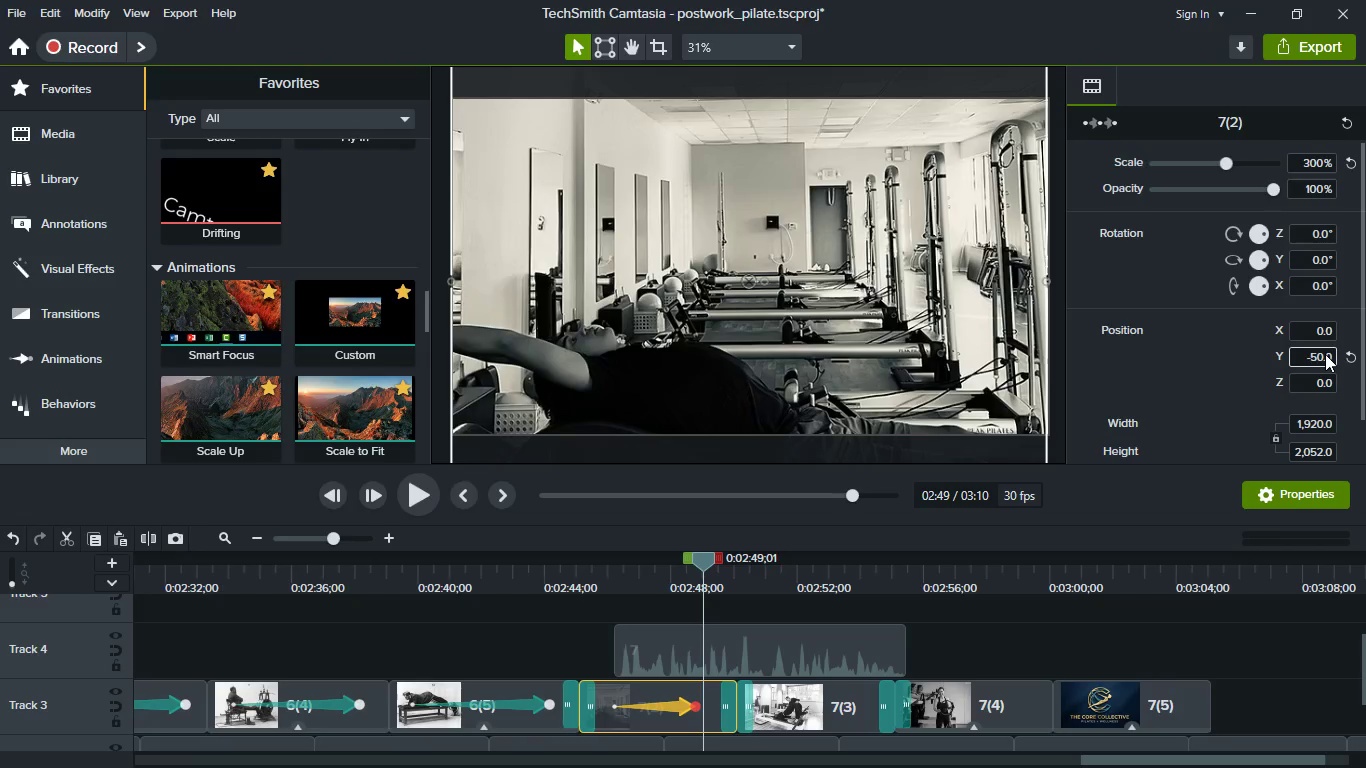 
key(Control+Z)
 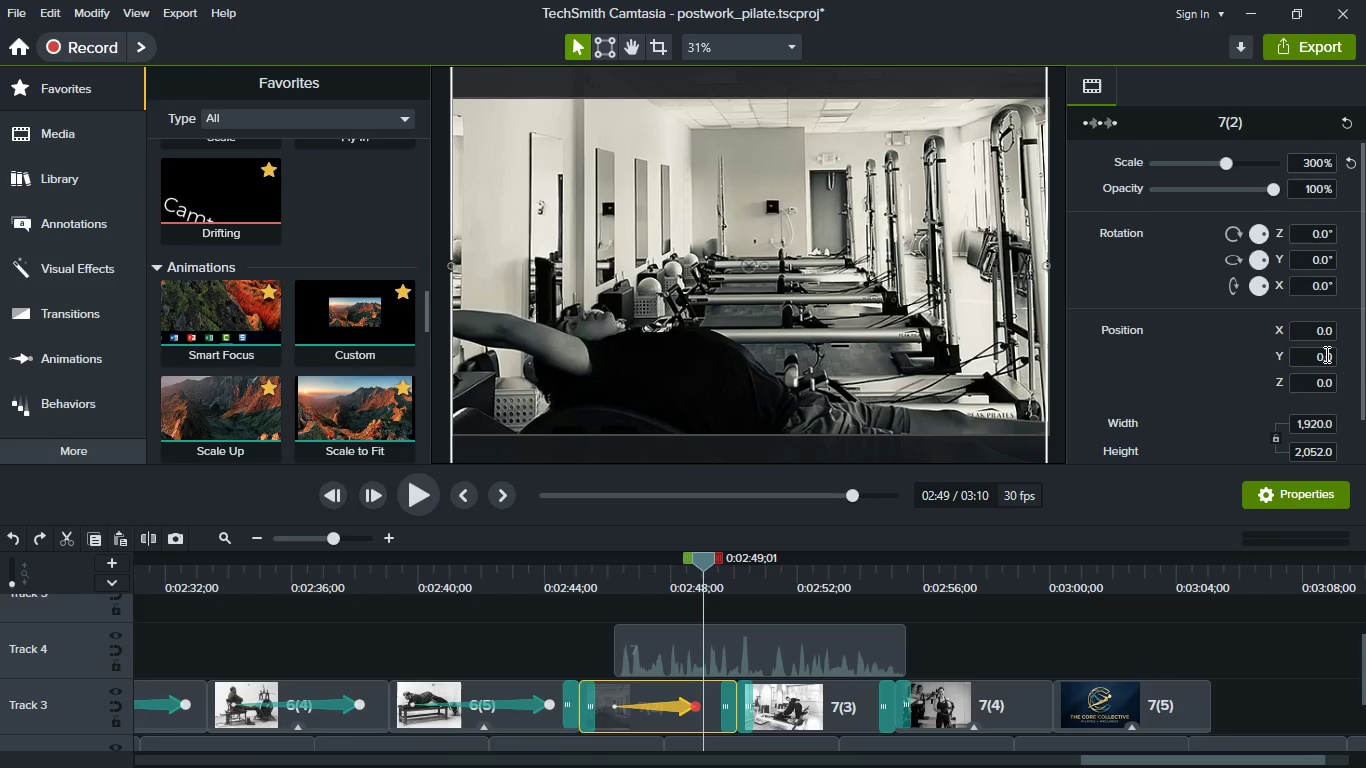 
key(ArrowLeft)
 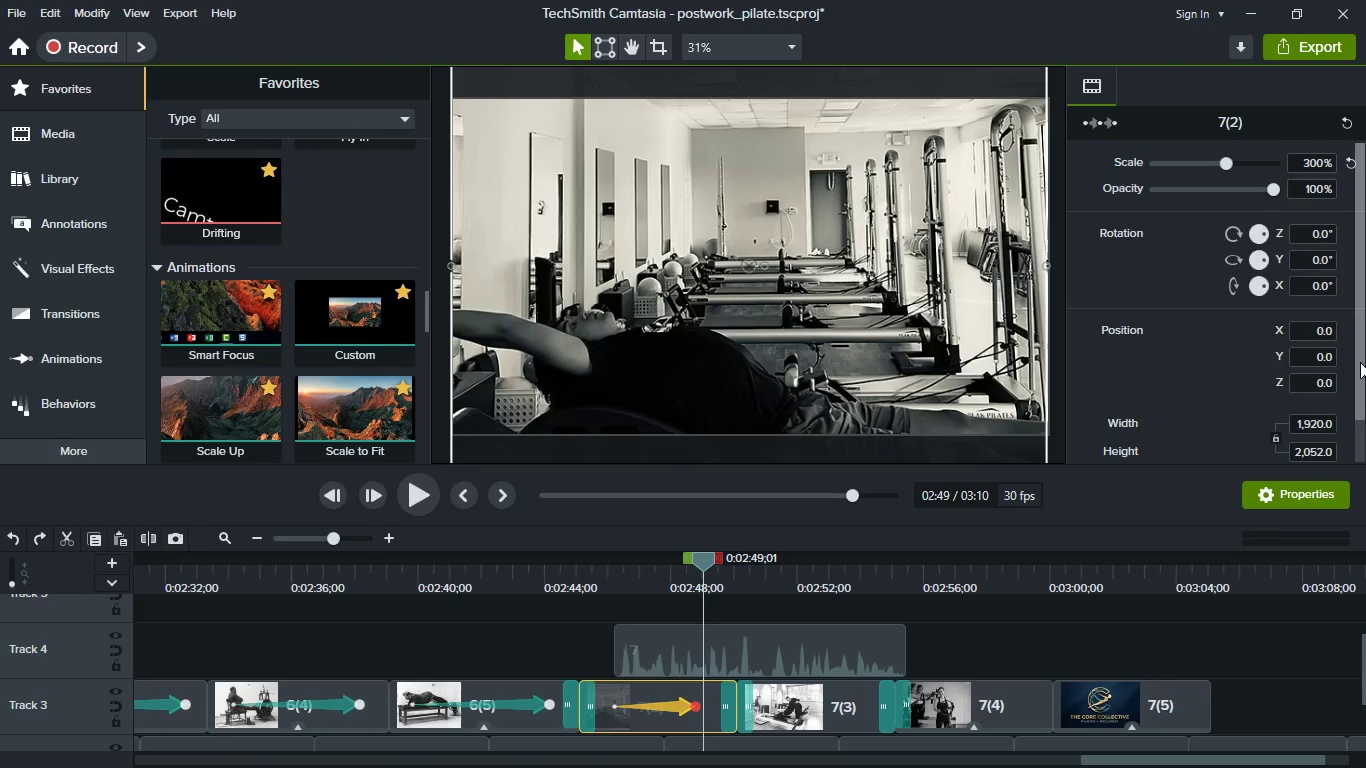 
left_click([1314, 359])
 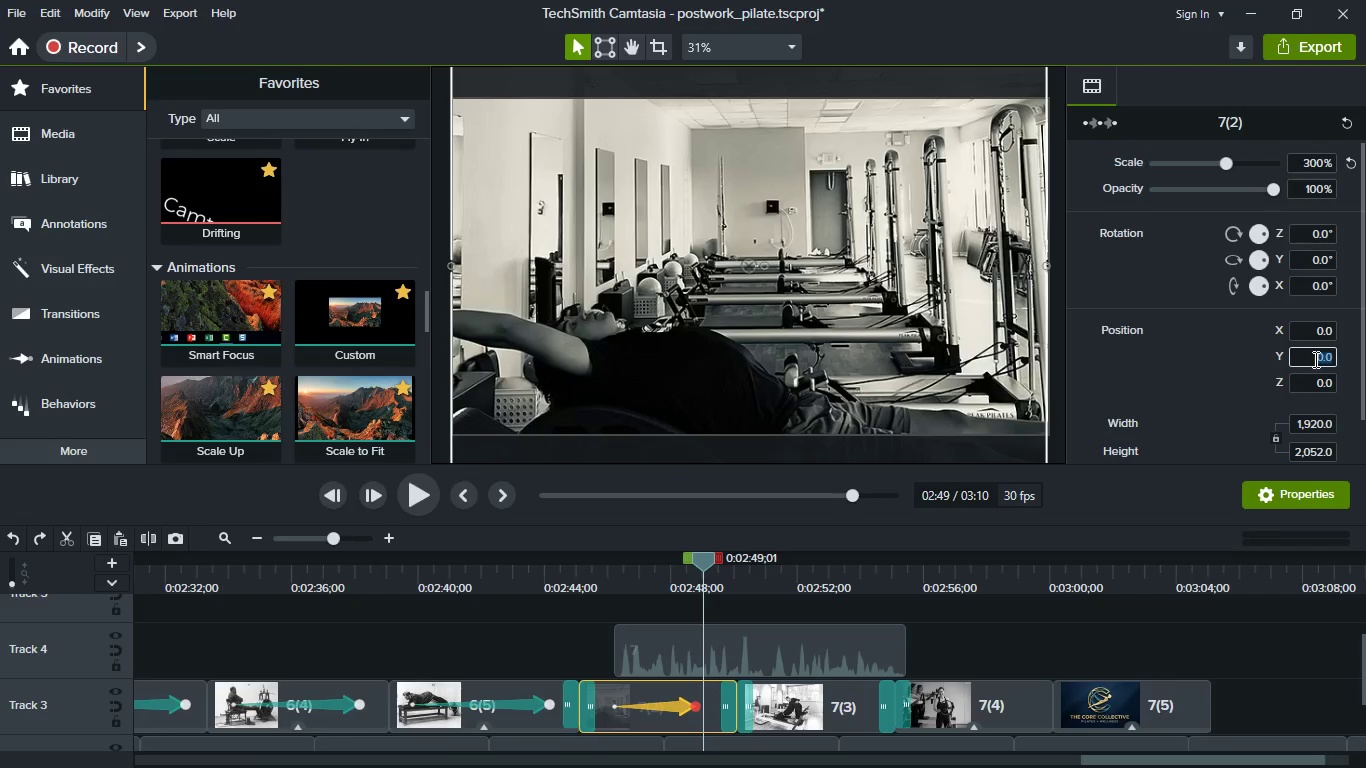 
type(50)
 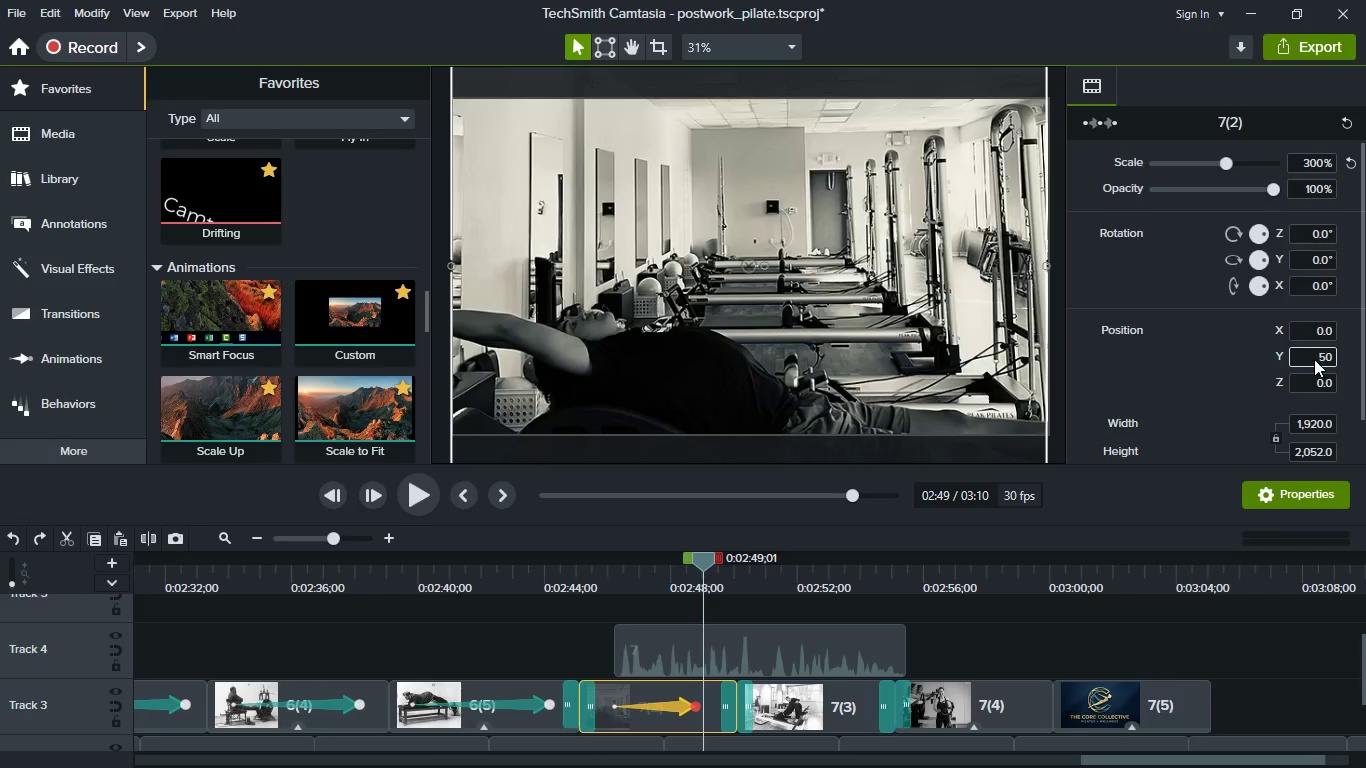 
key(Enter)
 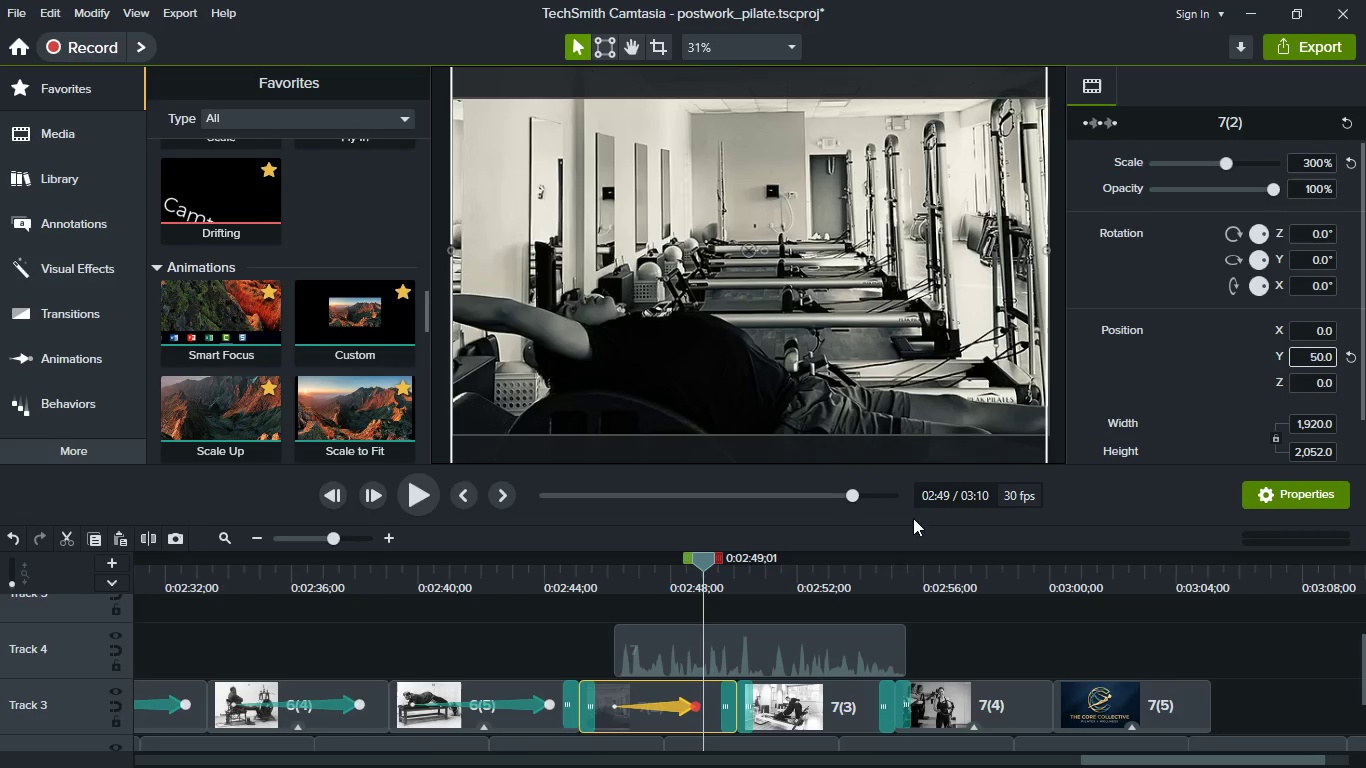 
left_click([831, 574])
 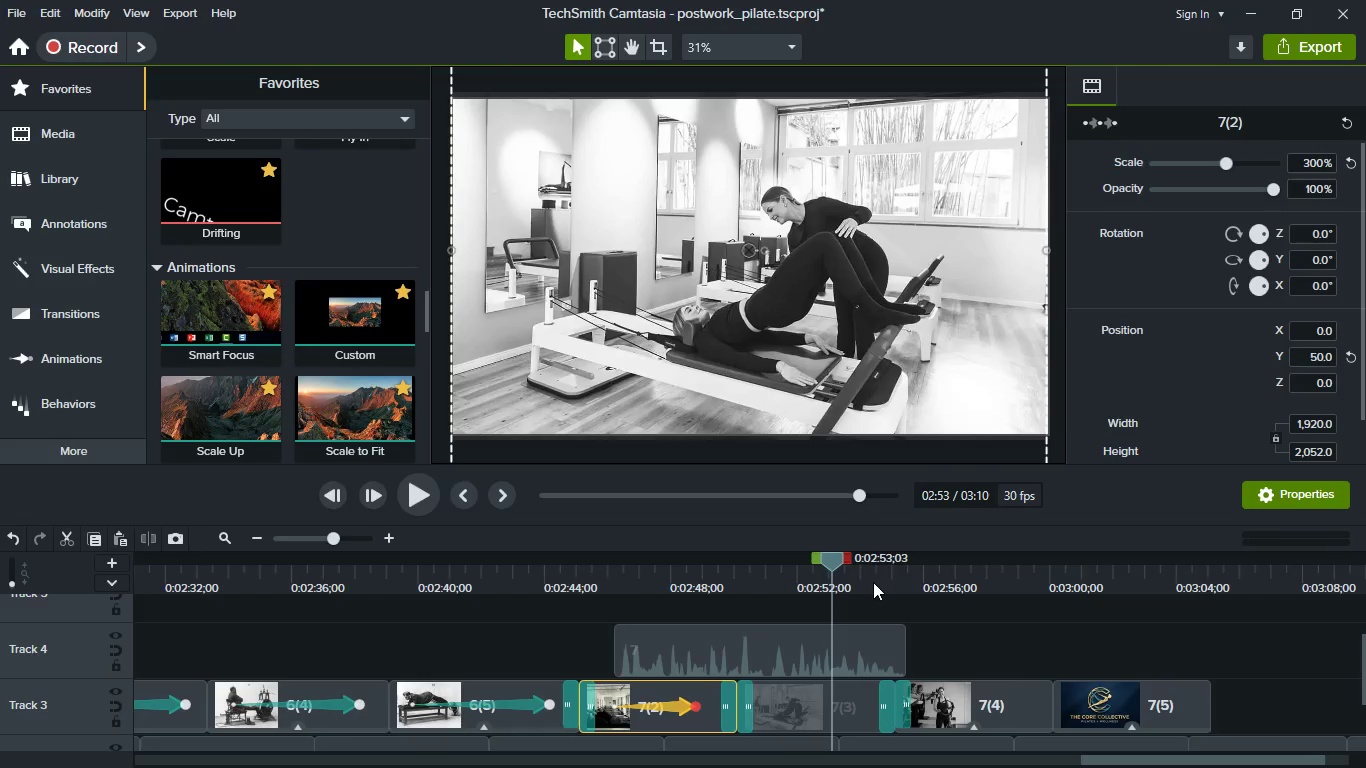 
left_click([774, 588])
 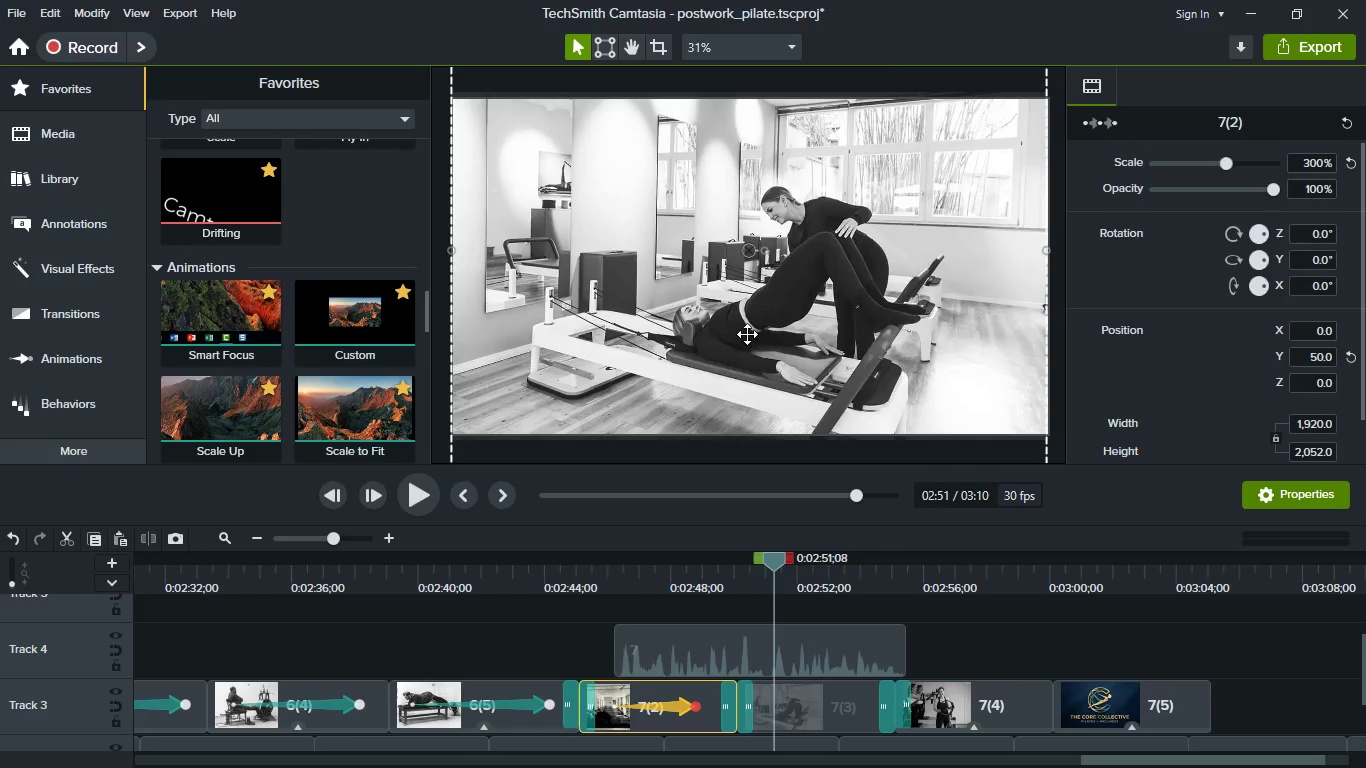 
left_click([747, 334])
 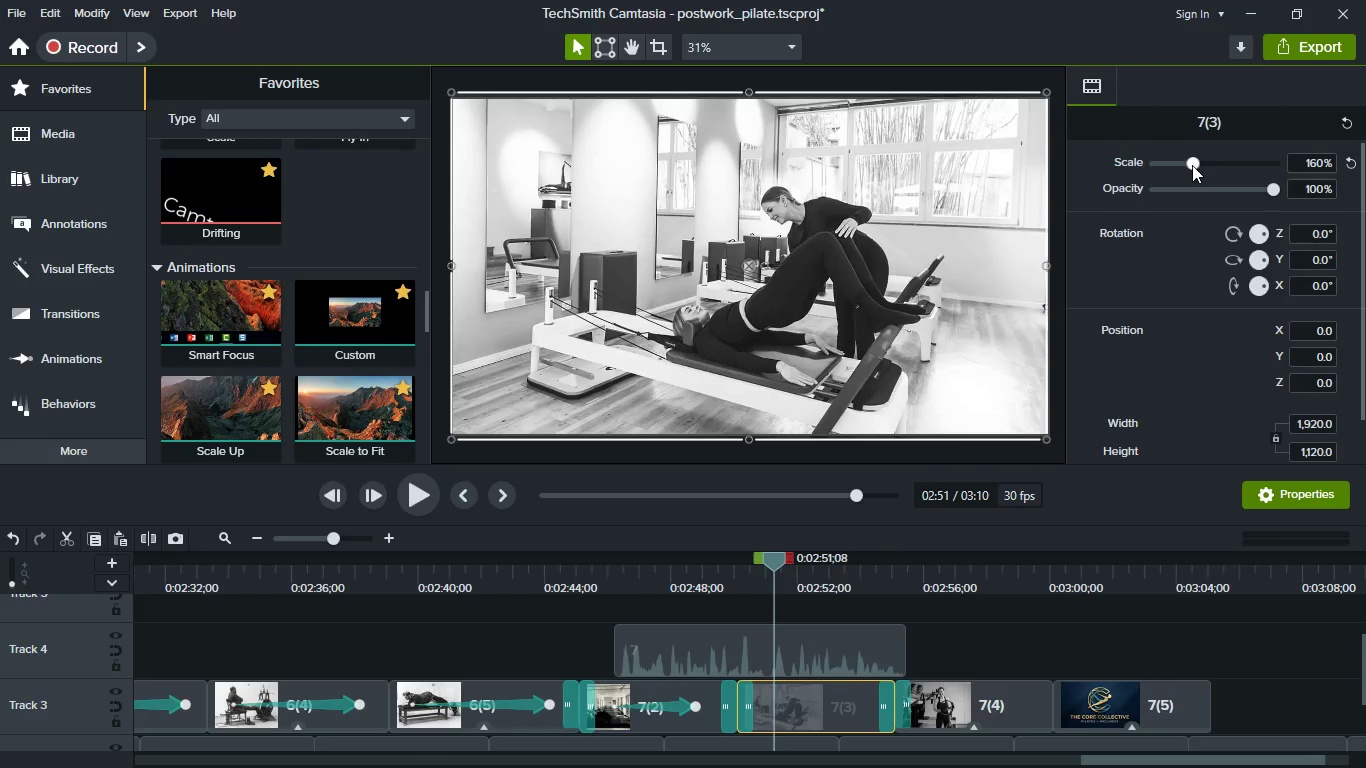 
left_click_drag(start_coordinate=[1192, 165], to_coordinate=[1206, 165])
 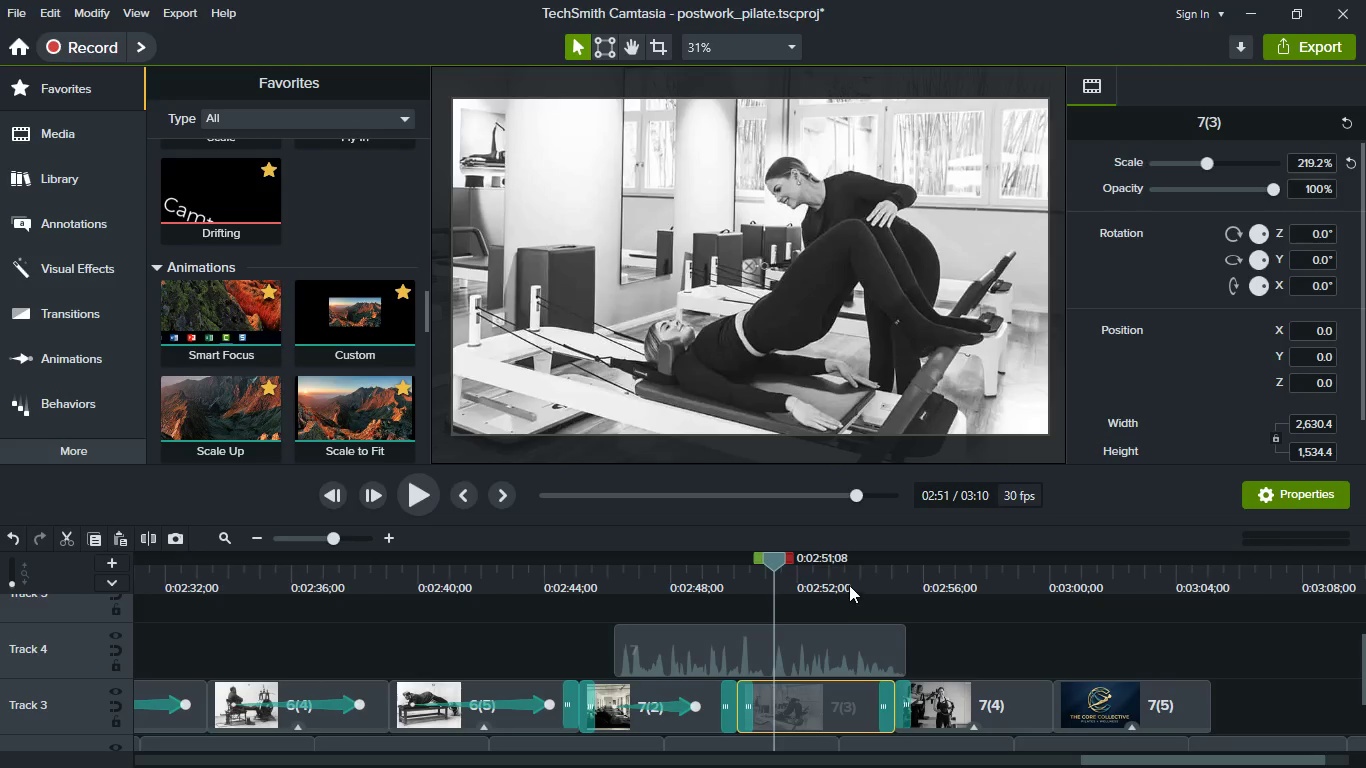 
left_click([849, 585])
 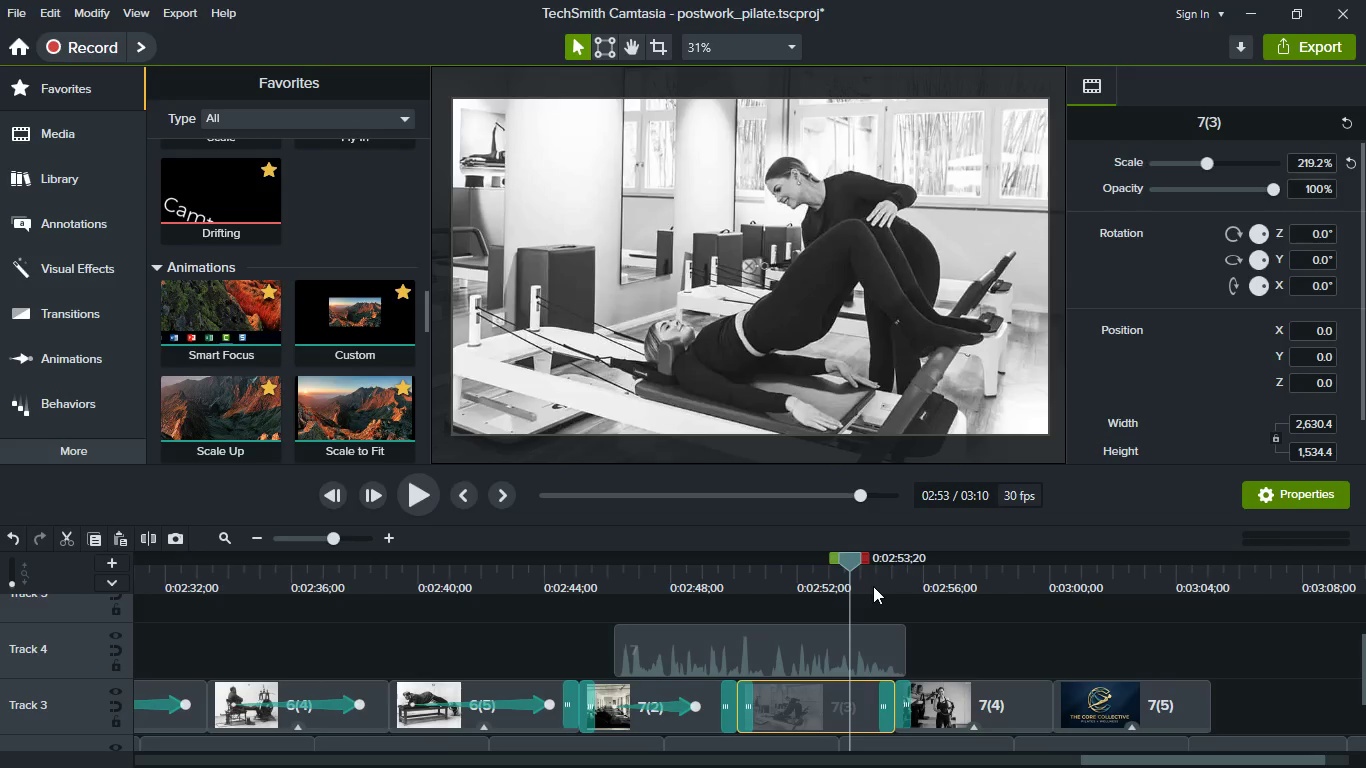 
left_click([873, 586])
 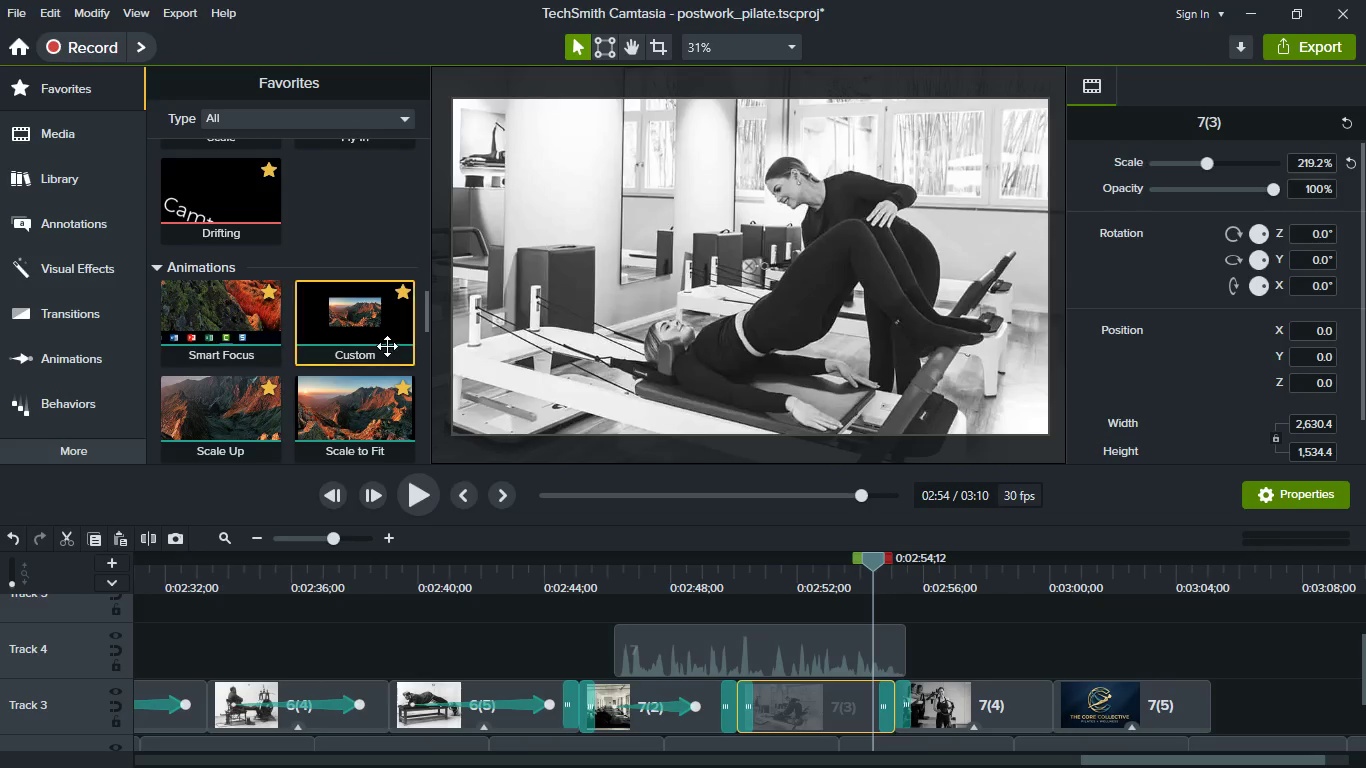 
left_click_drag(start_coordinate=[387, 346], to_coordinate=[864, 714])
 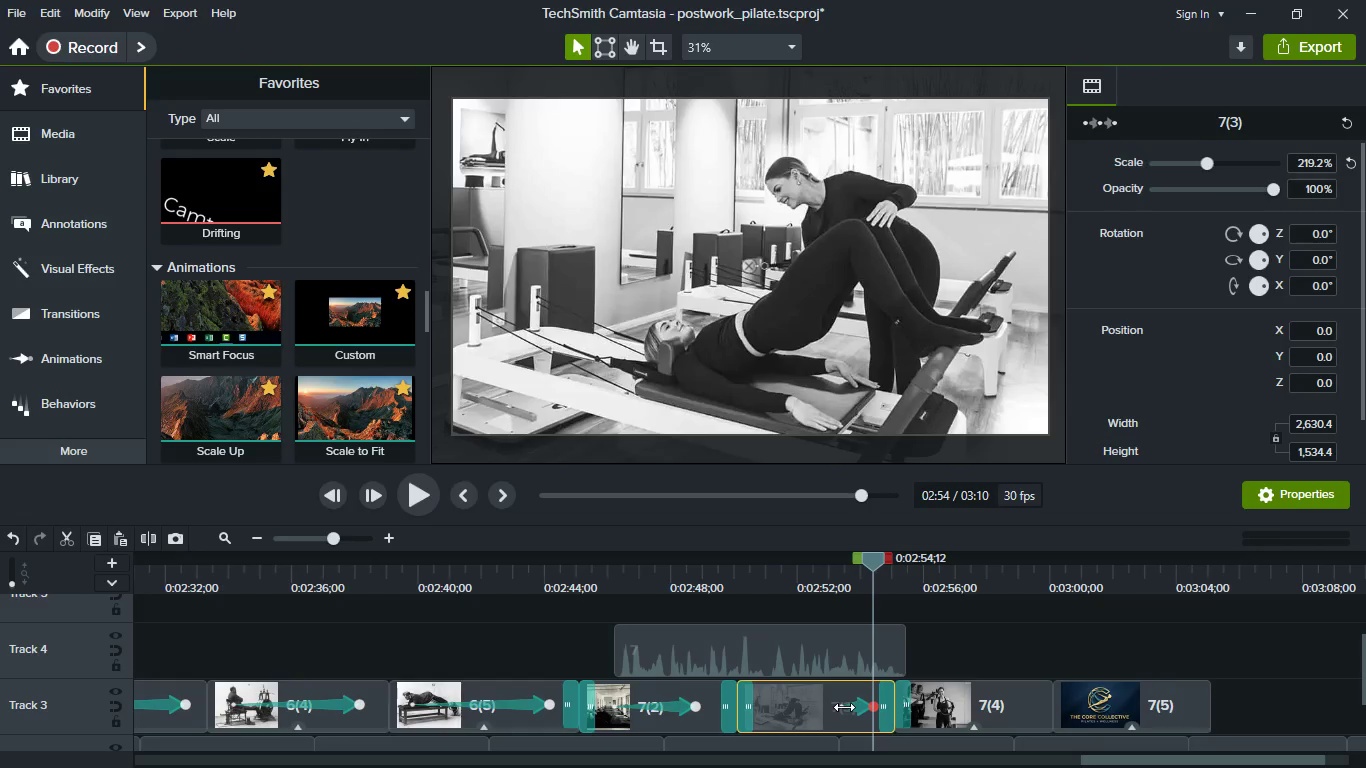 
left_click_drag(start_coordinate=[844, 707], to_coordinate=[735, 691])
 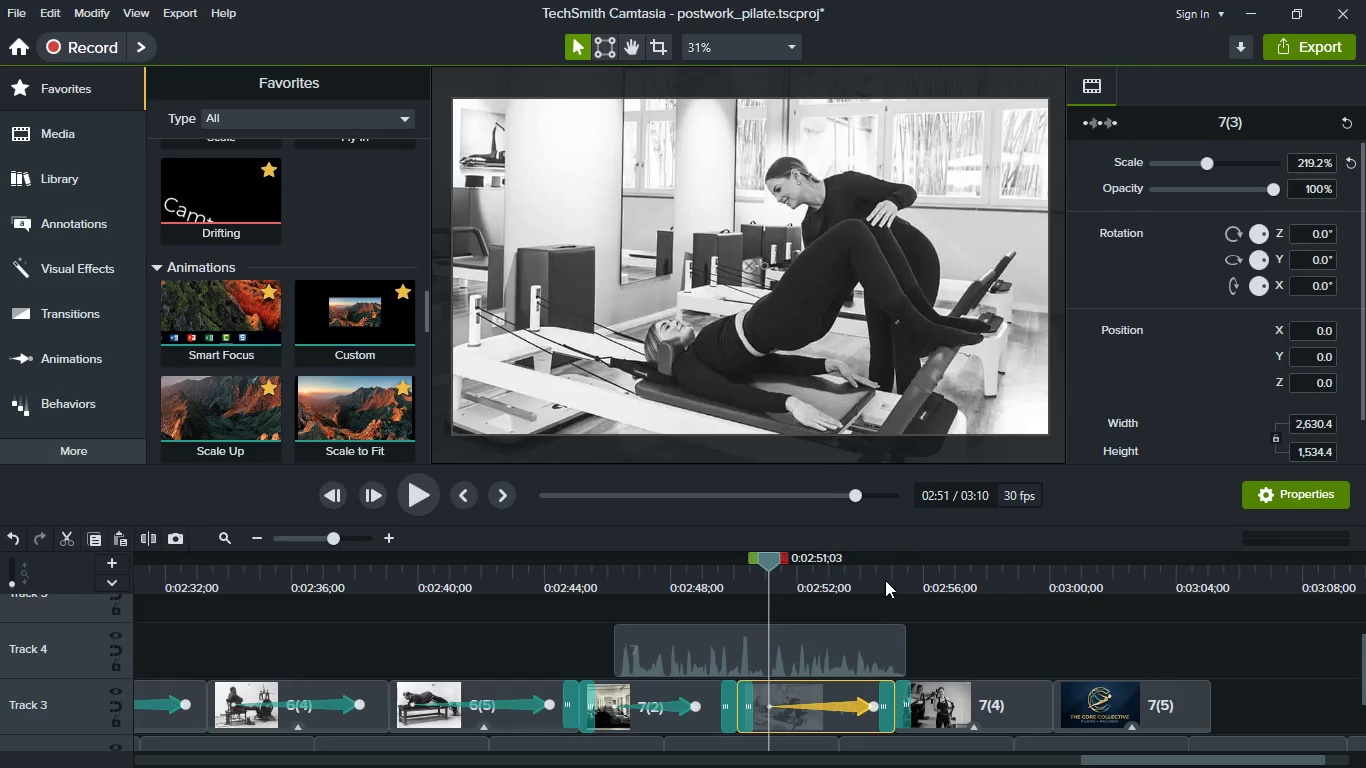 
left_click([885, 580])
 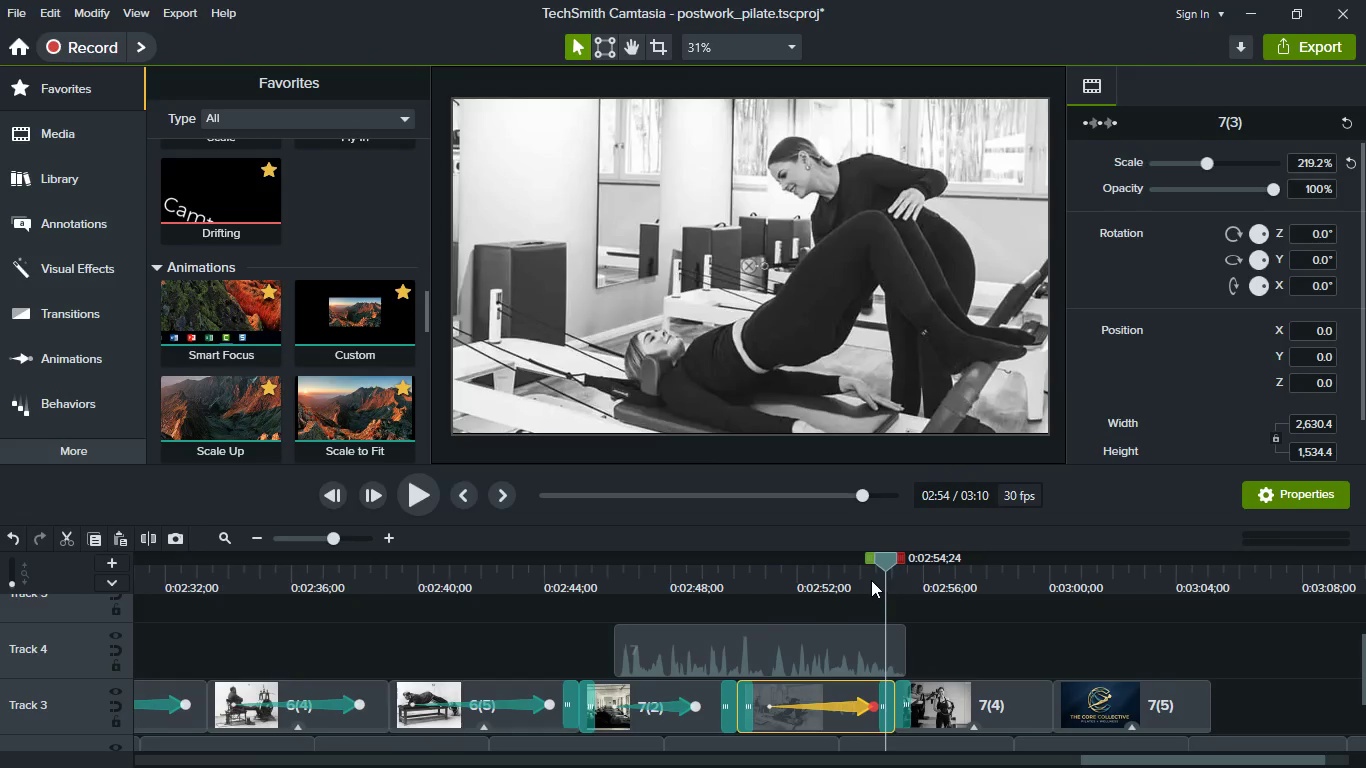 
left_click([871, 580])
 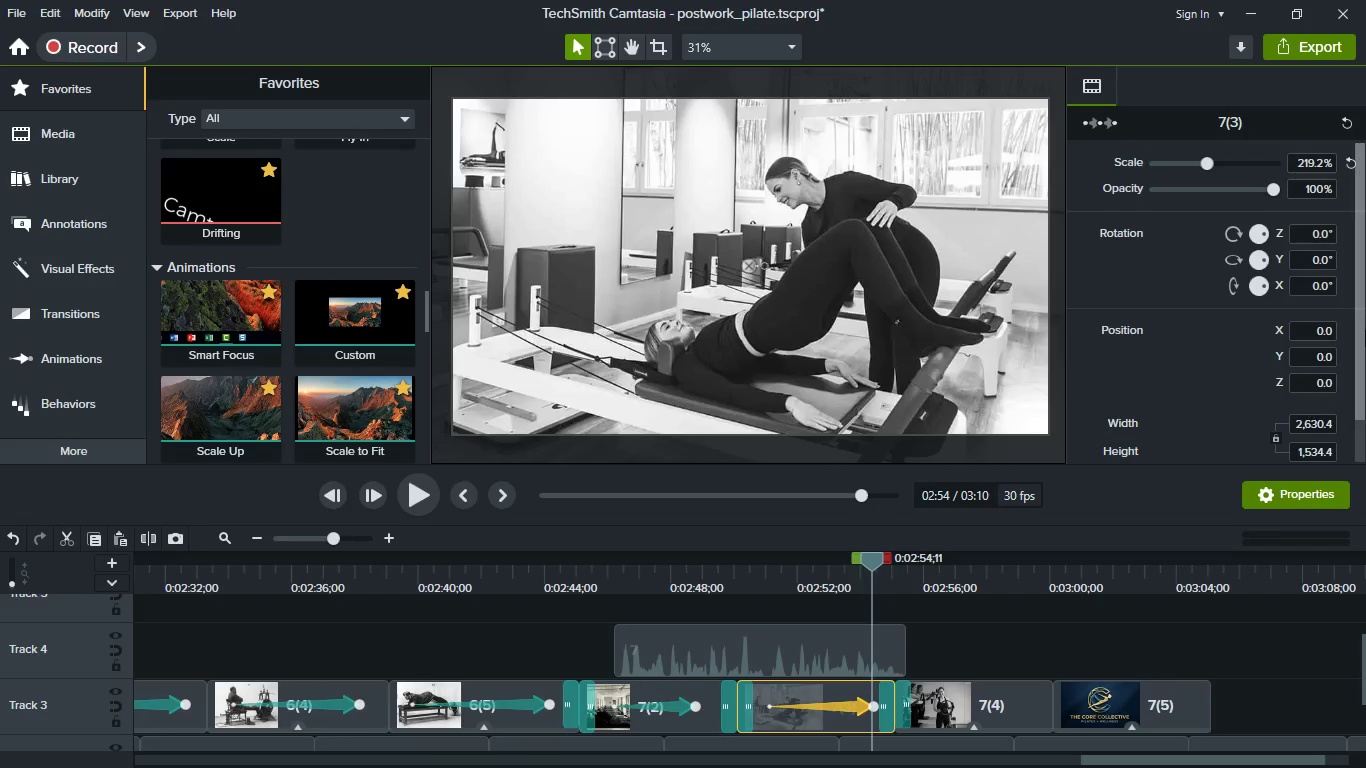 
left_click([1295, 326])
 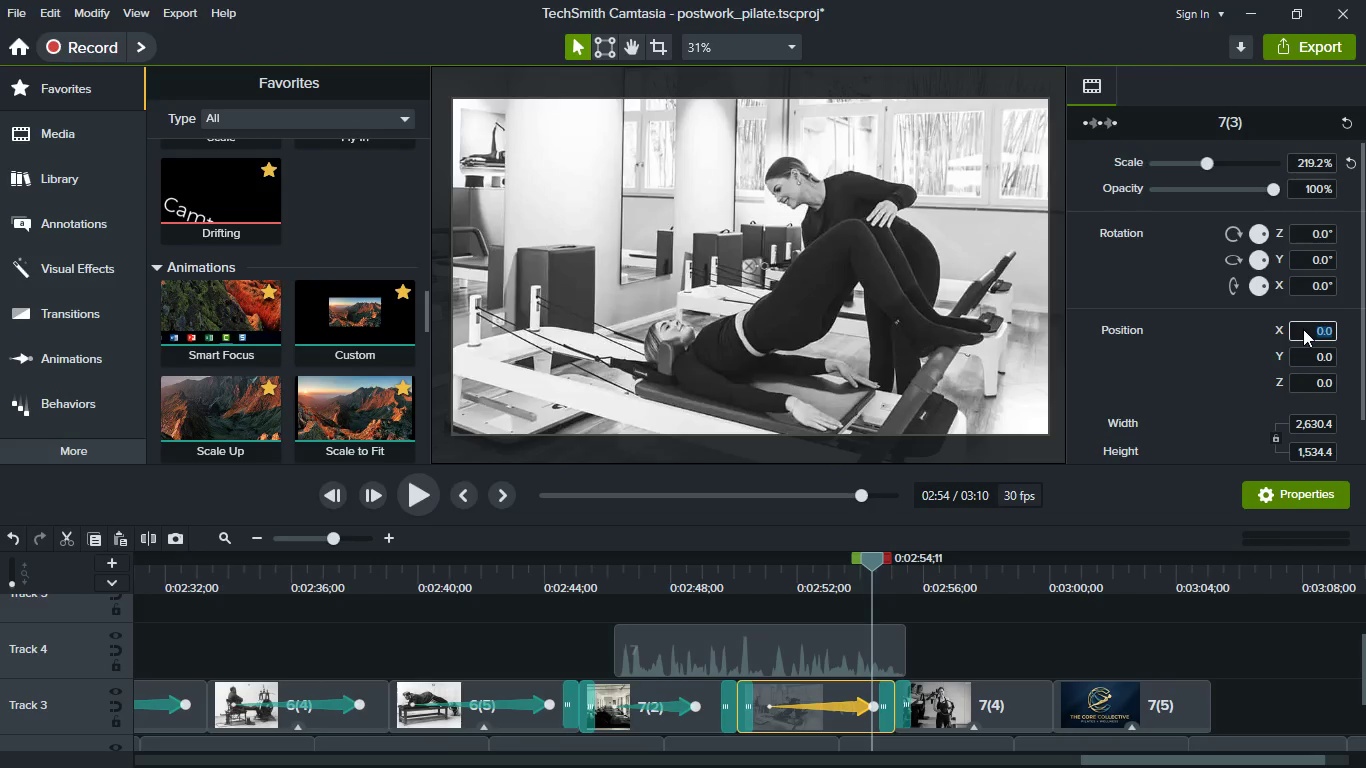 
type(-100)
 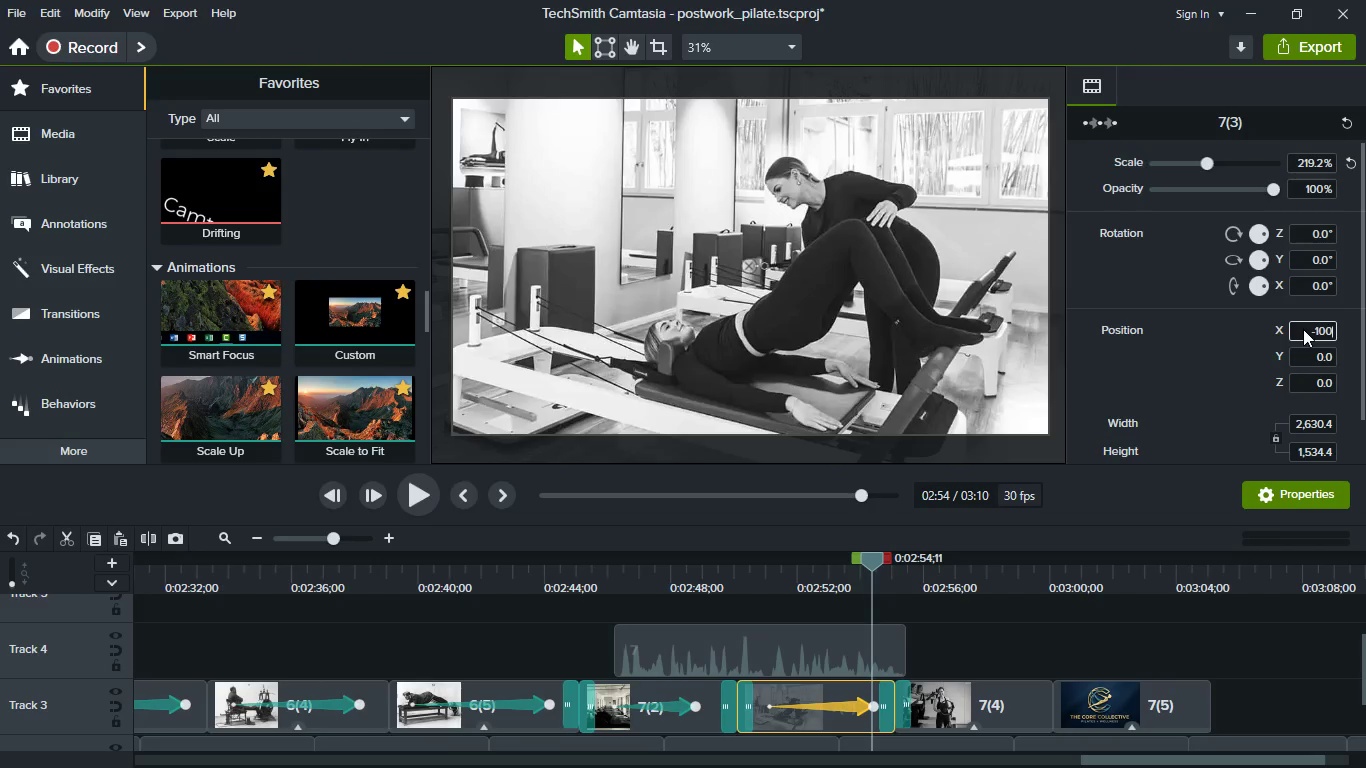 
key(Enter)
 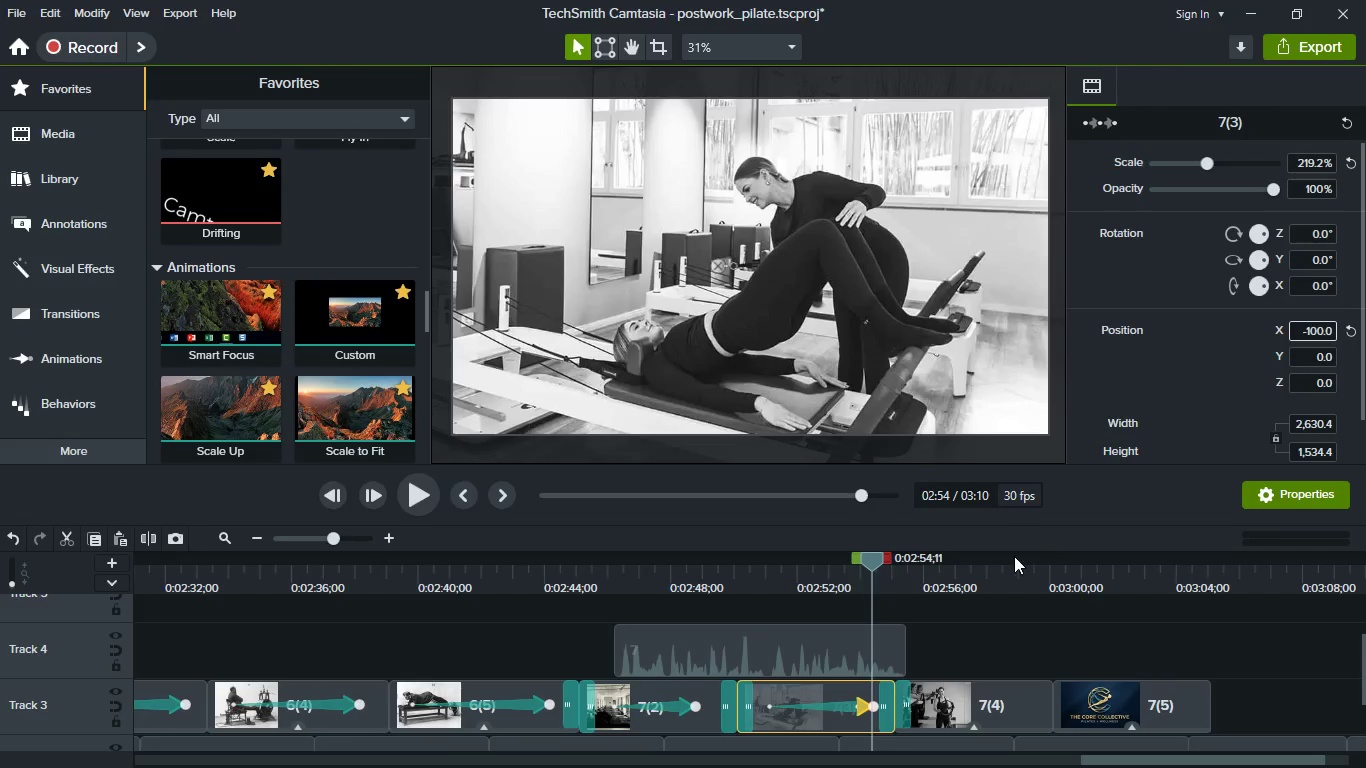 
left_click([995, 571])
 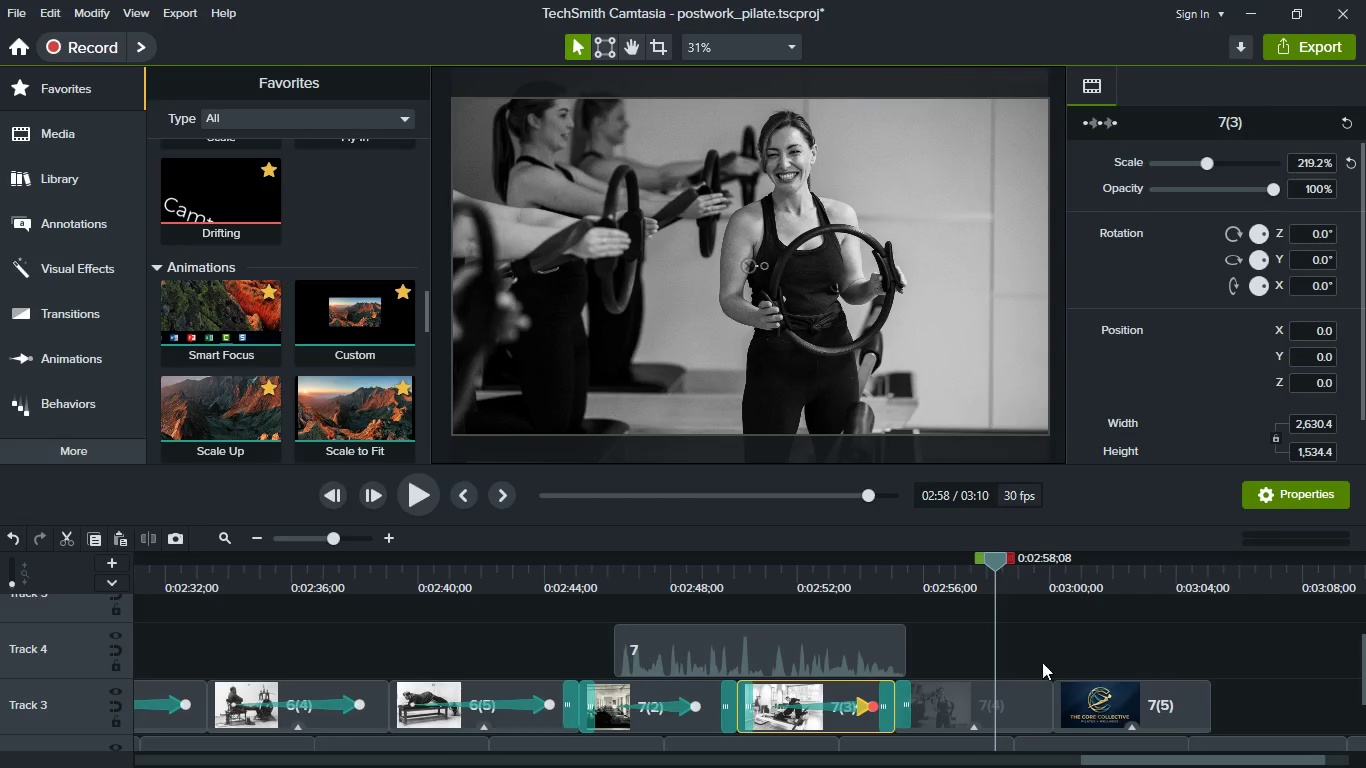 
mouse_move([1017, 695])
 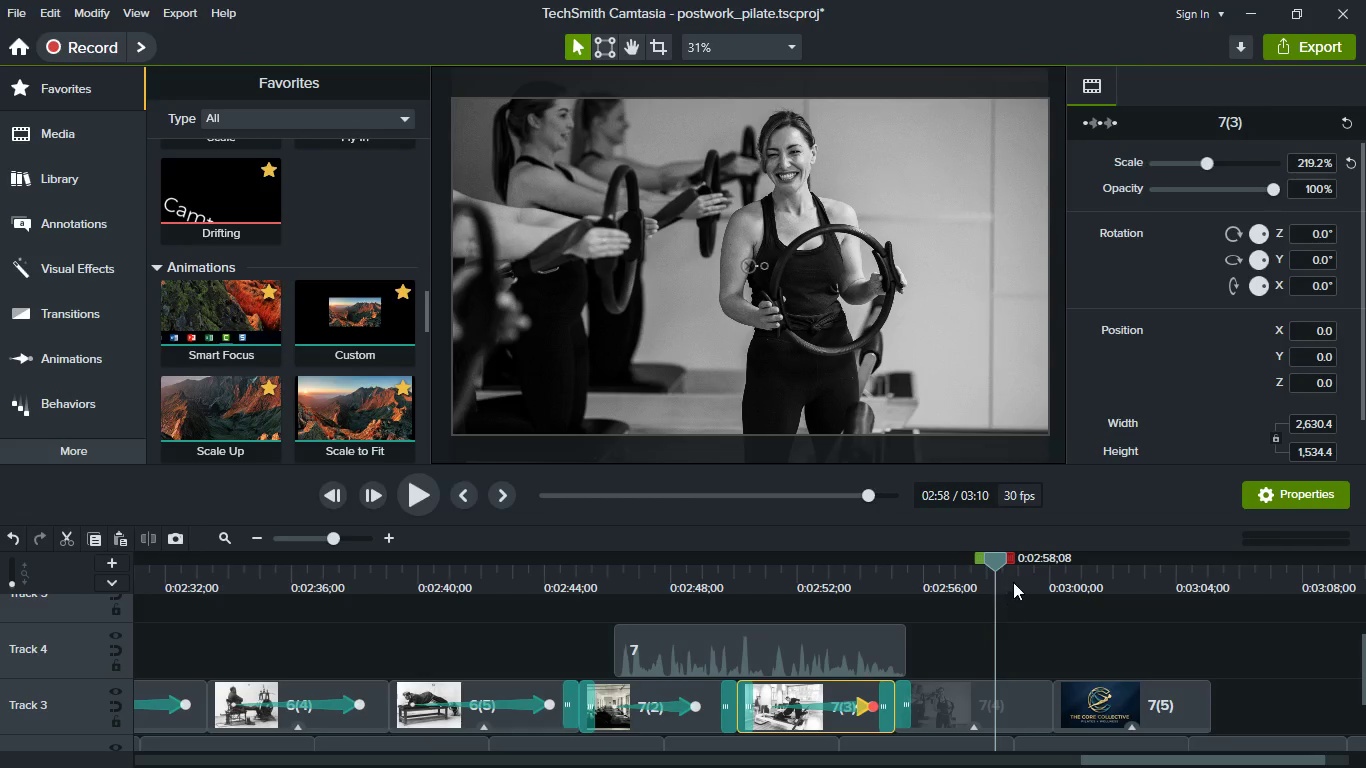 
left_click([1013, 582])
 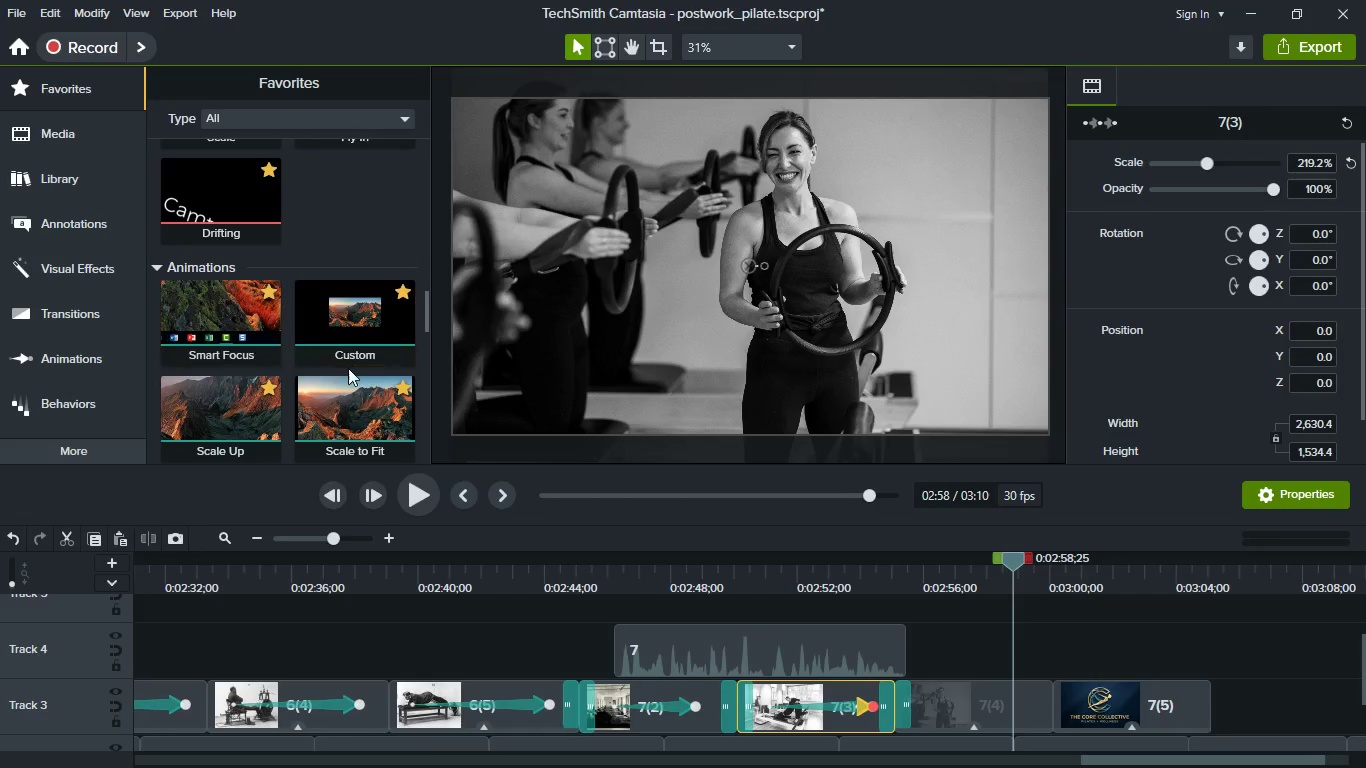 
left_click_drag(start_coordinate=[343, 346], to_coordinate=[1008, 700])
 